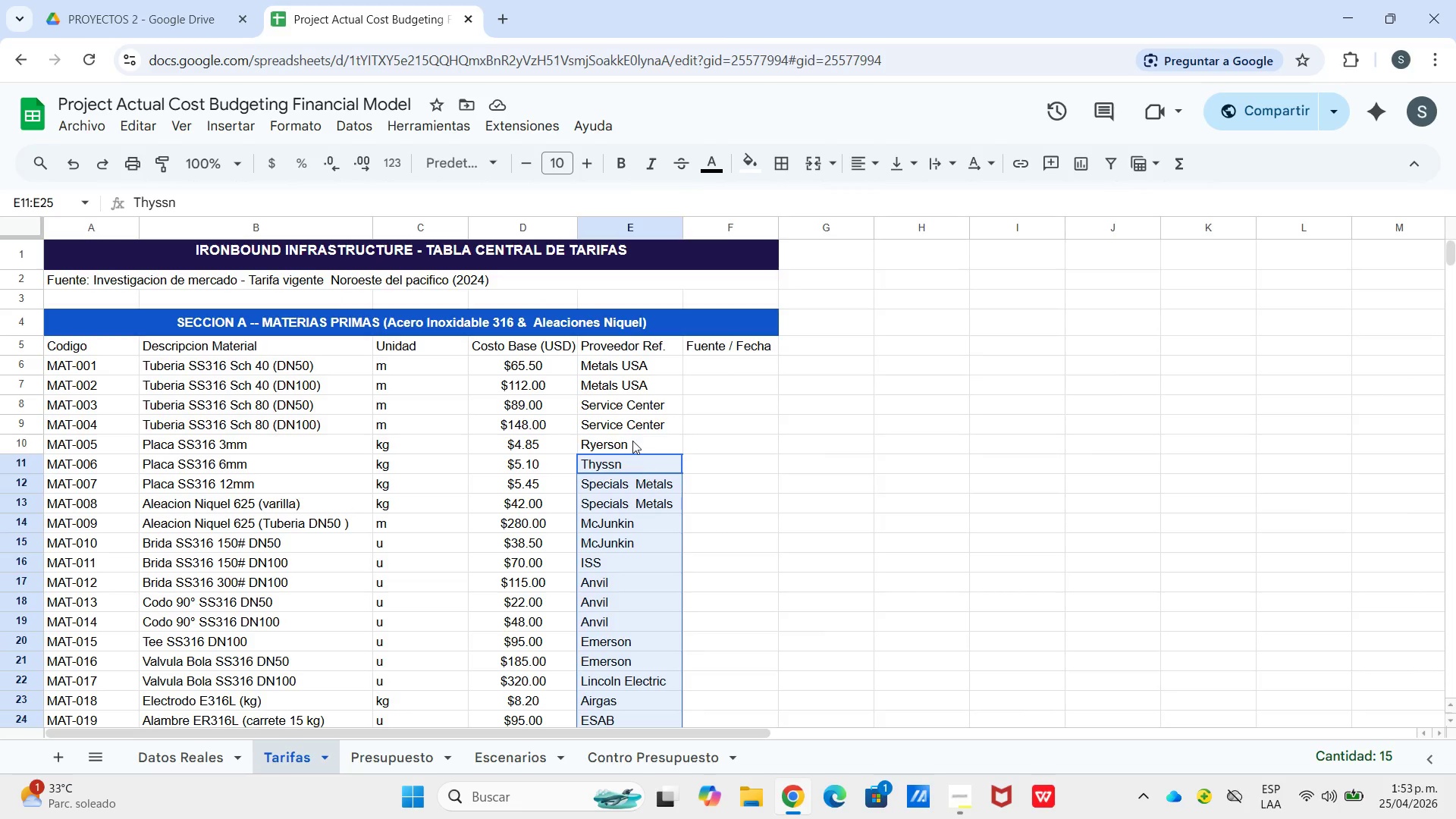 
scroll: coordinate [628, 720], scroll_direction: down, amount: 2.0
 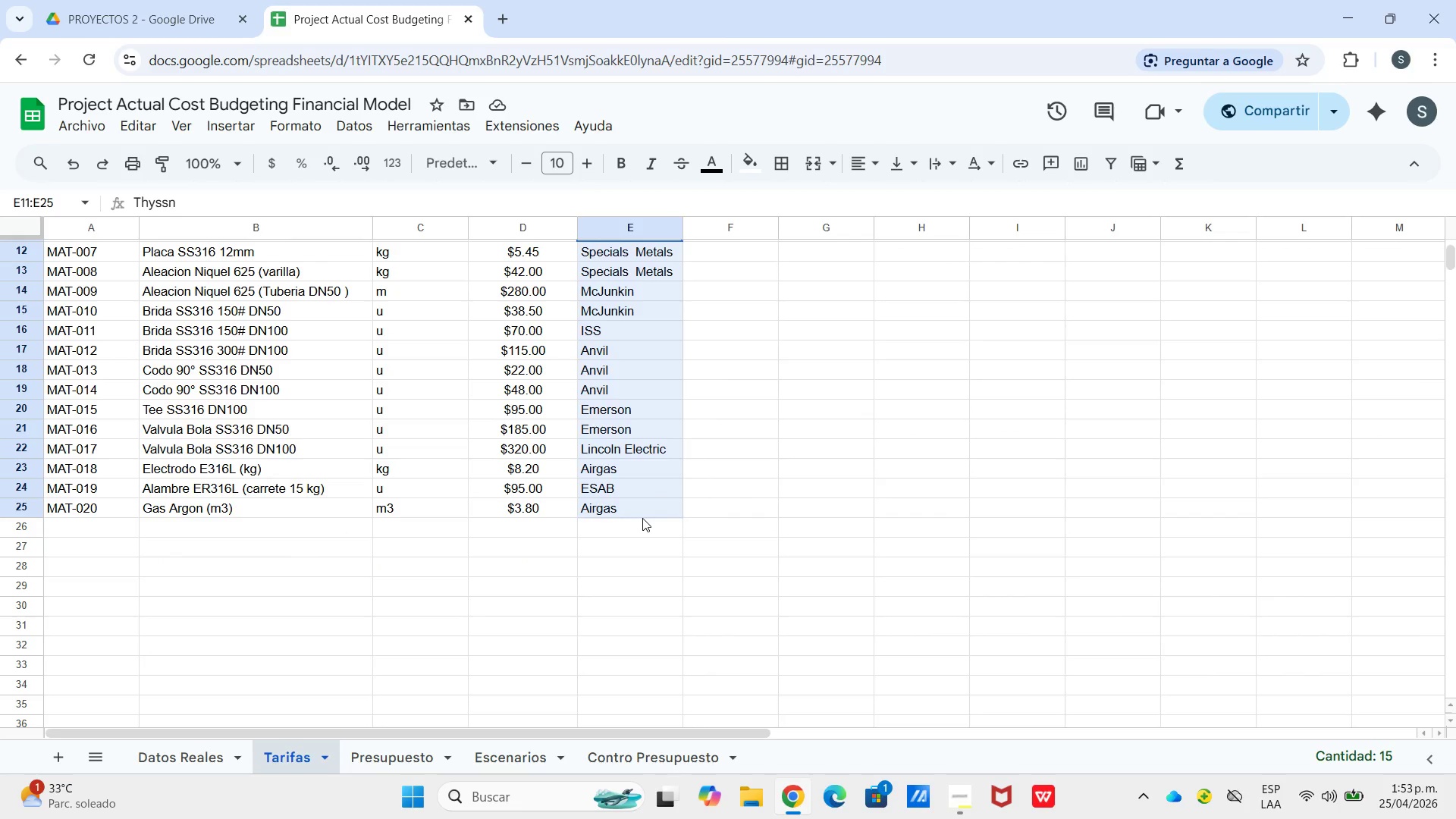 
scroll: coordinate [642, 493], scroll_direction: up, amount: 3.0
 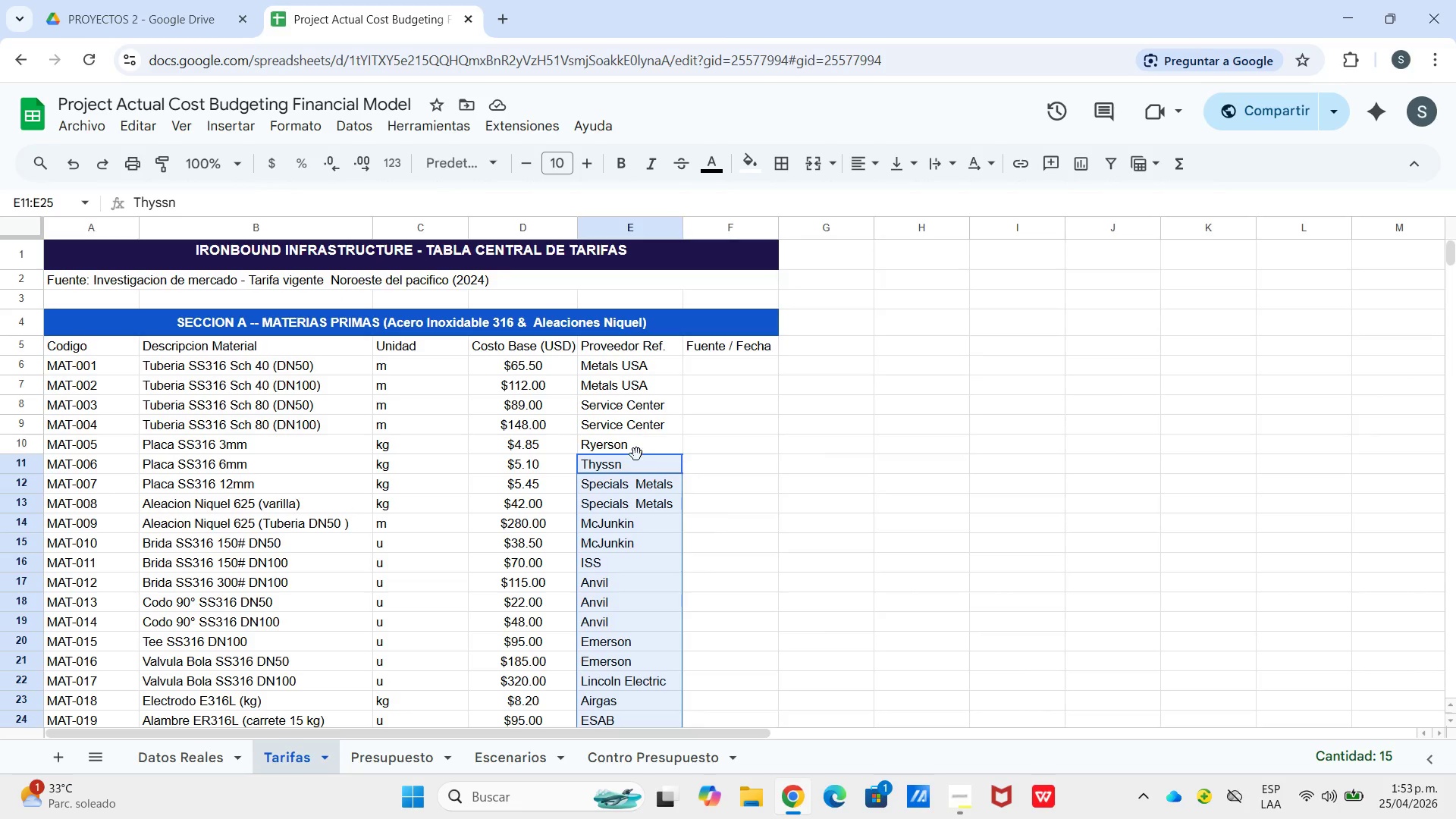 
left_click_drag(start_coordinate=[636, 454], to_coordinate=[637, 481])
 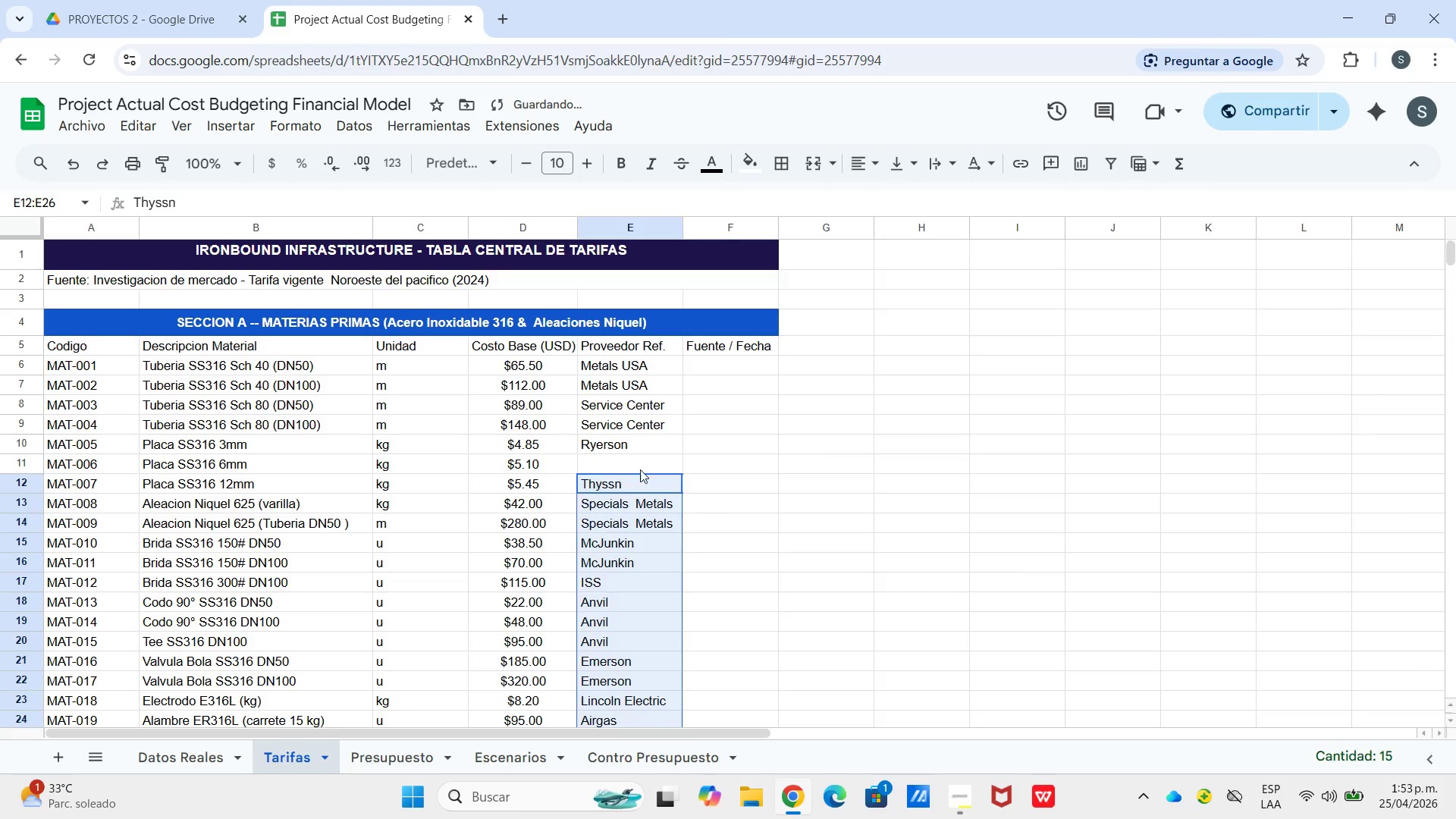 
left_click([639, 469])
 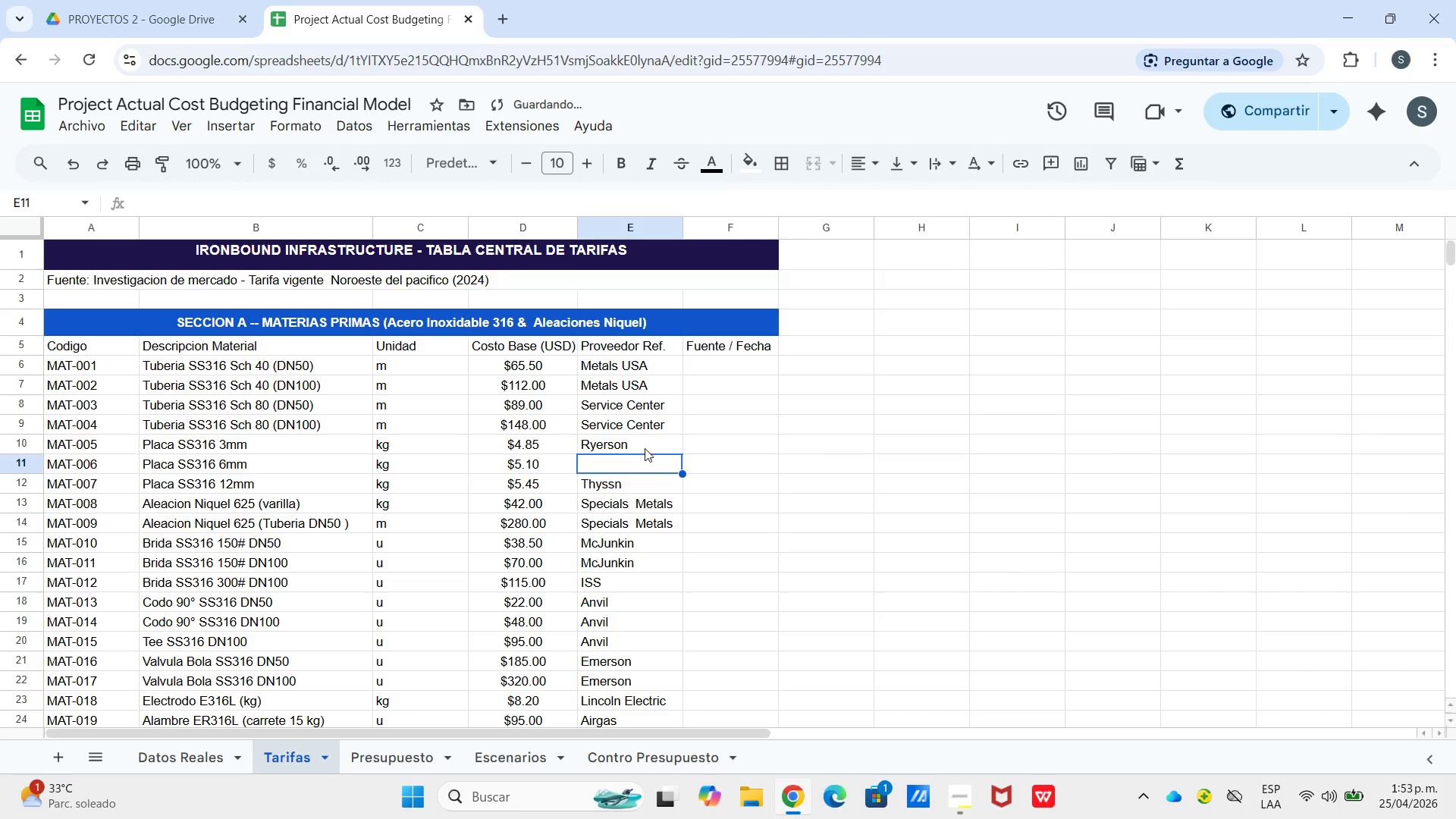 
left_click([645, 447])
 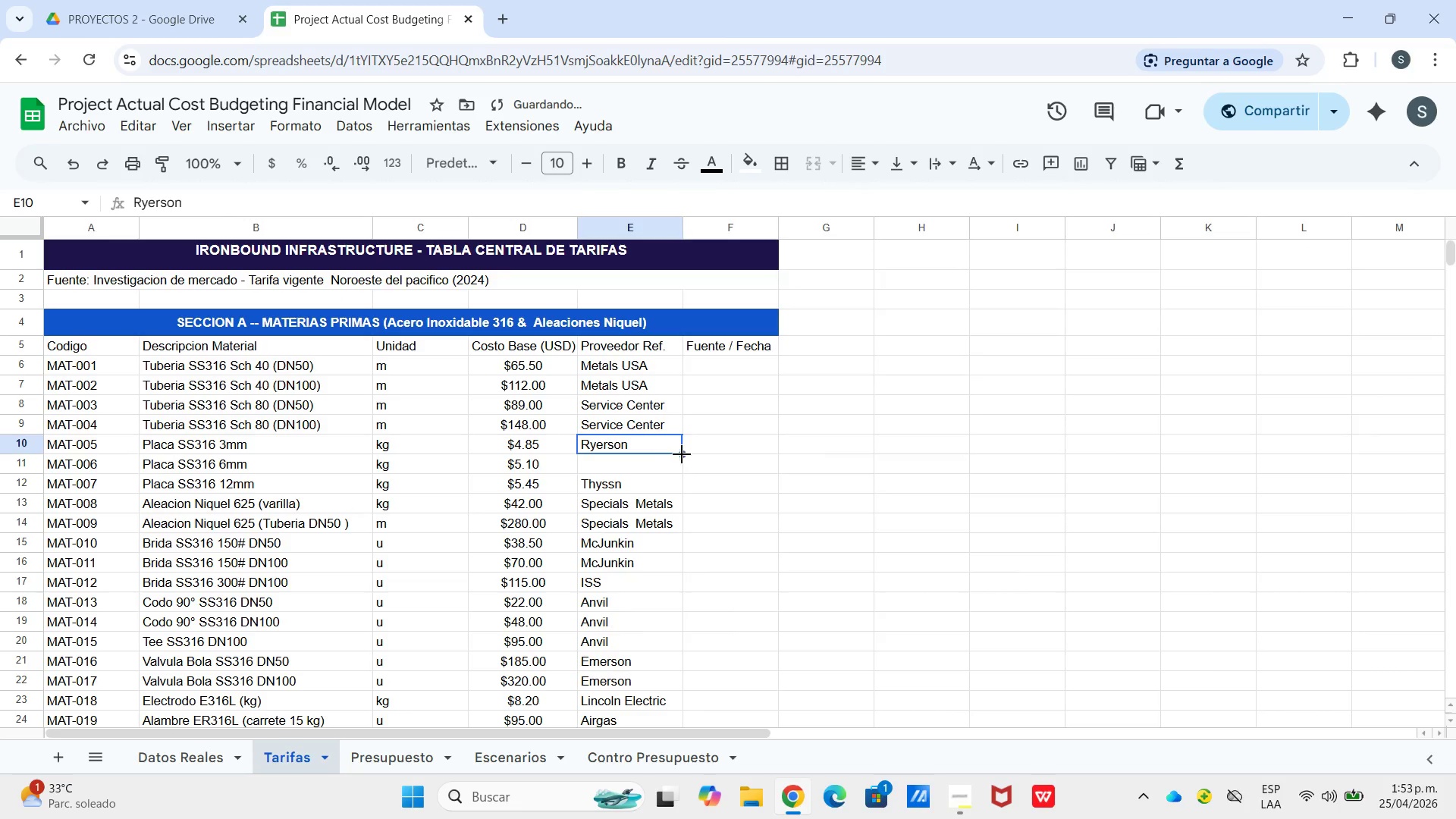 
left_click_drag(start_coordinate=[684, 453], to_coordinate=[679, 460])
 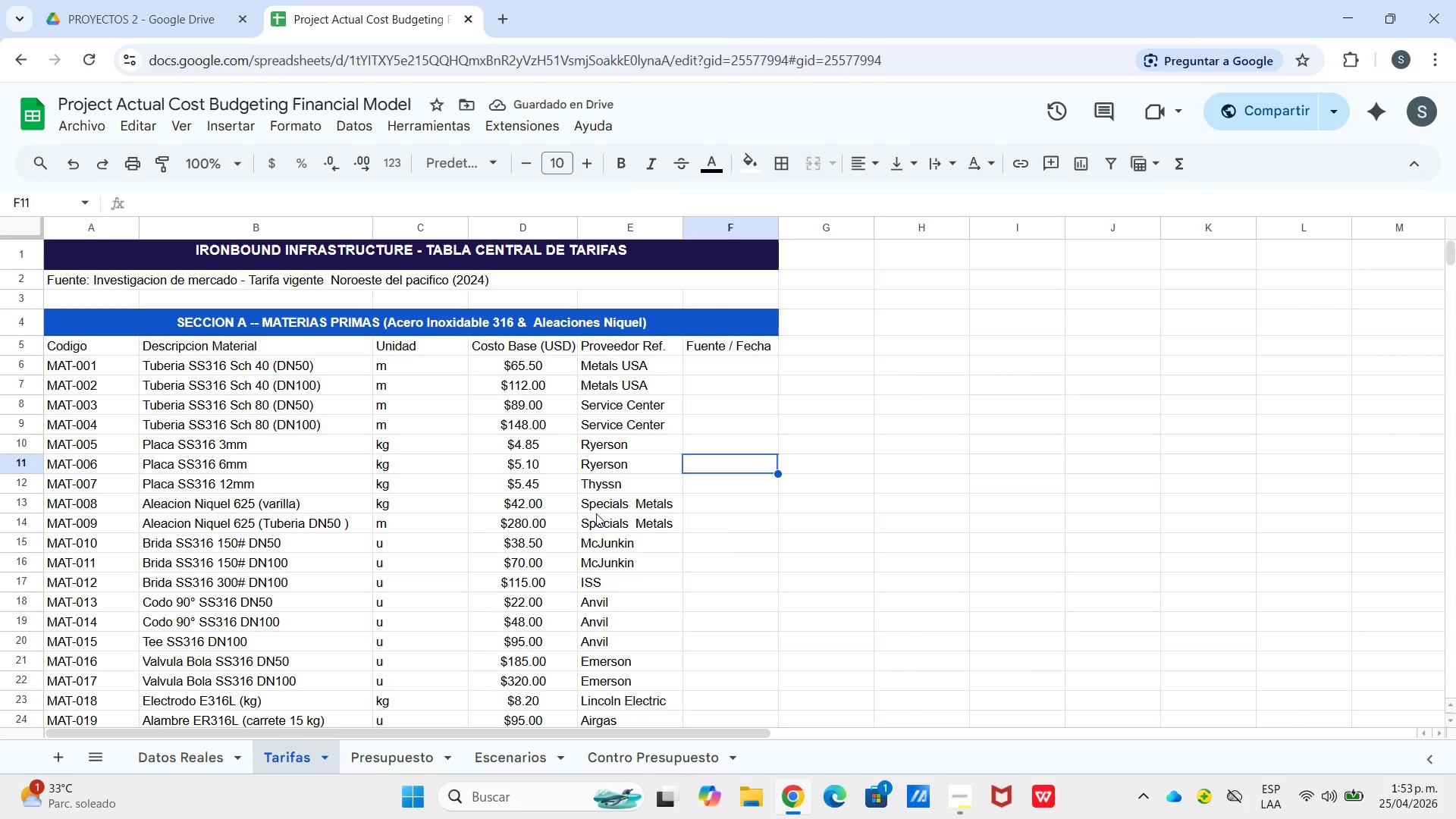 
wait(8.08)
 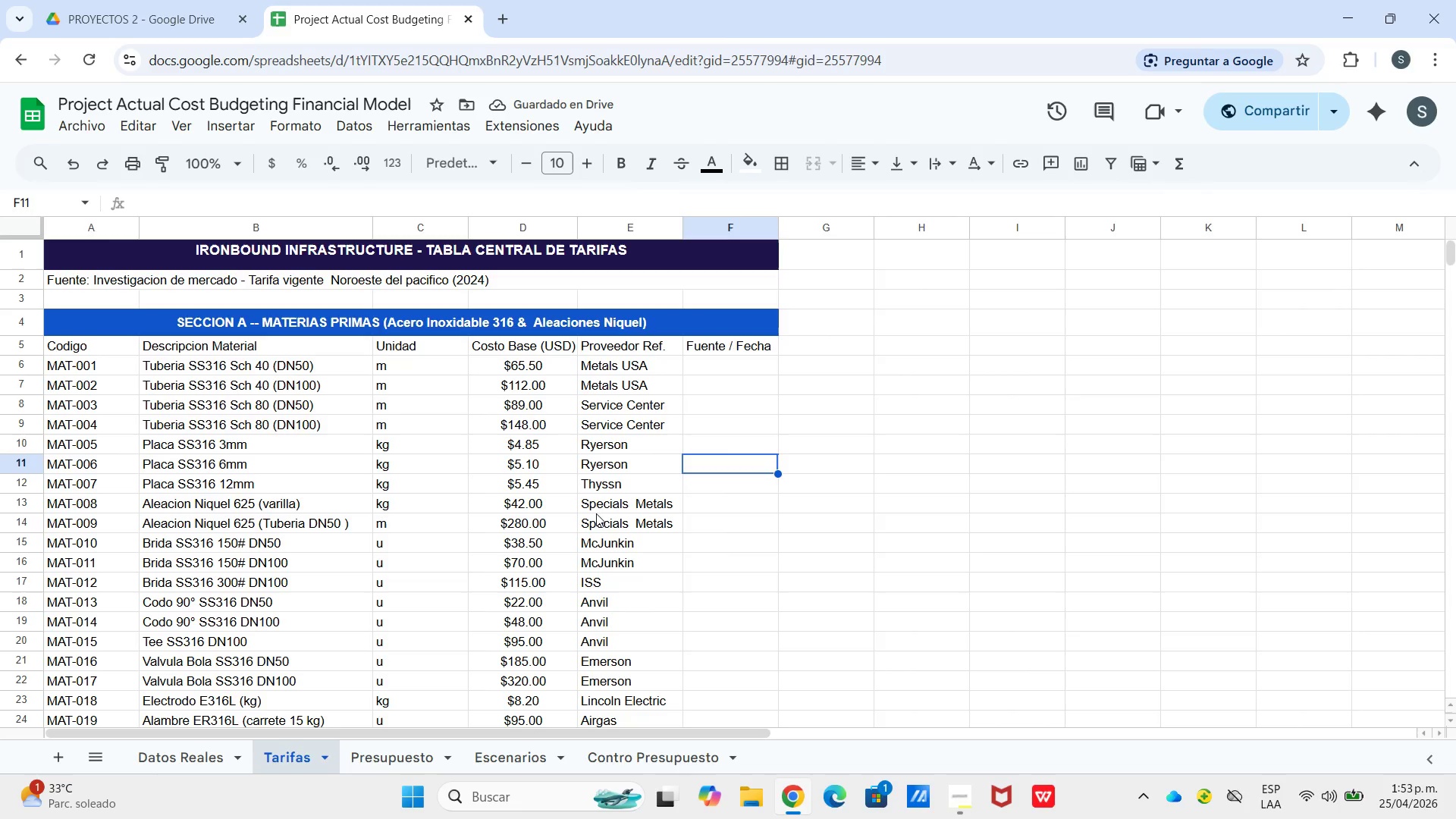 
scroll: coordinate [601, 666], scroll_direction: down, amount: 1.0
 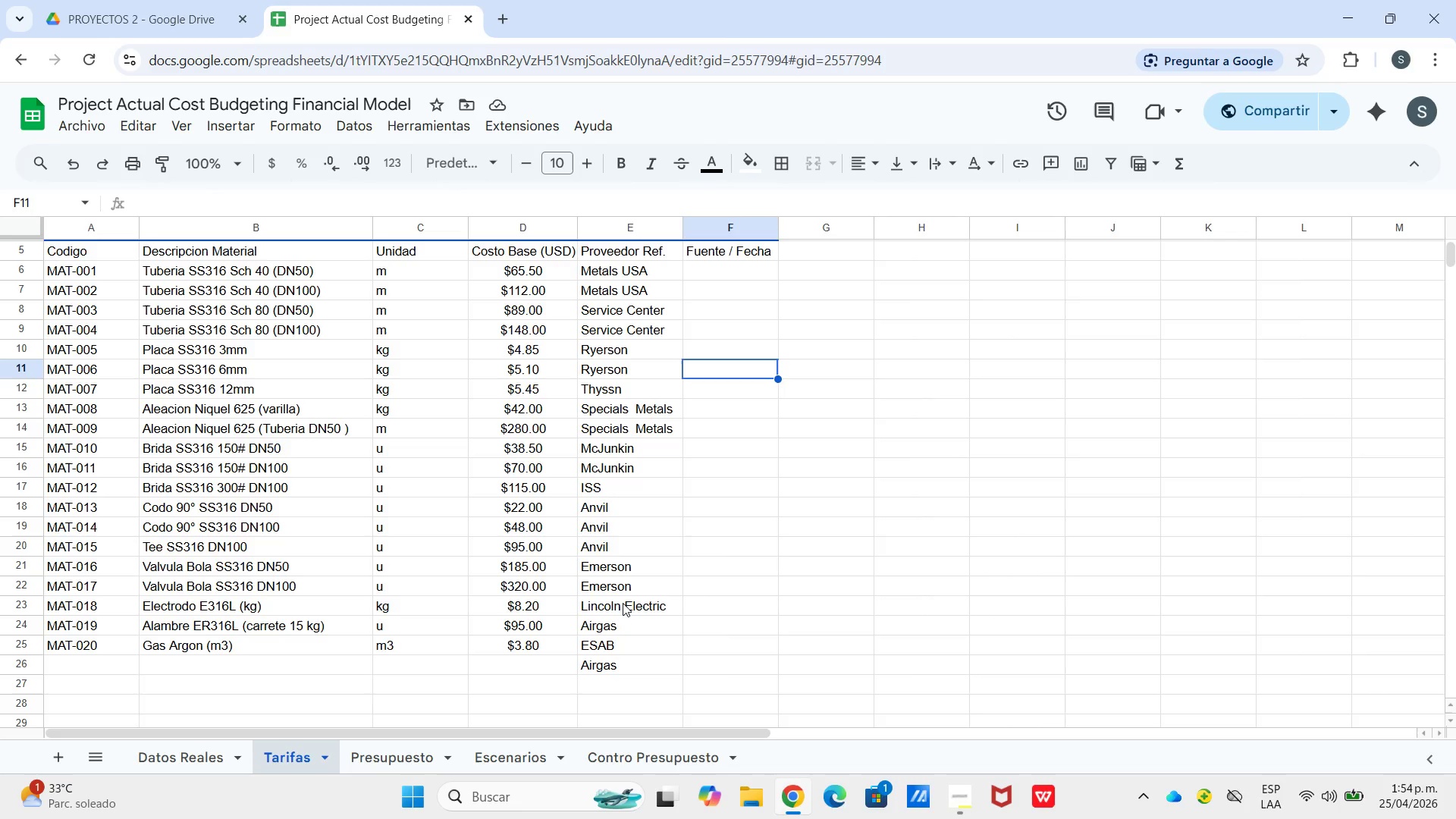 
wait(6.16)
 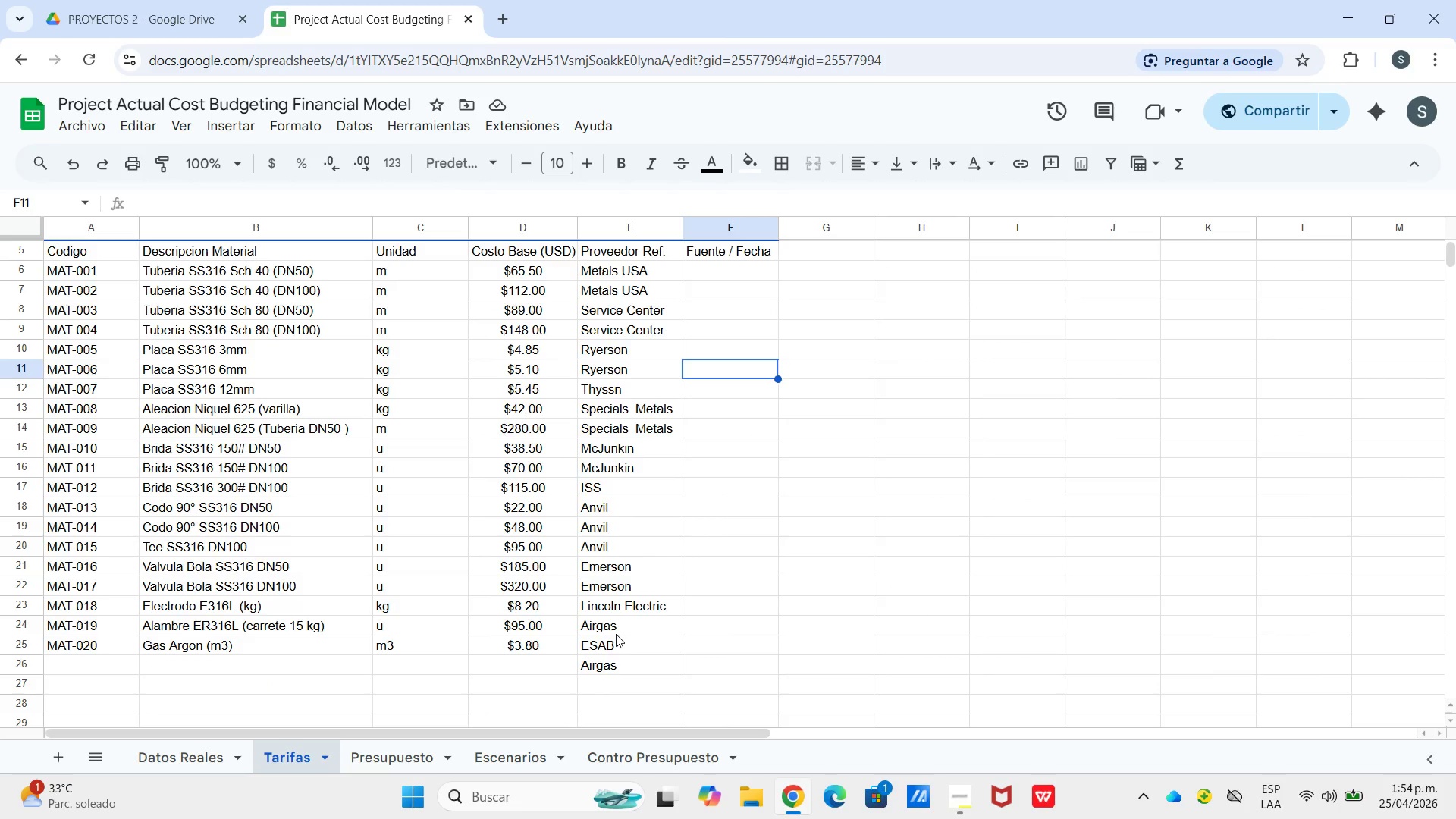 
left_click([626, 628])
 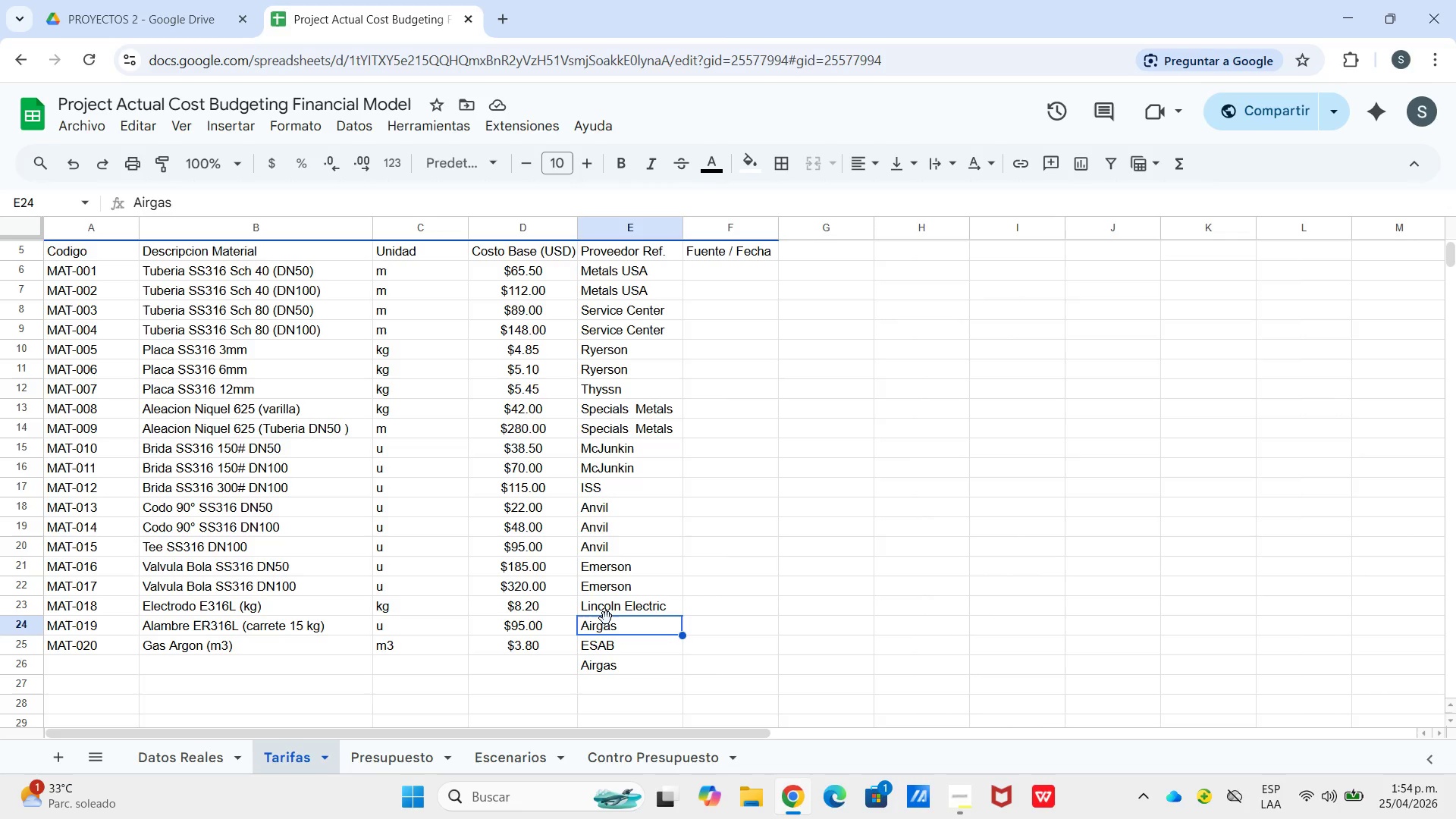 
key(Slash)
 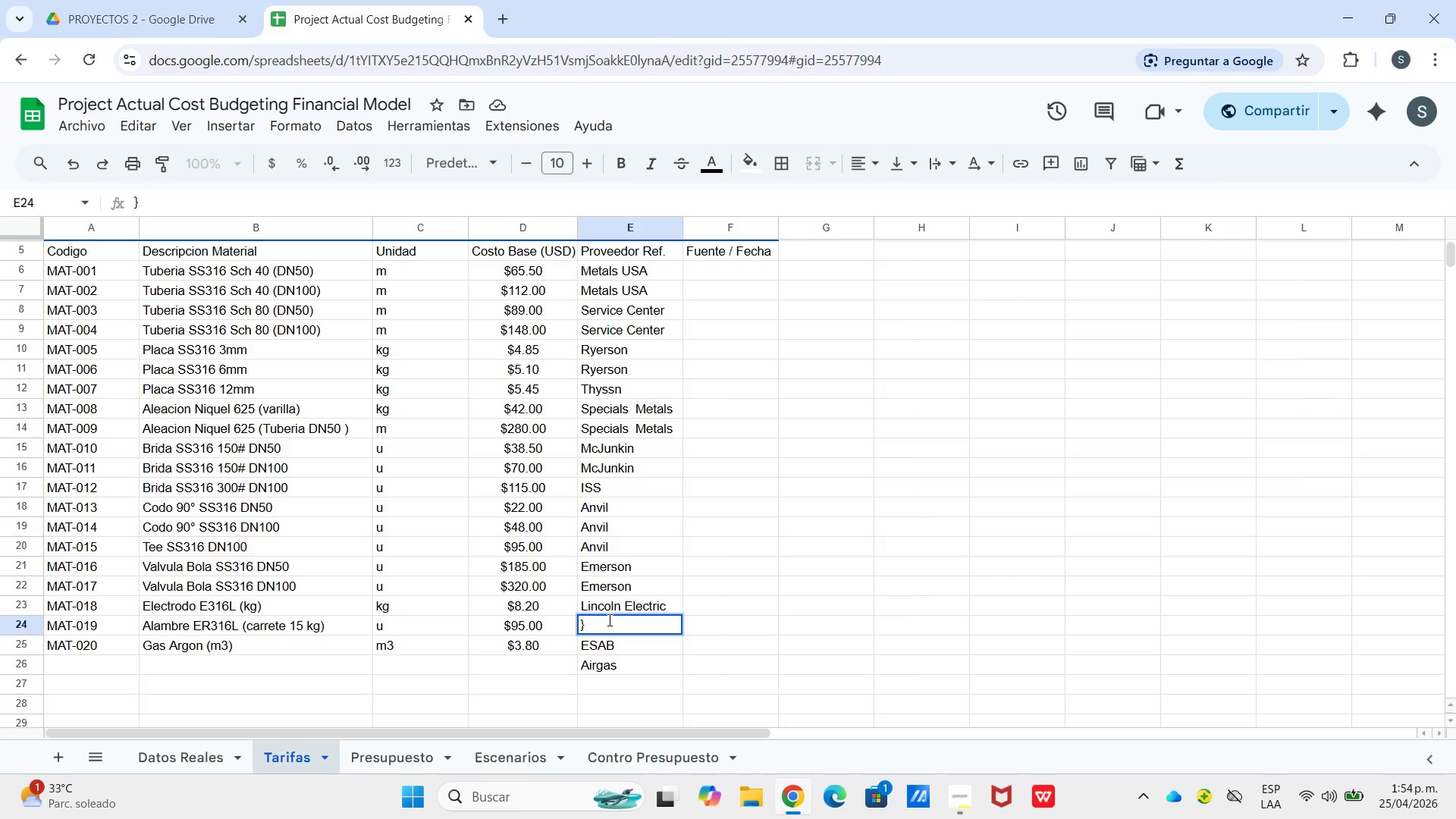 
key(Backspace)
 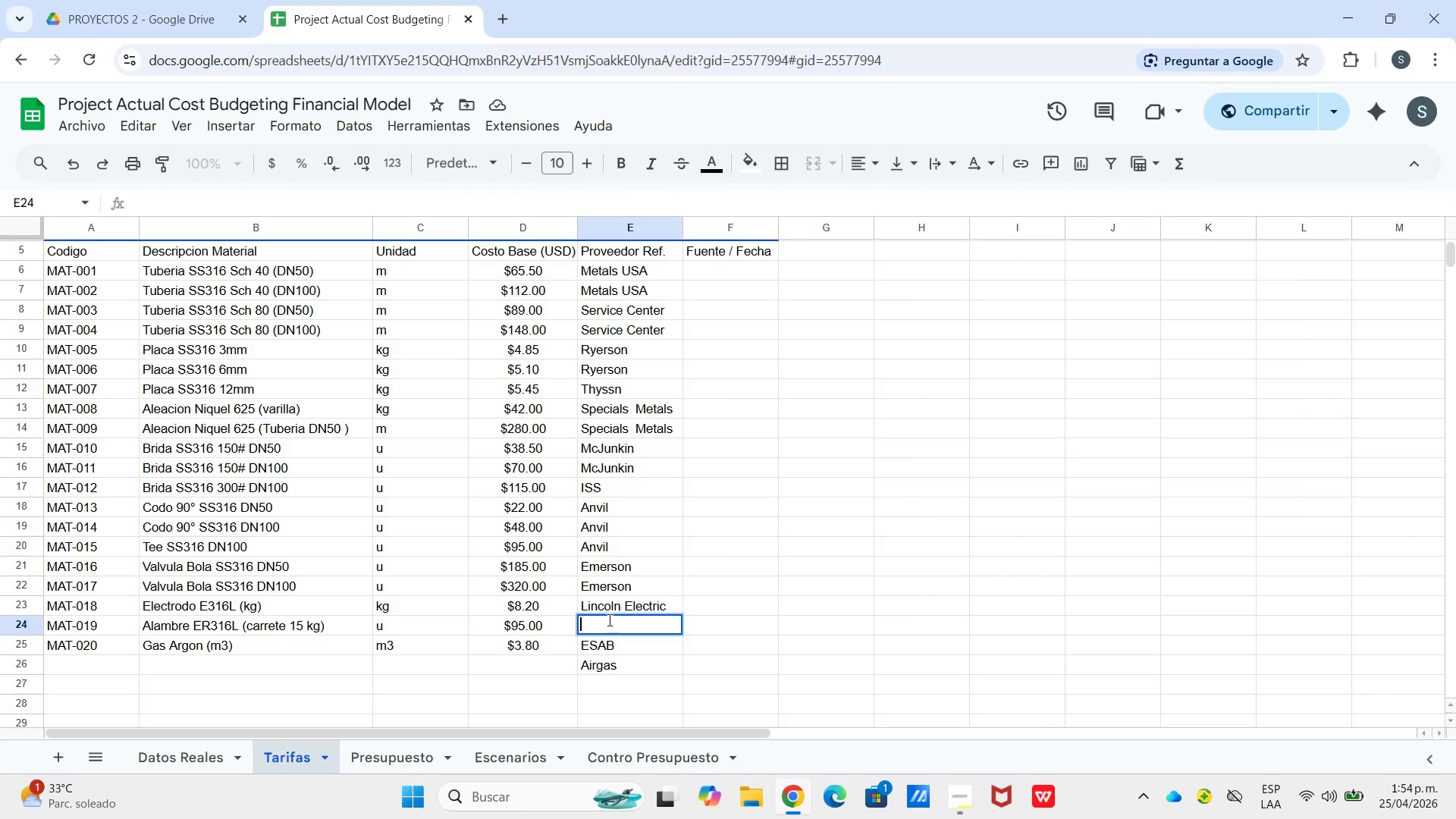 
key(Backspace)
 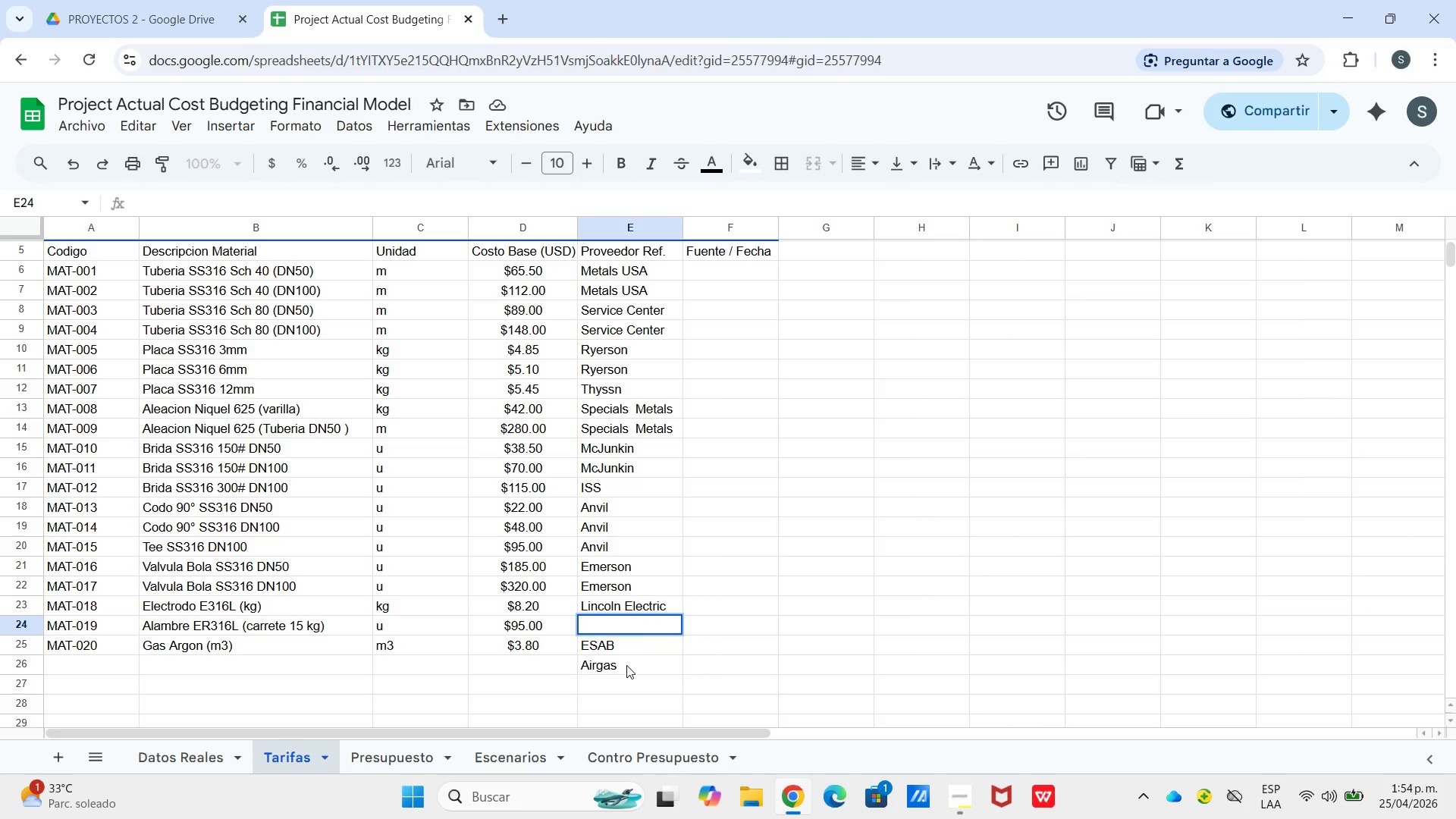 
left_click_drag(start_coordinate=[626, 641], to_coordinate=[647, 666])
 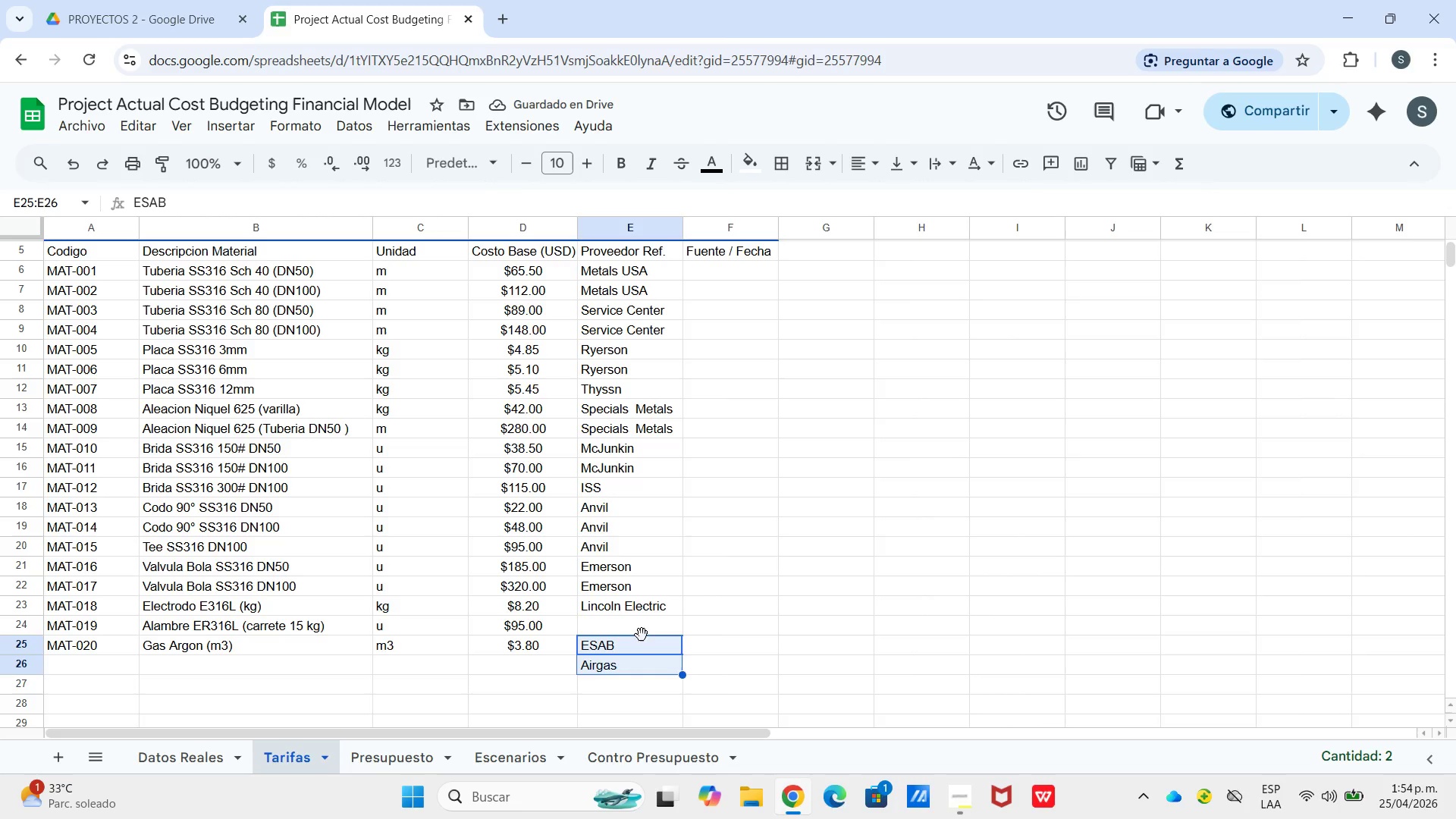 
left_click_drag(start_coordinate=[642, 637], to_coordinate=[638, 632])
 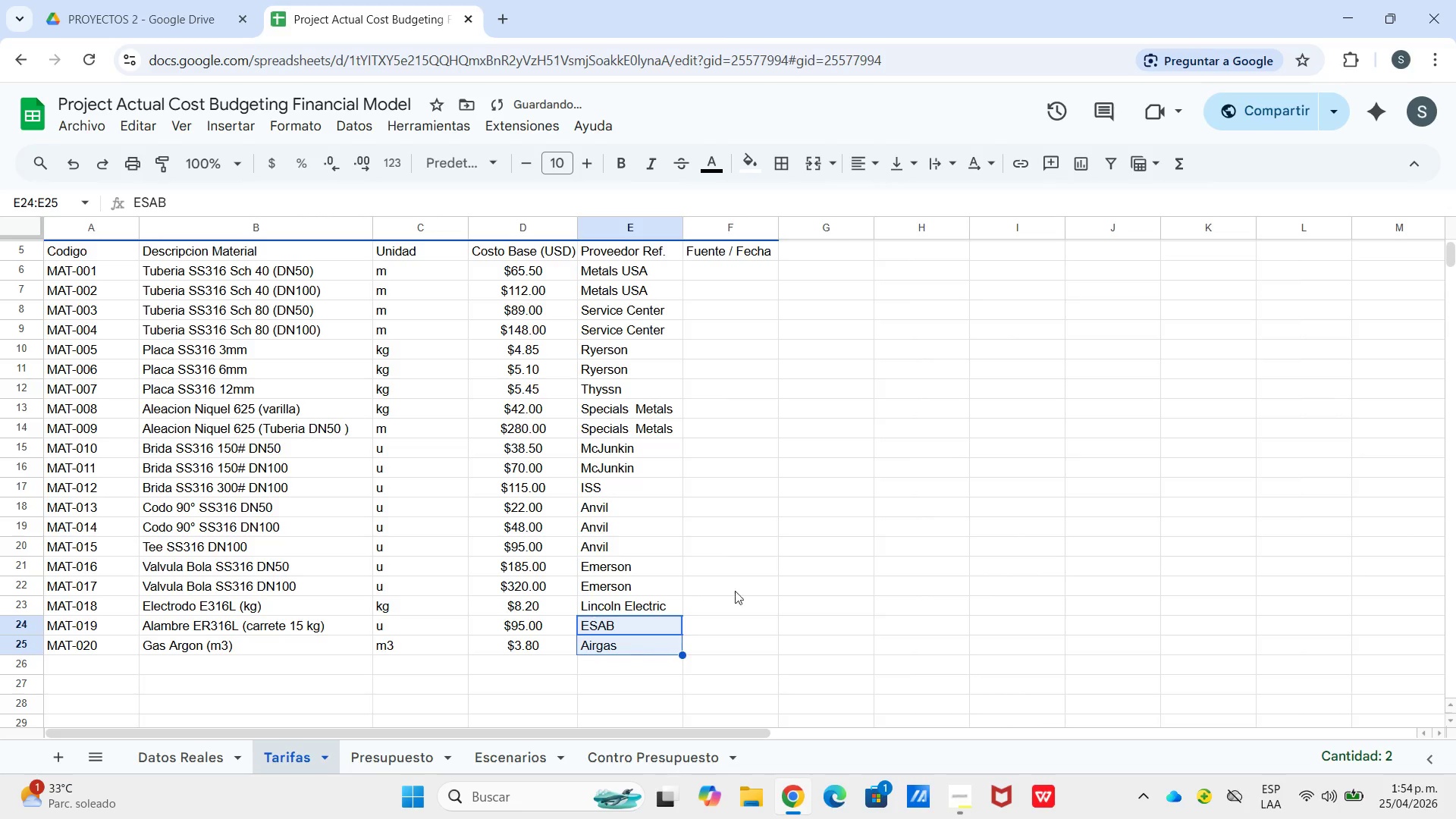 
left_click([766, 576])
 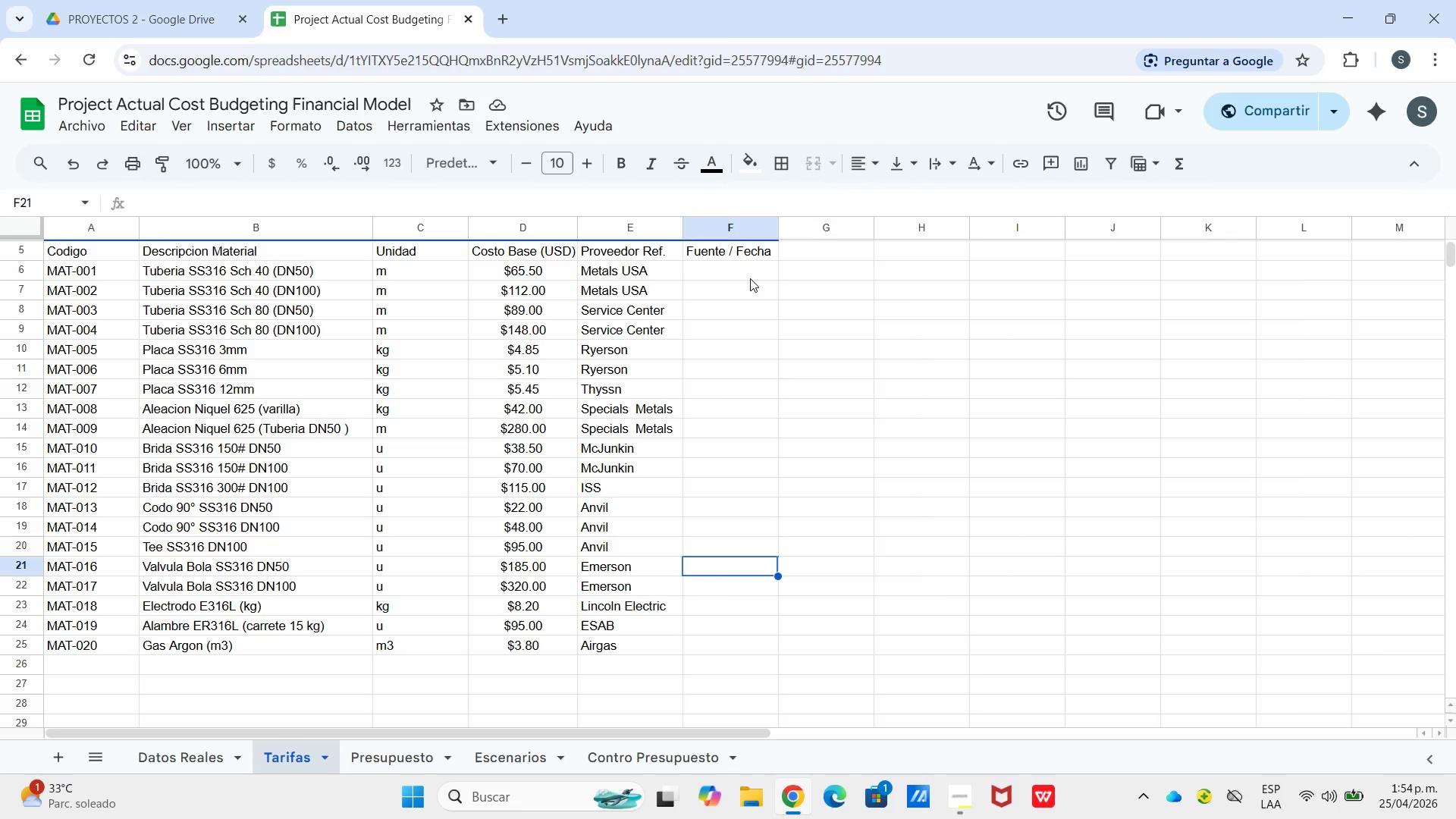 
wait(11.09)
 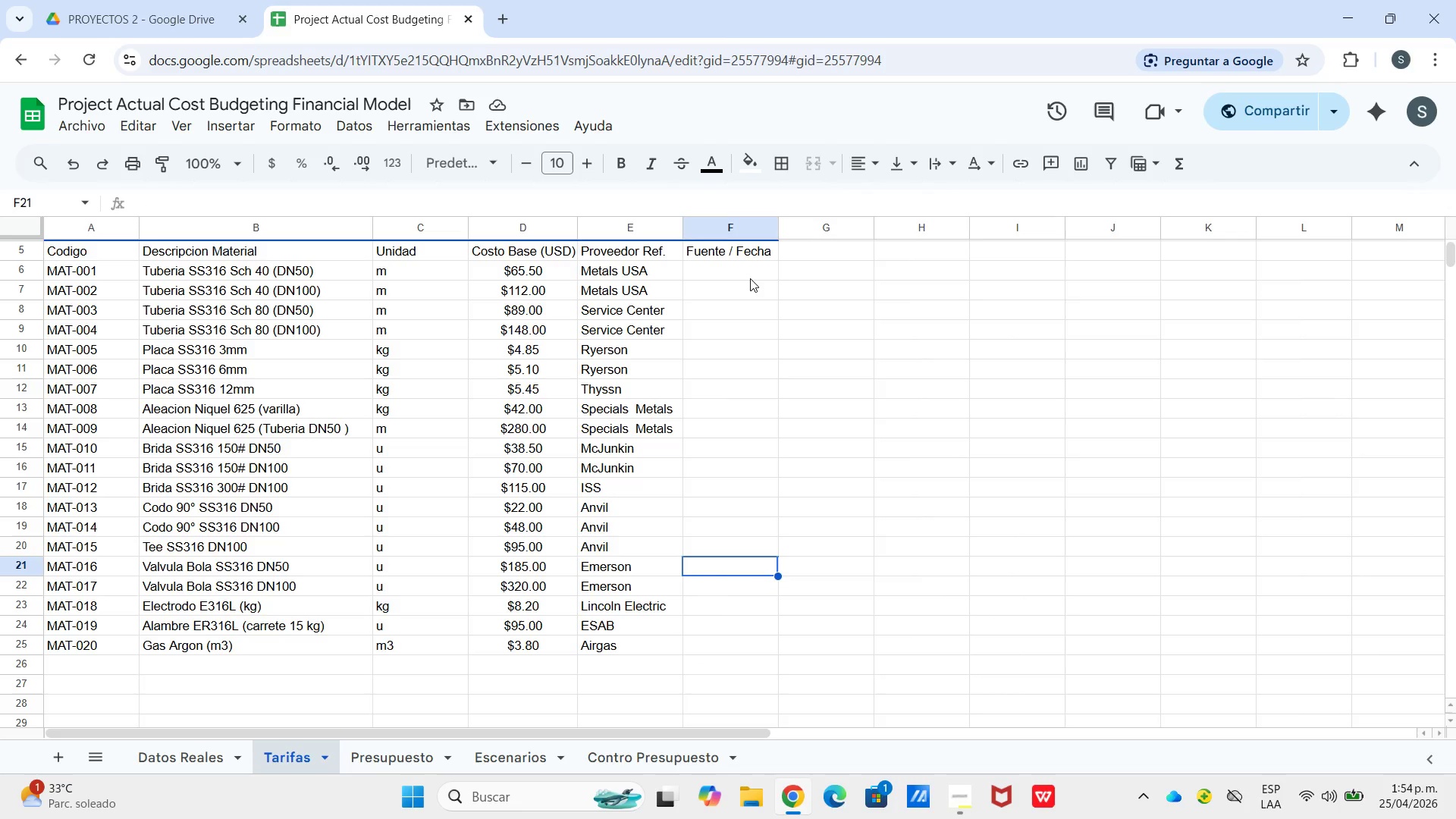 
left_click([750, 271])
 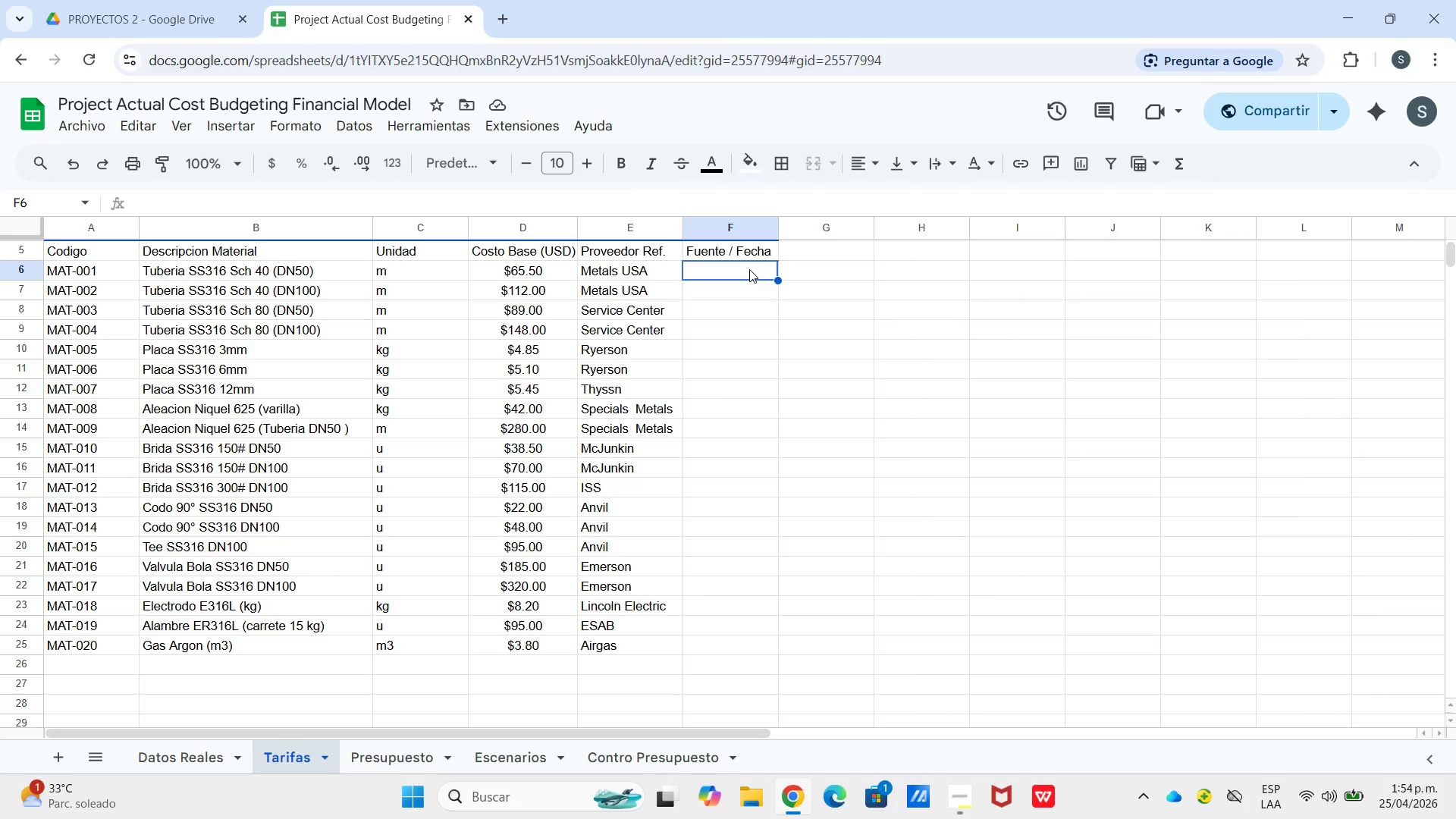 
type(Market Q )
 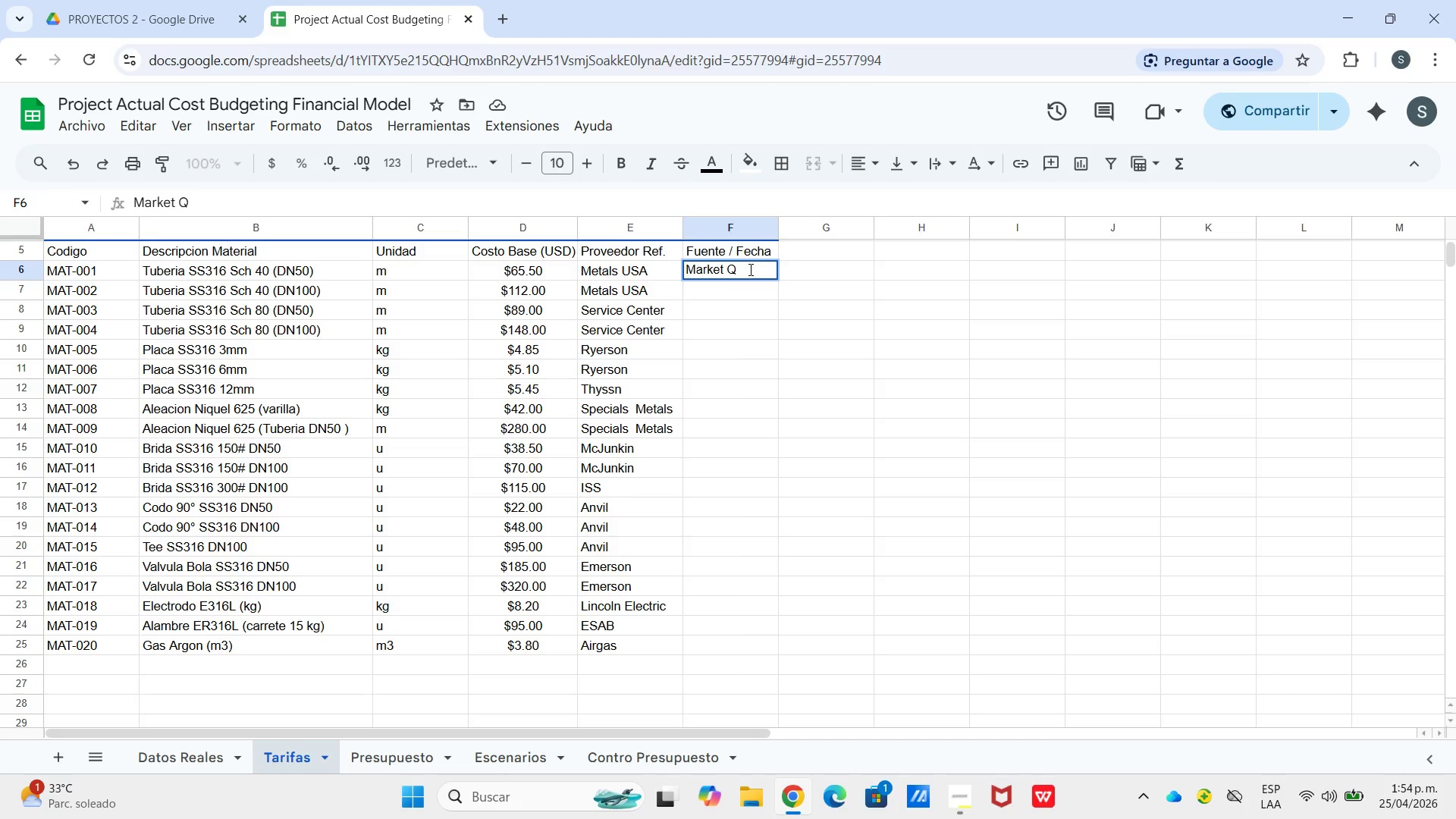 
key(Numpad1)
 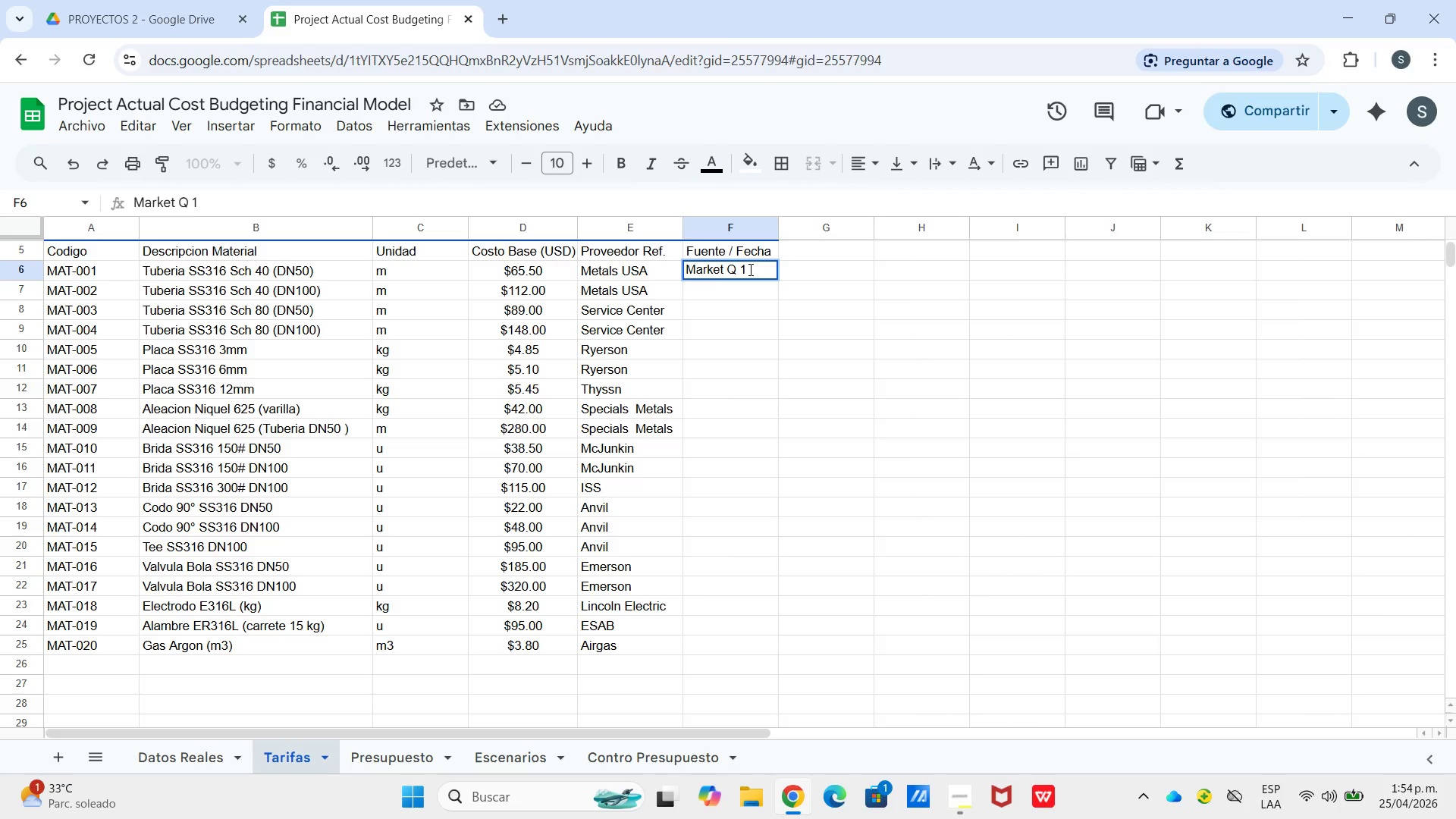 
hold_key(key=ShiftLeft, duration=2.75)
 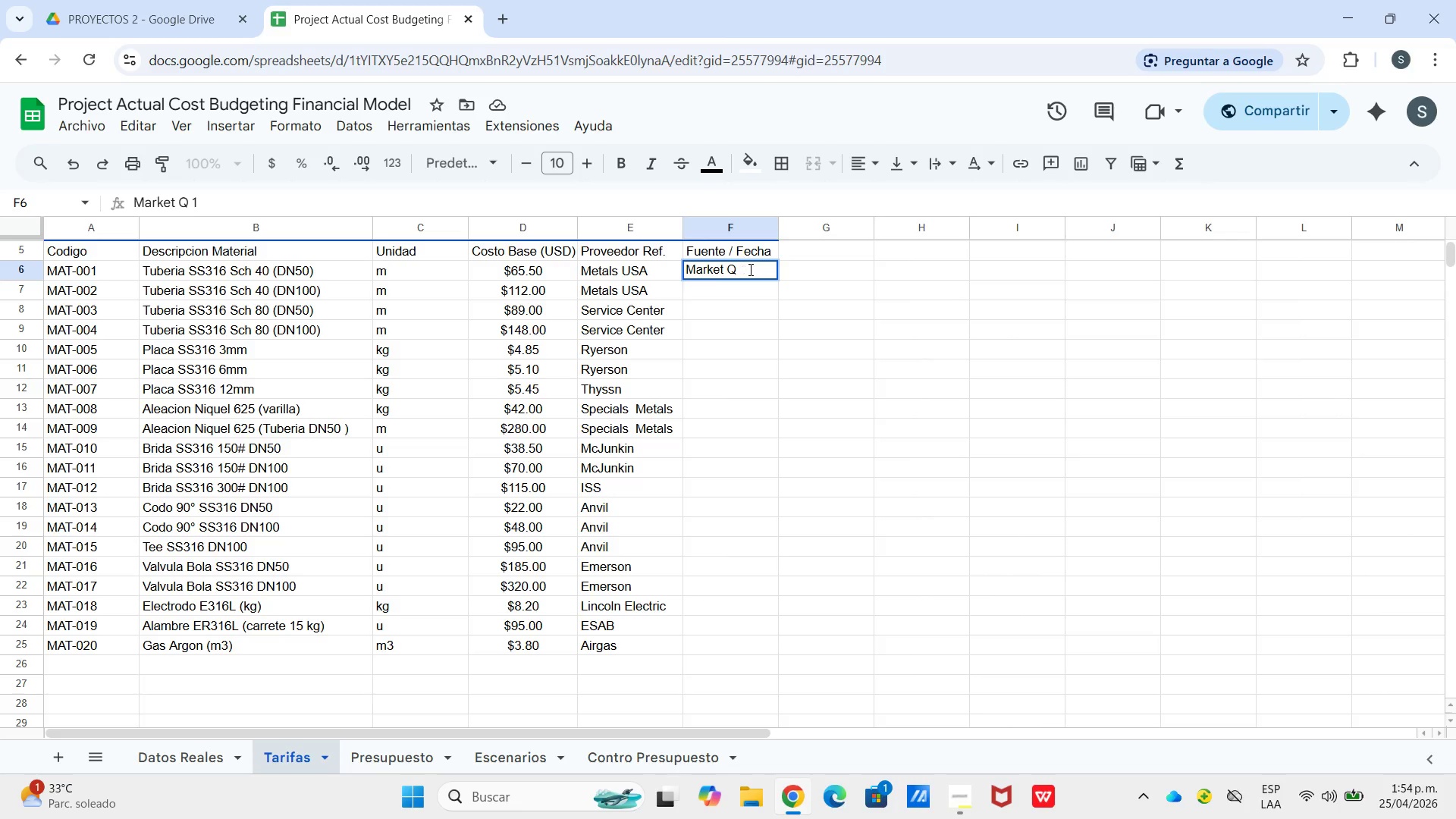 
key(Backspace)
key(Backspace)
type(1 )
key(Backspace)
type(-2024)
 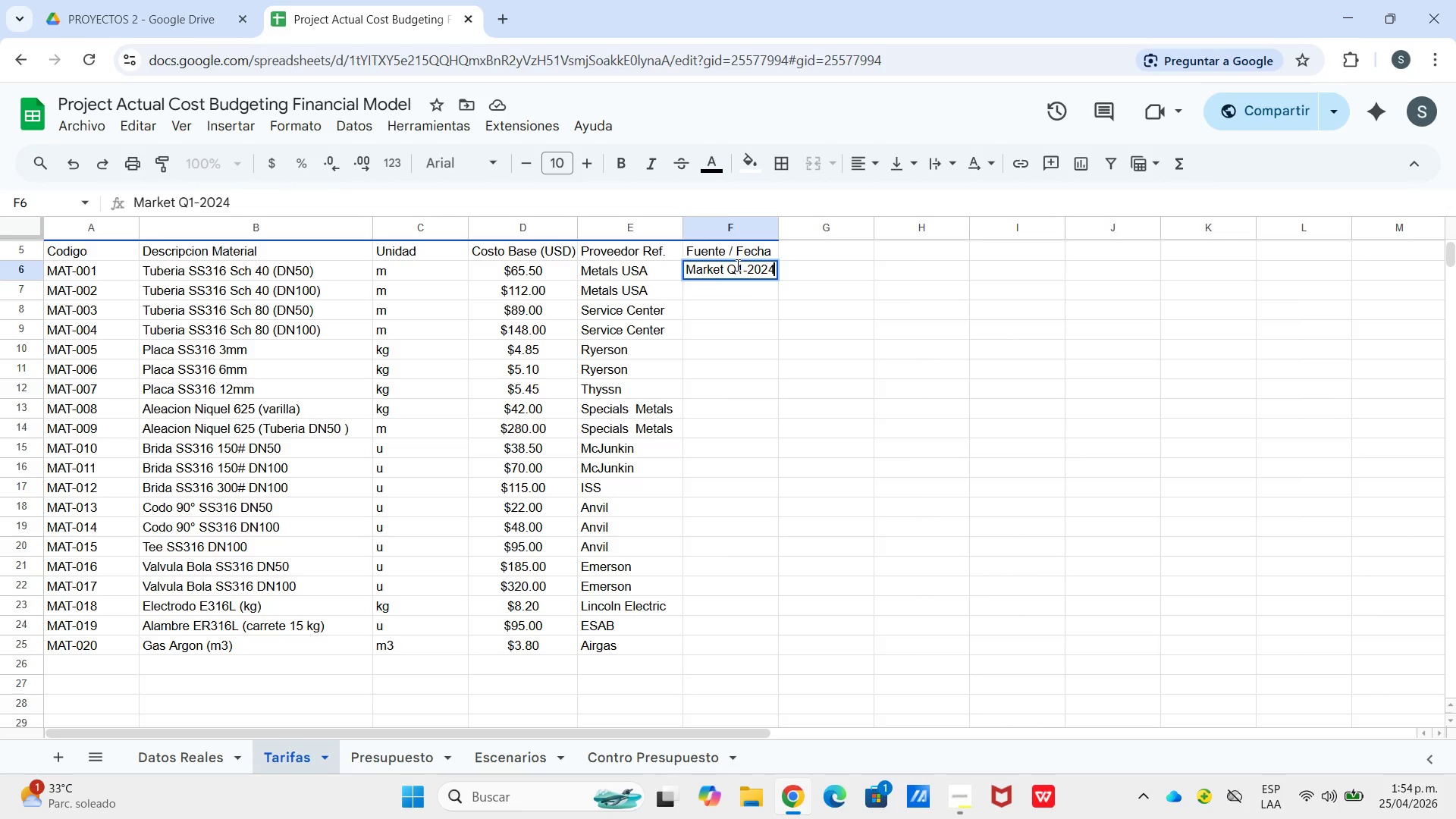 
double_click([754, 272])
 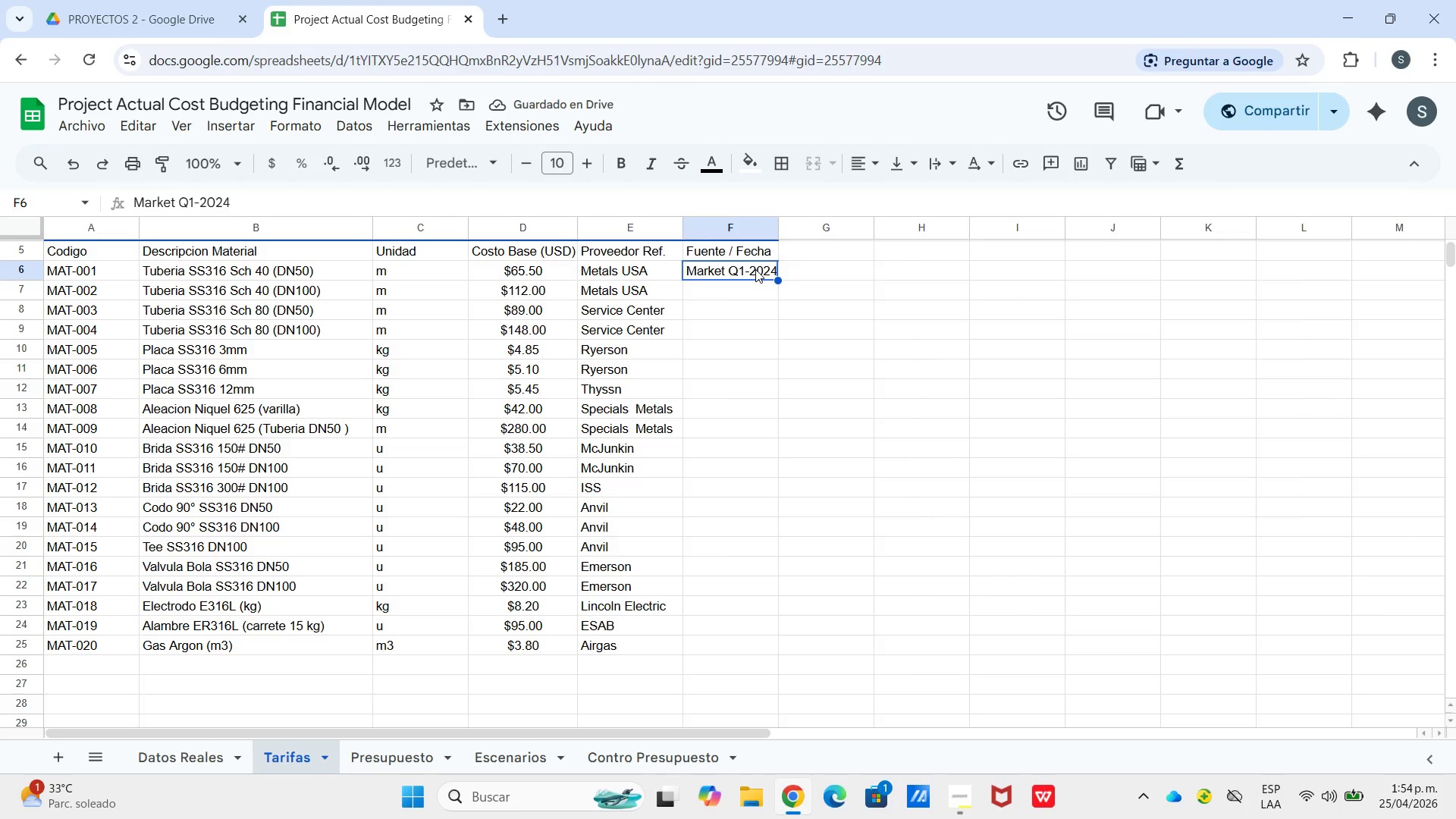 
key(Control+C)
 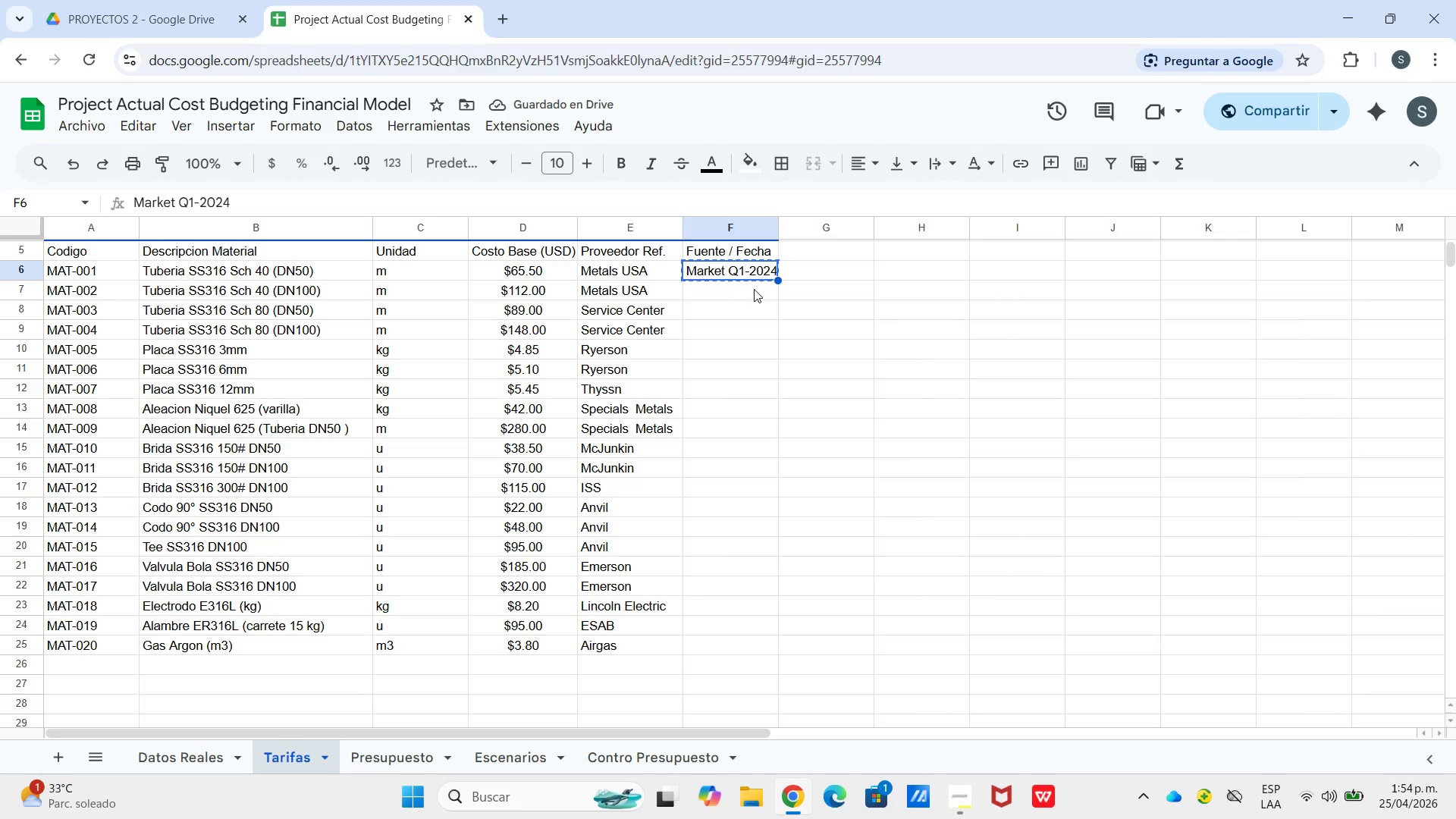 
left_click([754, 289])
 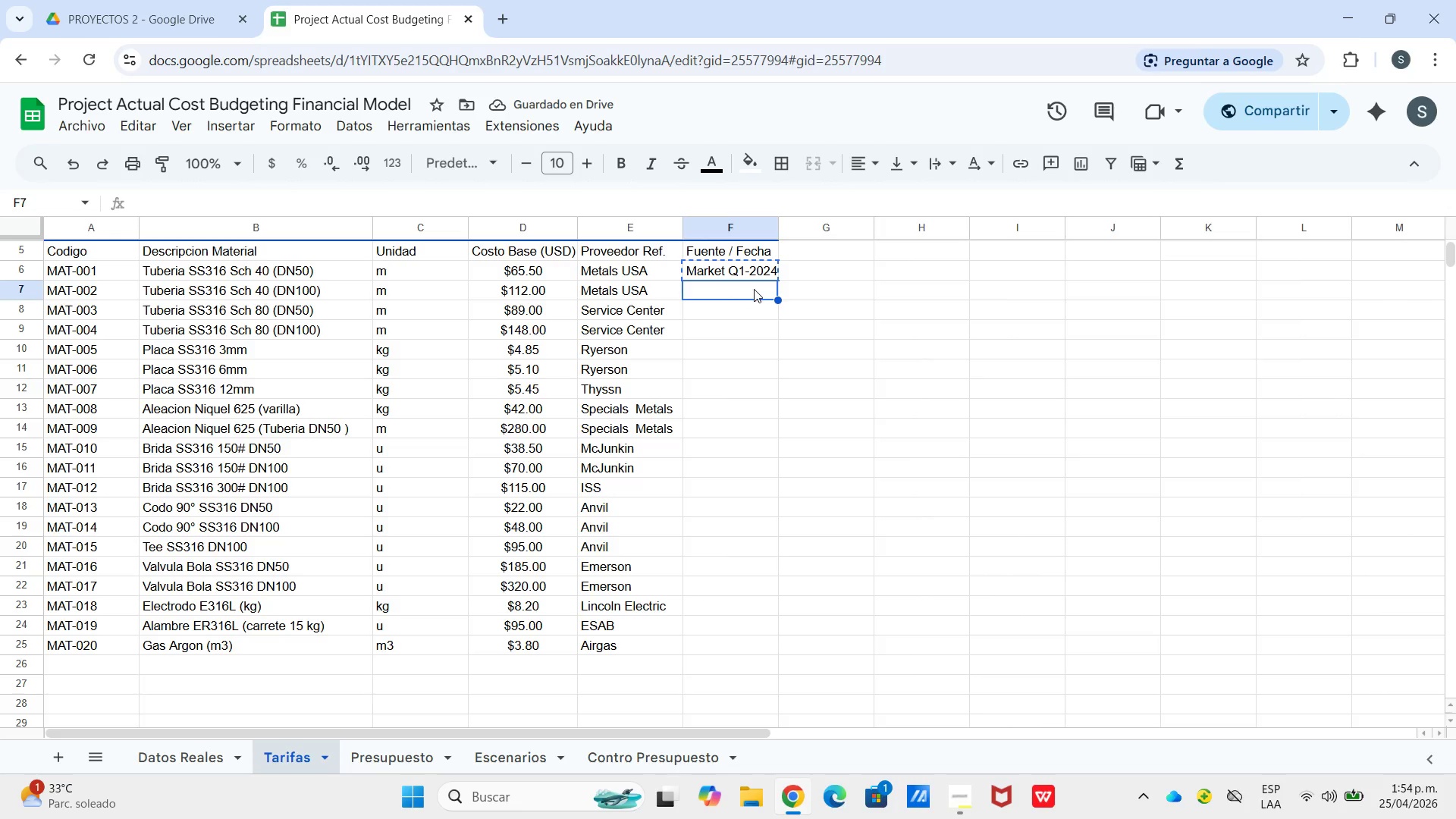 
key(Control+V)
 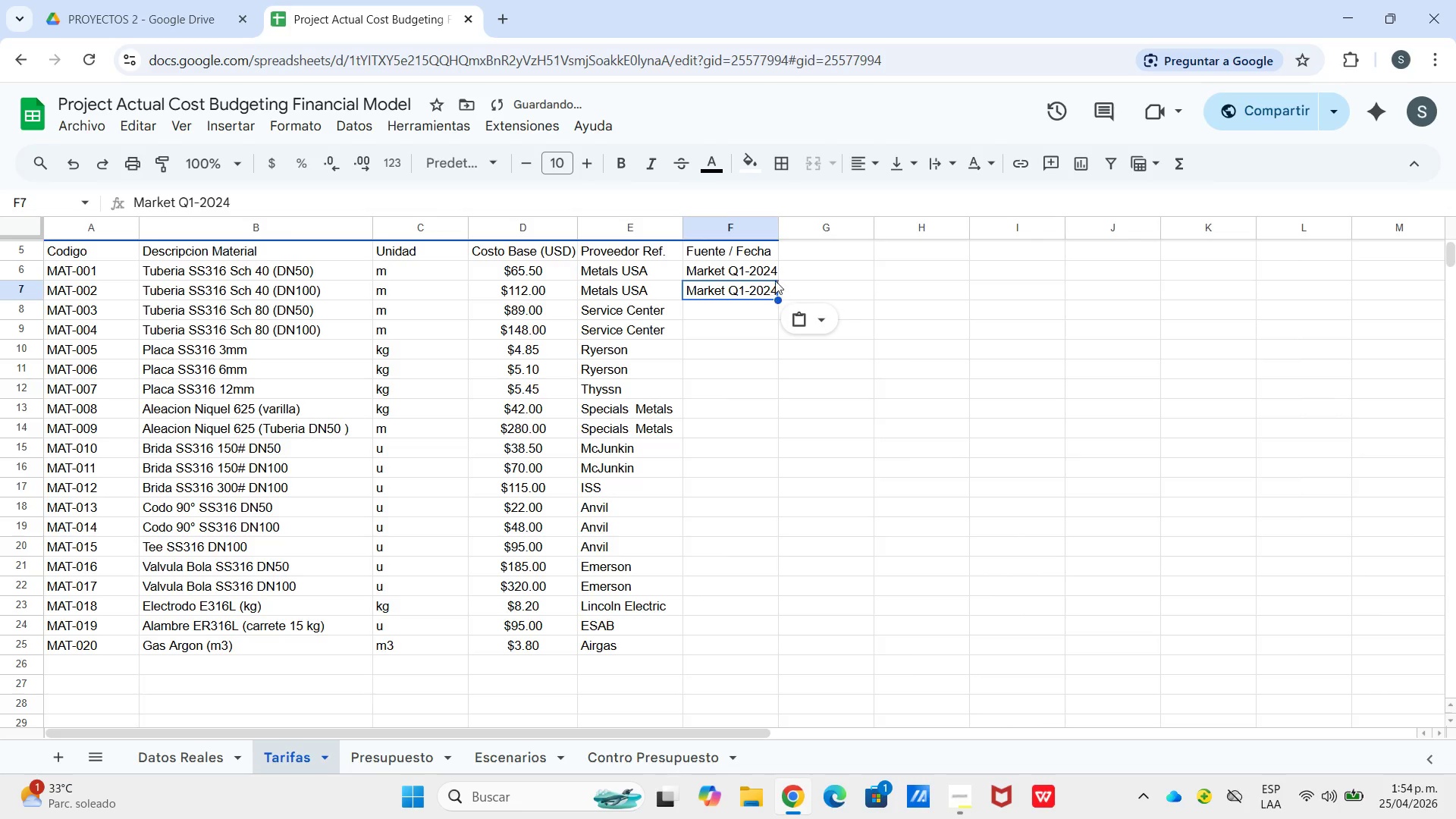 
left_click([766, 264])
 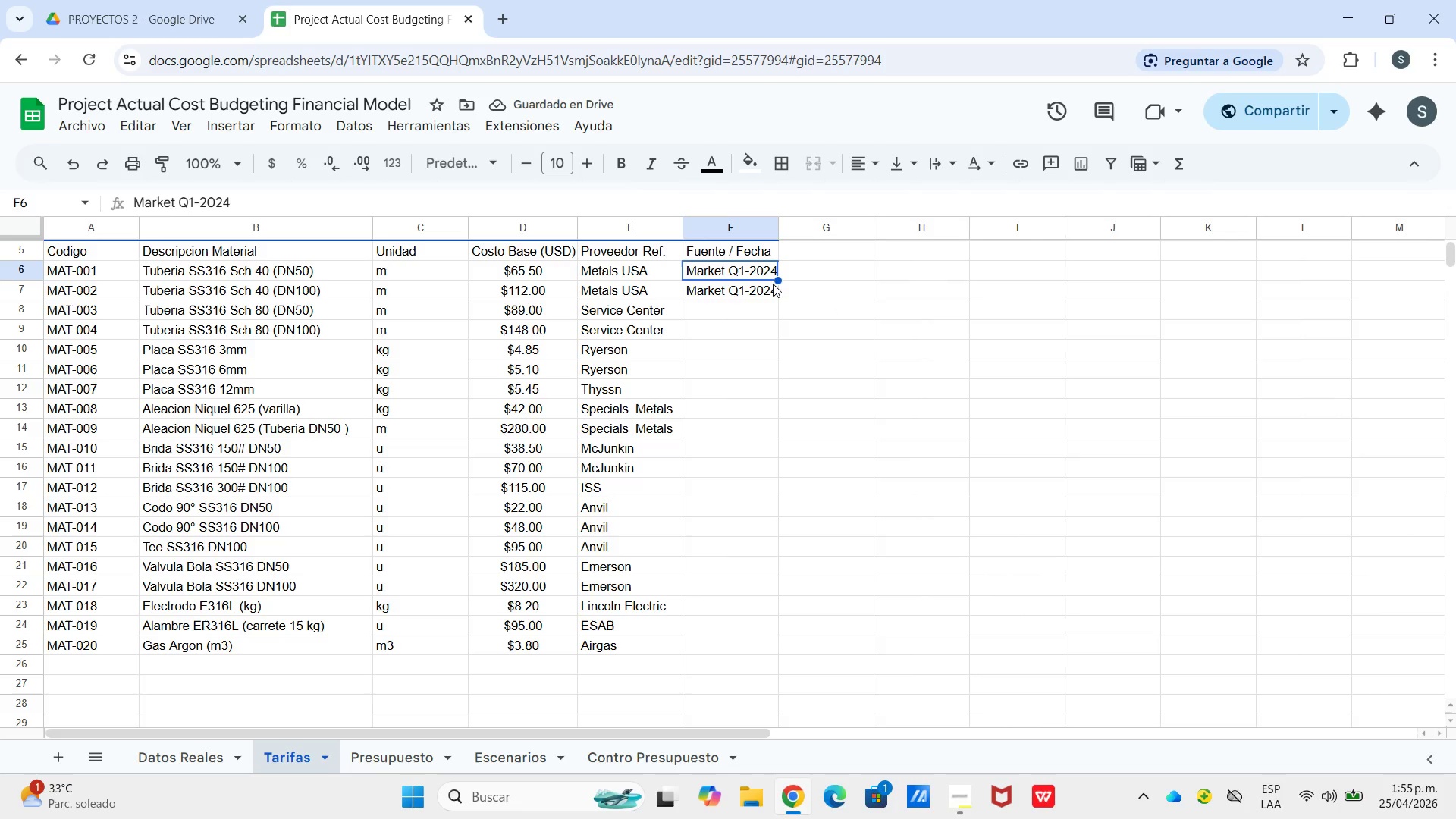 
left_click_drag(start_coordinate=[764, 269], to_coordinate=[767, 289])
 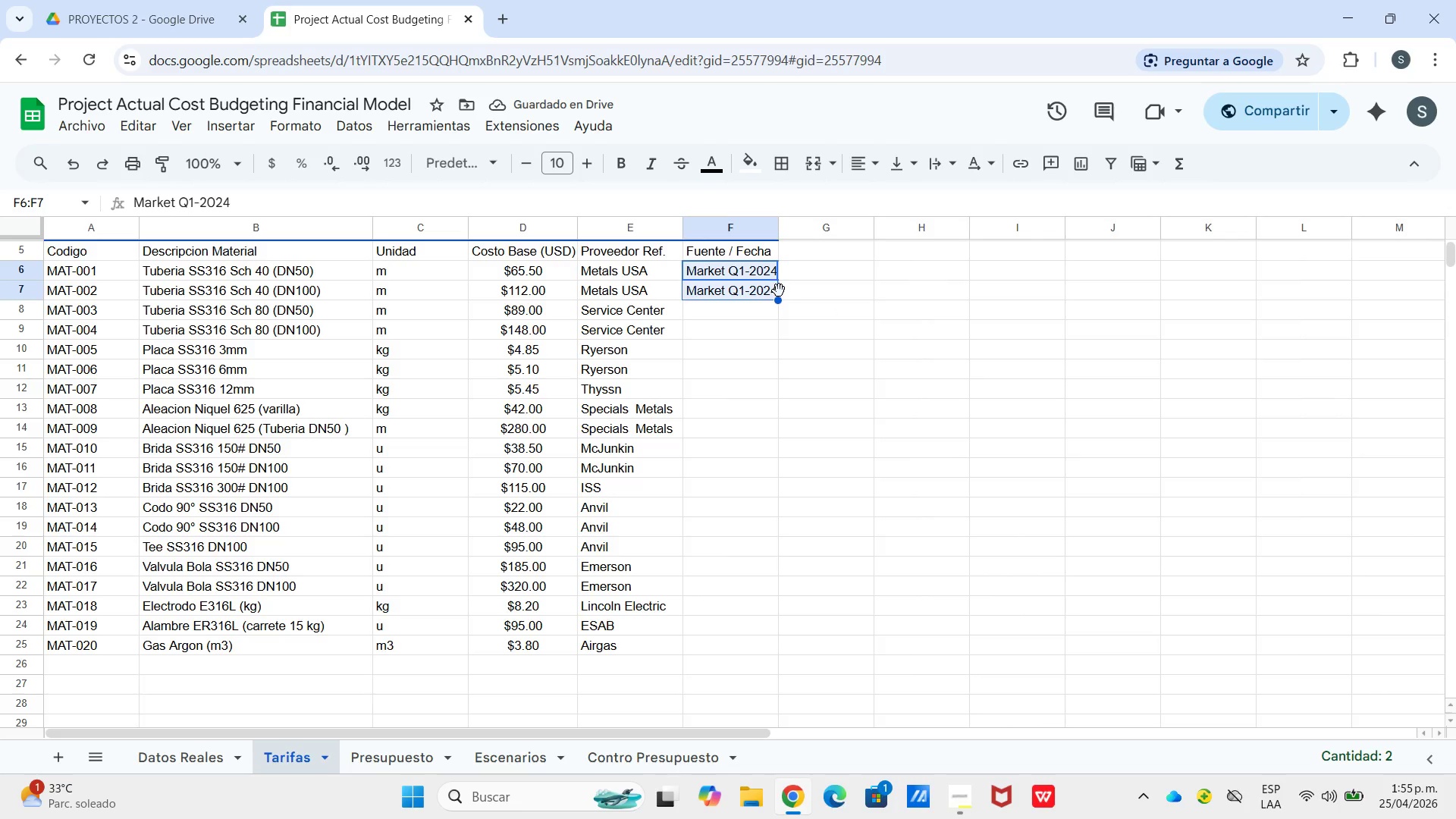 
key(Control+ControlLeft)
 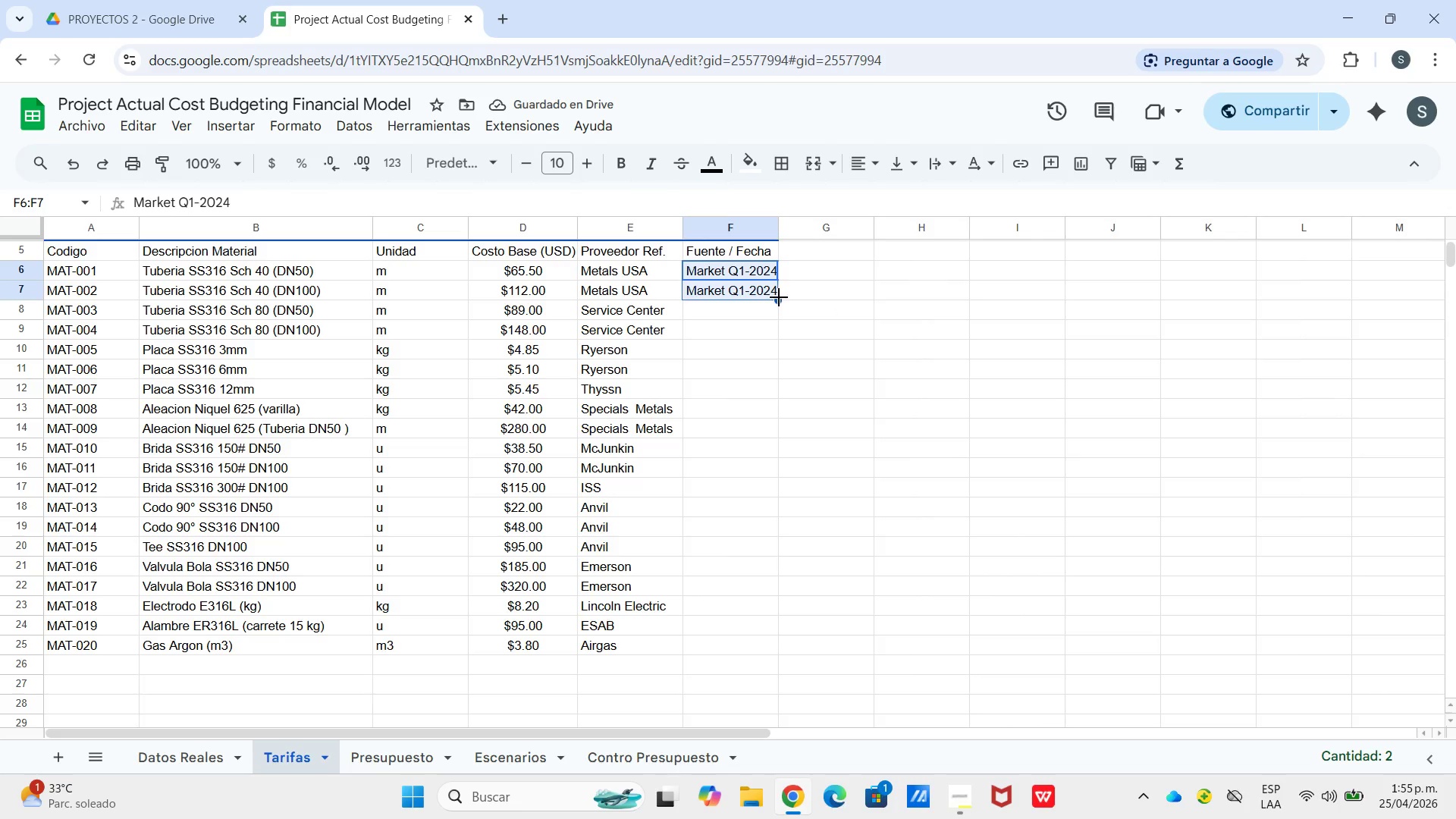 
left_click_drag(start_coordinate=[779, 297], to_coordinate=[733, 633])
 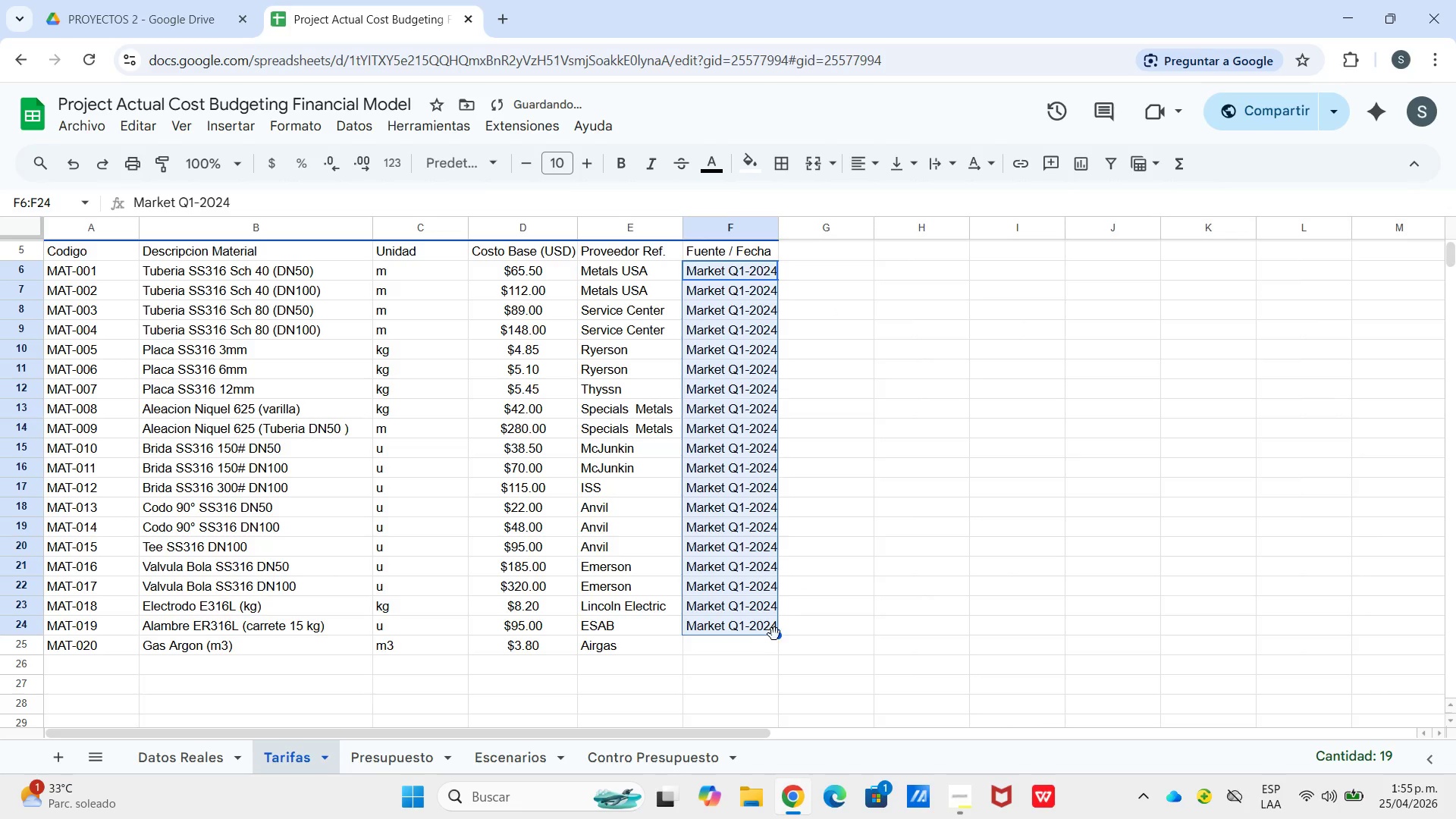 
left_click_drag(start_coordinate=[780, 635], to_coordinate=[775, 645])
 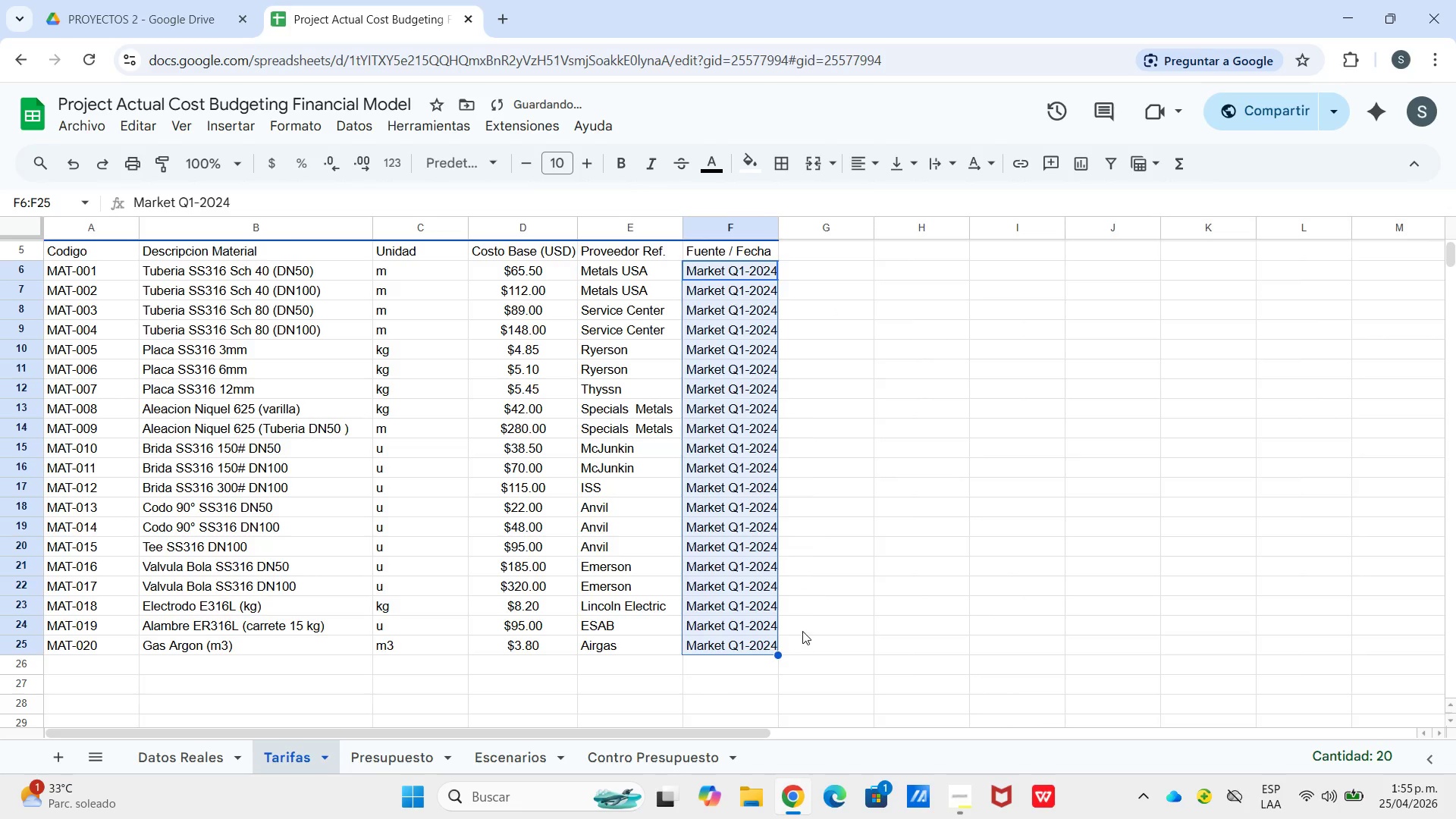 
left_click([804, 630])
 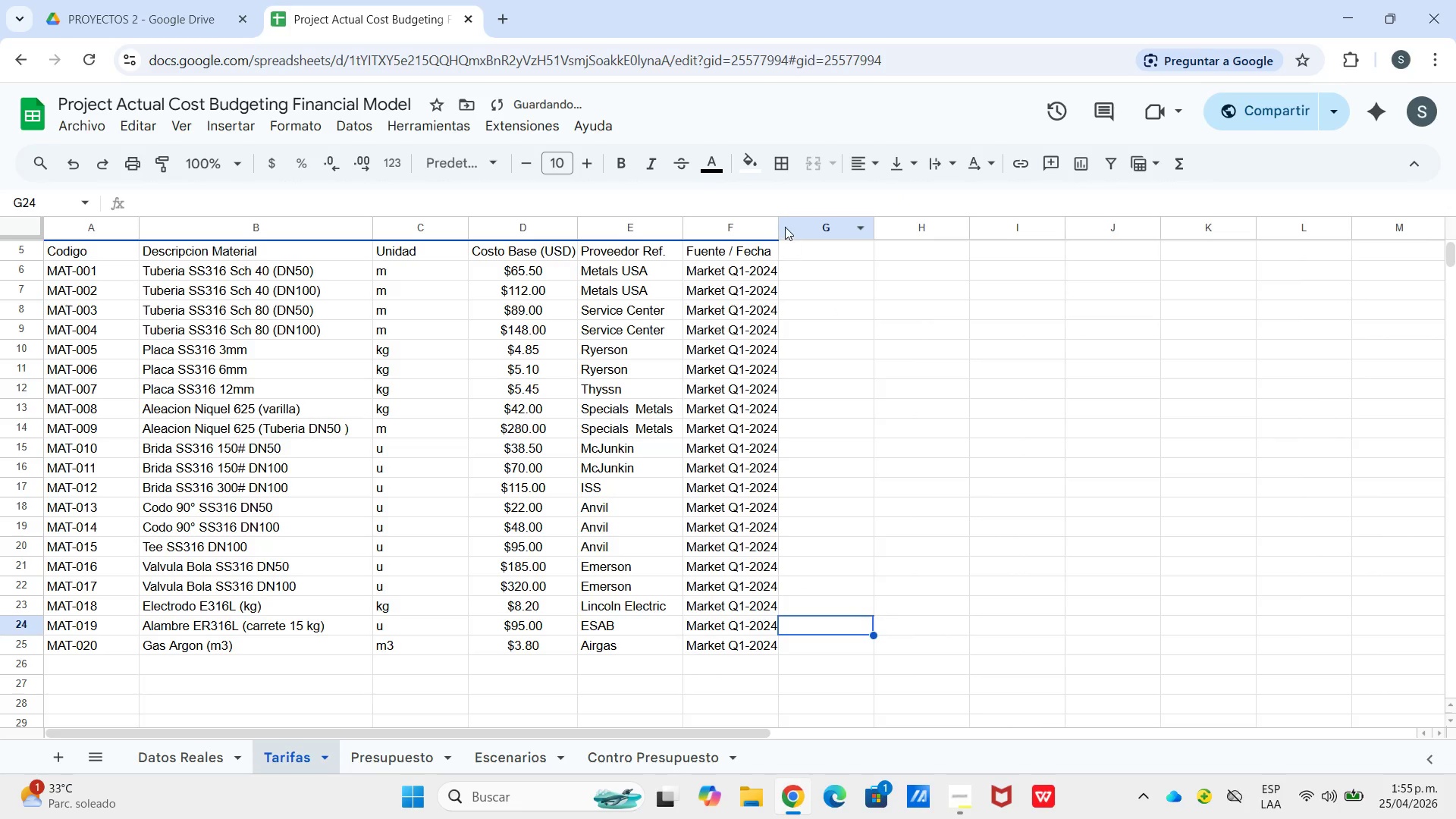 
left_click_drag(start_coordinate=[777, 224], to_coordinate=[785, 224])
 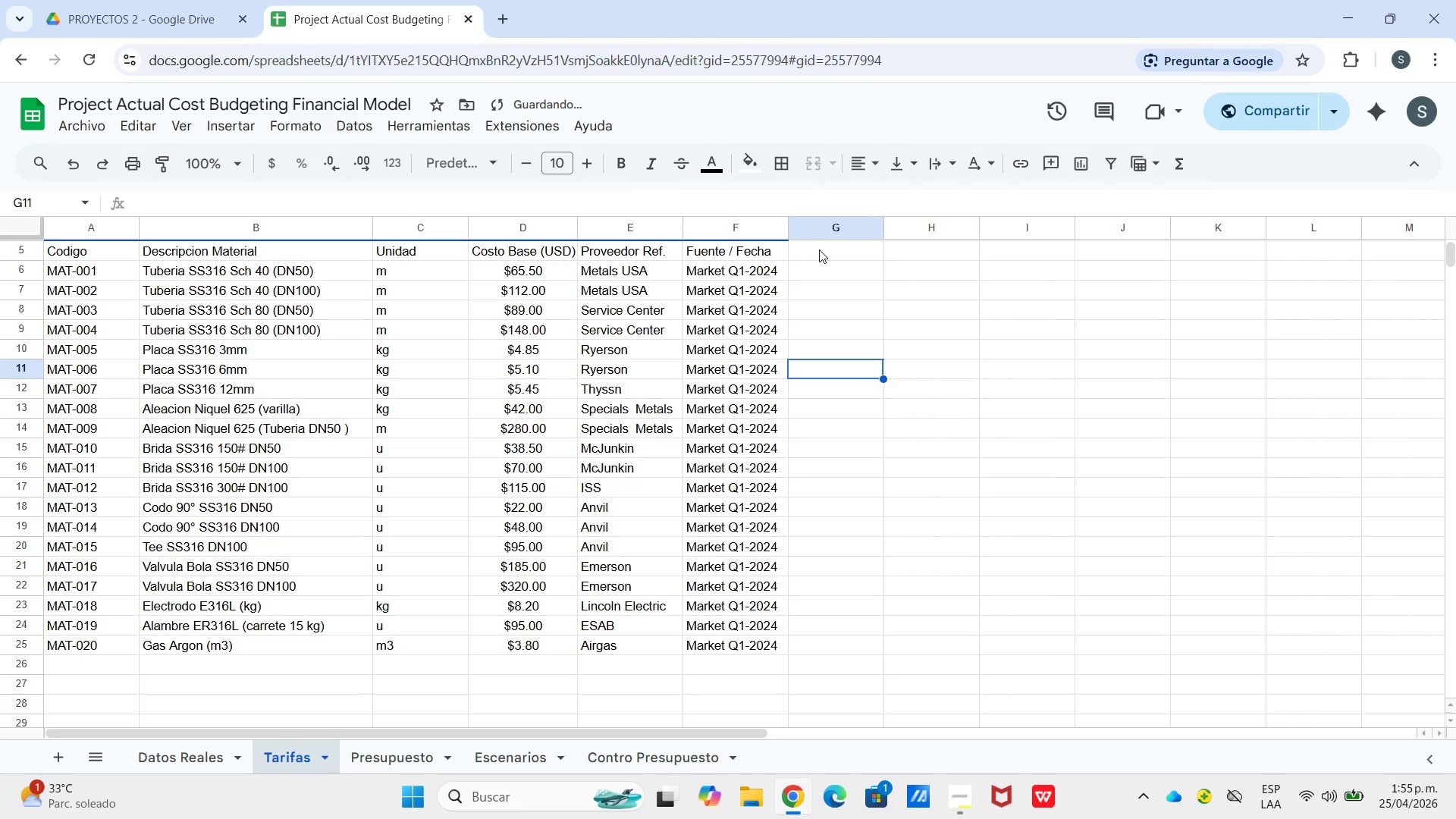 
scroll: coordinate [573, 300], scroll_direction: up, amount: 3.0
 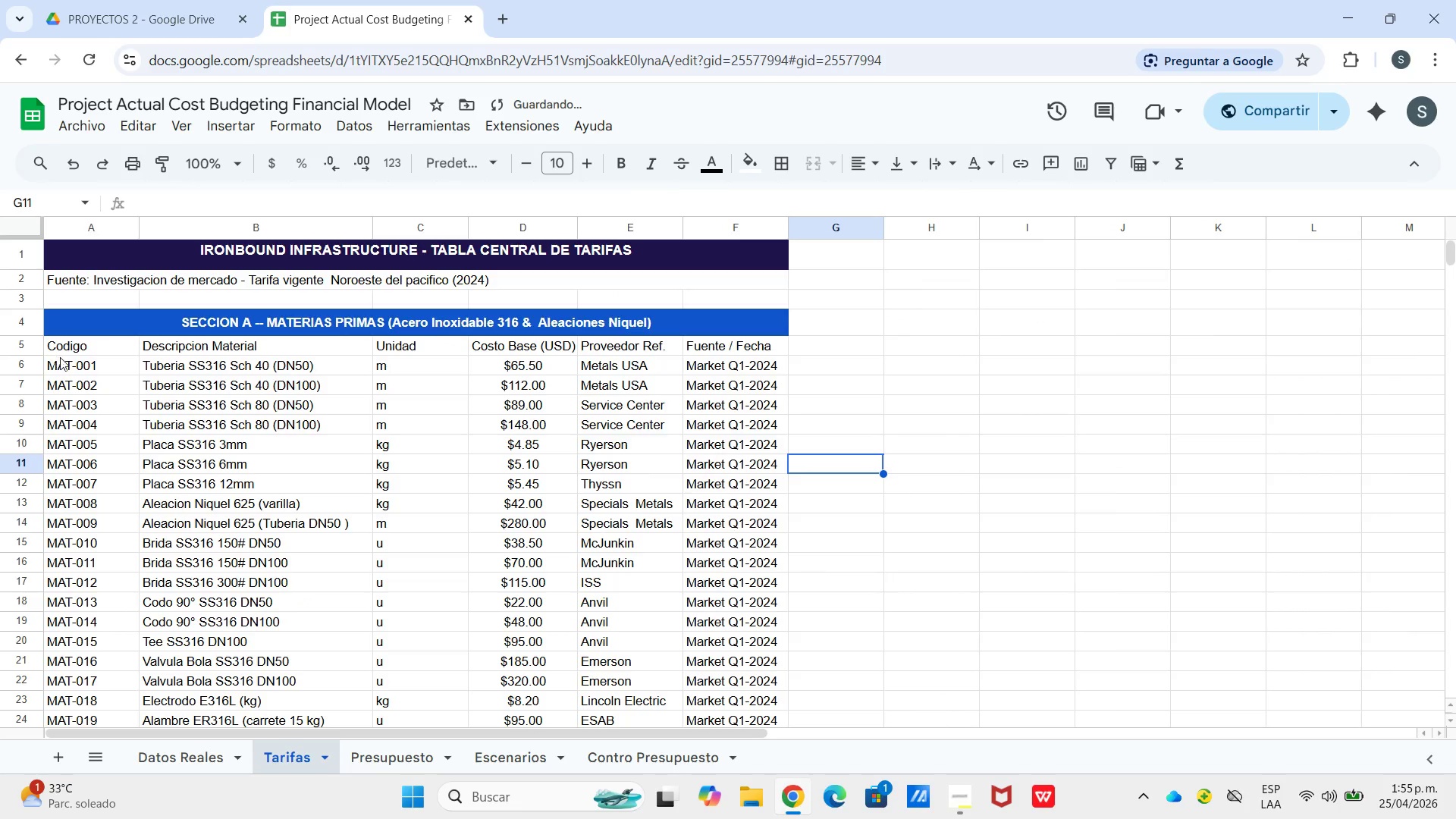 
left_click_drag(start_coordinate=[73, 347], to_coordinate=[742, 344])
 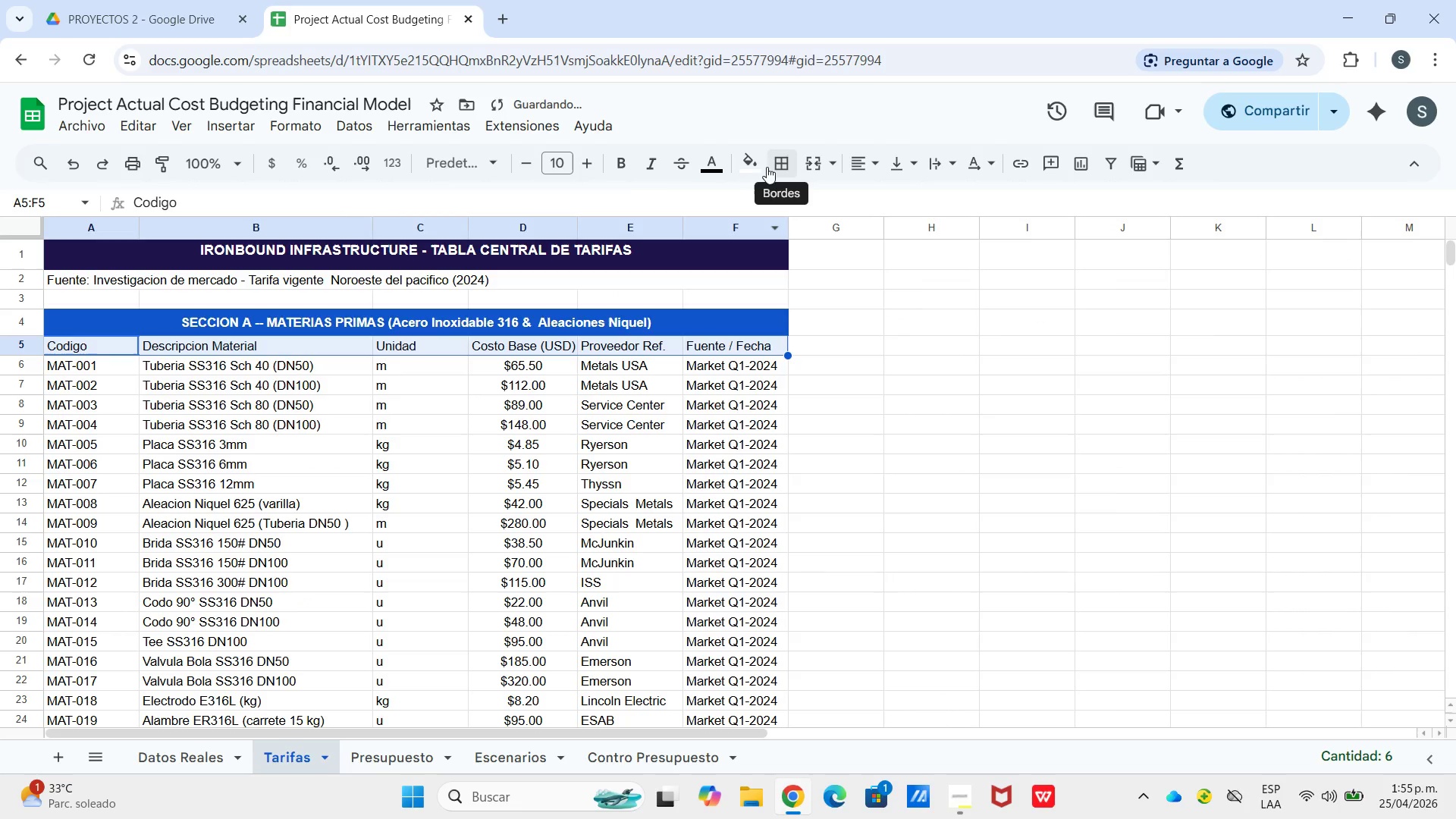 
left_click([755, 168])
 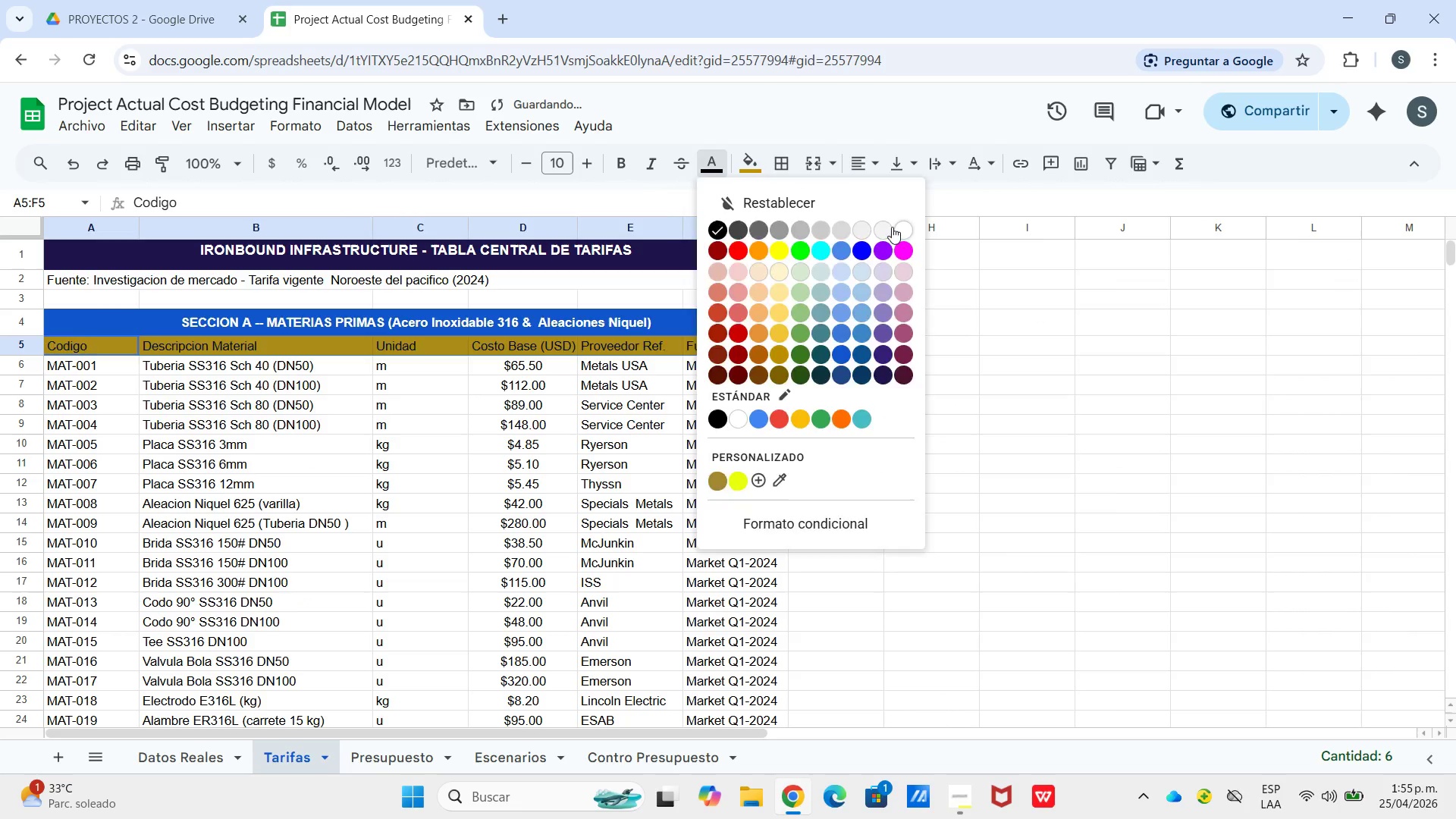 
wait(8.59)
 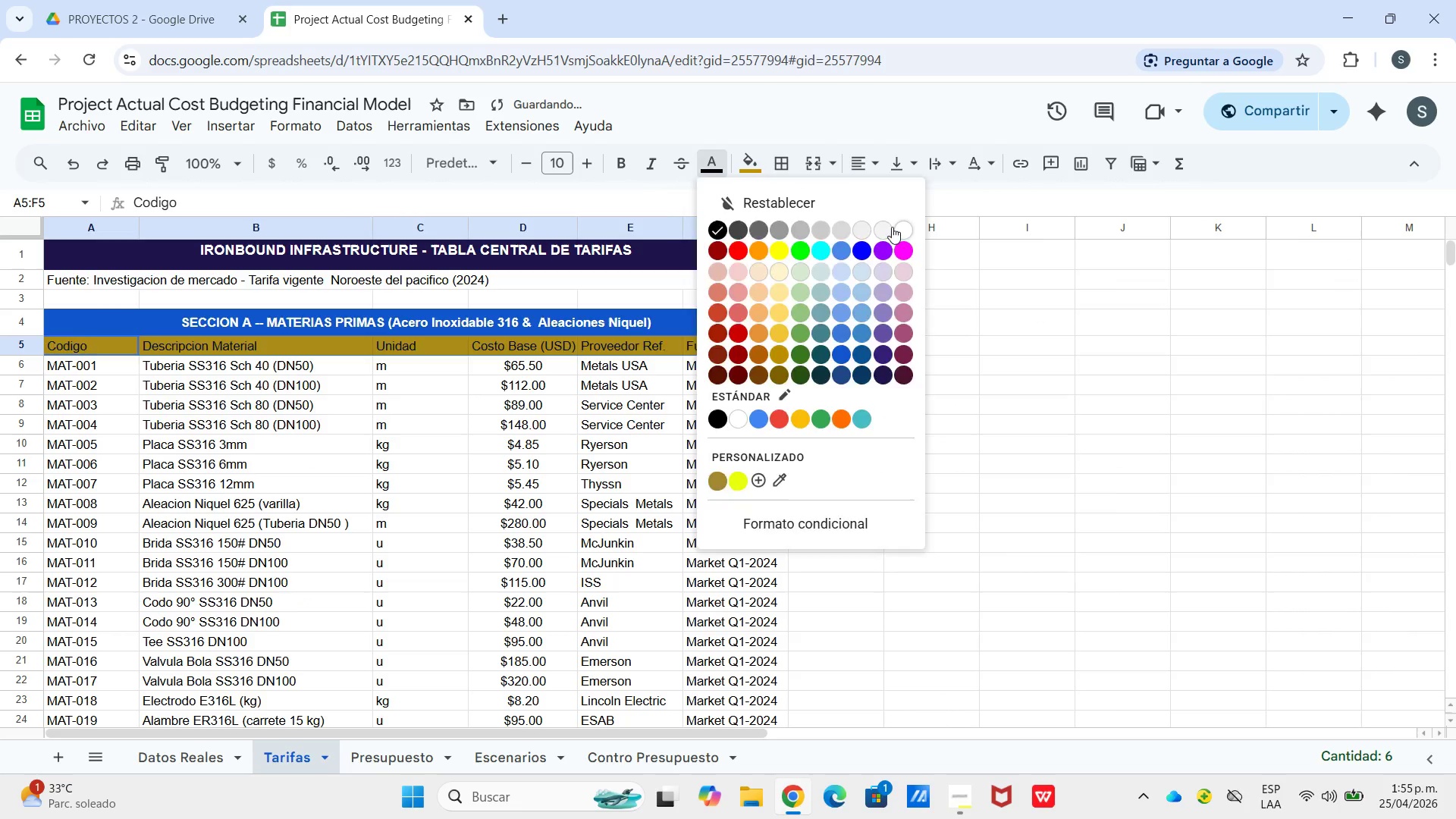 
left_click([899, 196])
 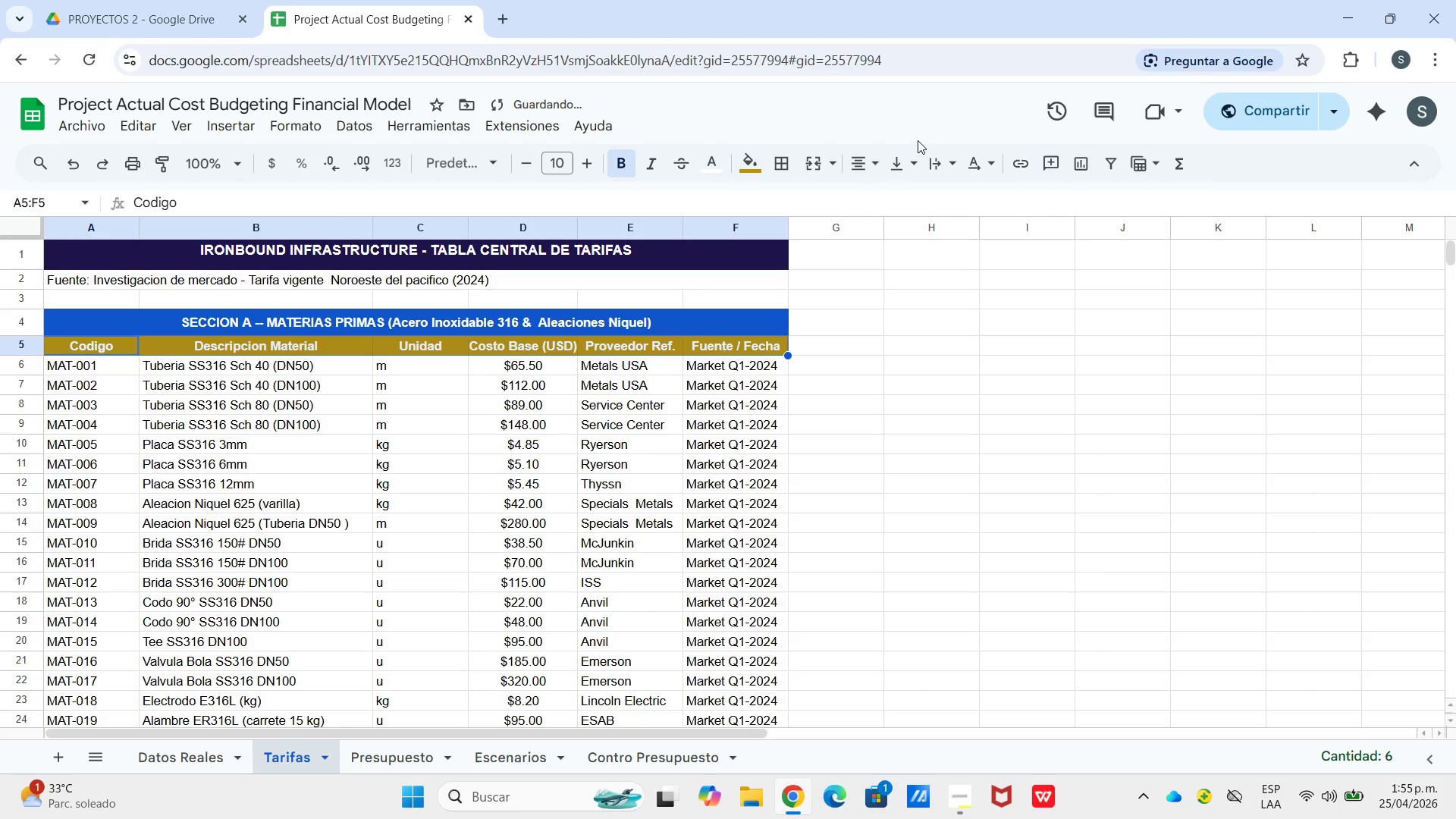 
left_click_drag(start_coordinate=[918, 140], to_coordinate=[918, 144])
 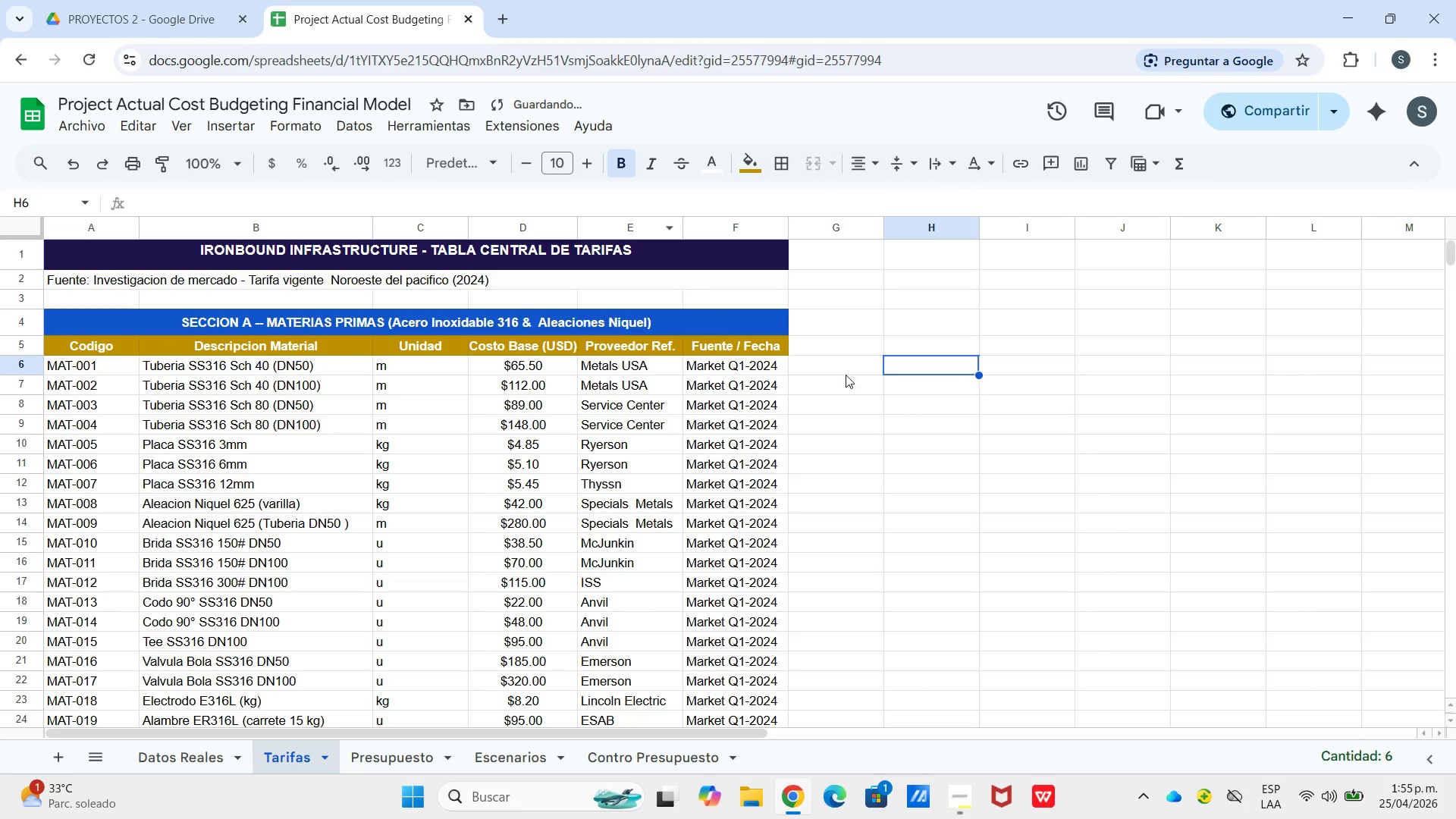 
left_click_drag(start_coordinate=[74, 360], to_coordinate=[728, 366])
 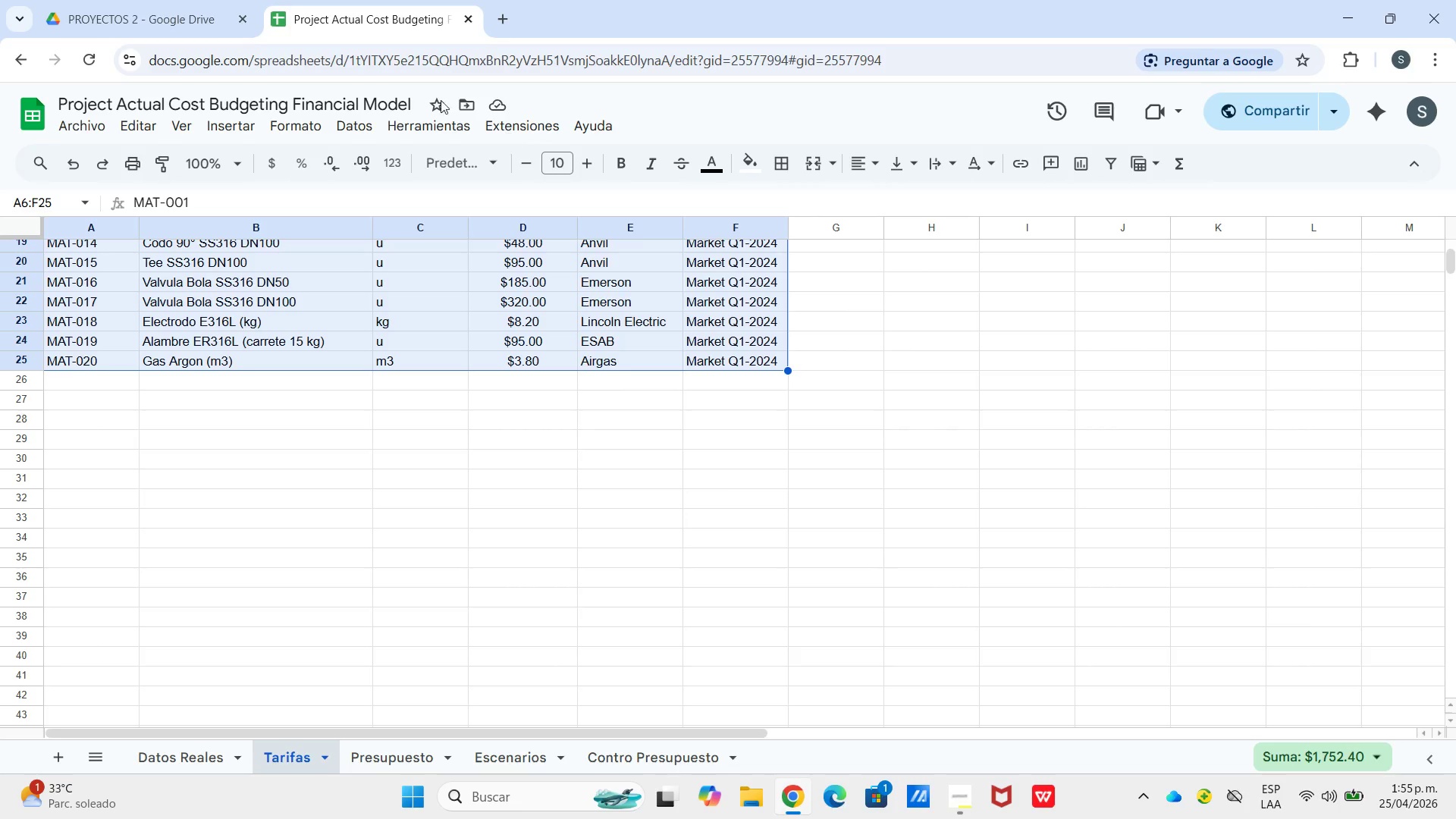 
scroll: coordinate [723, 416], scroll_direction: down, amount: 4.0
 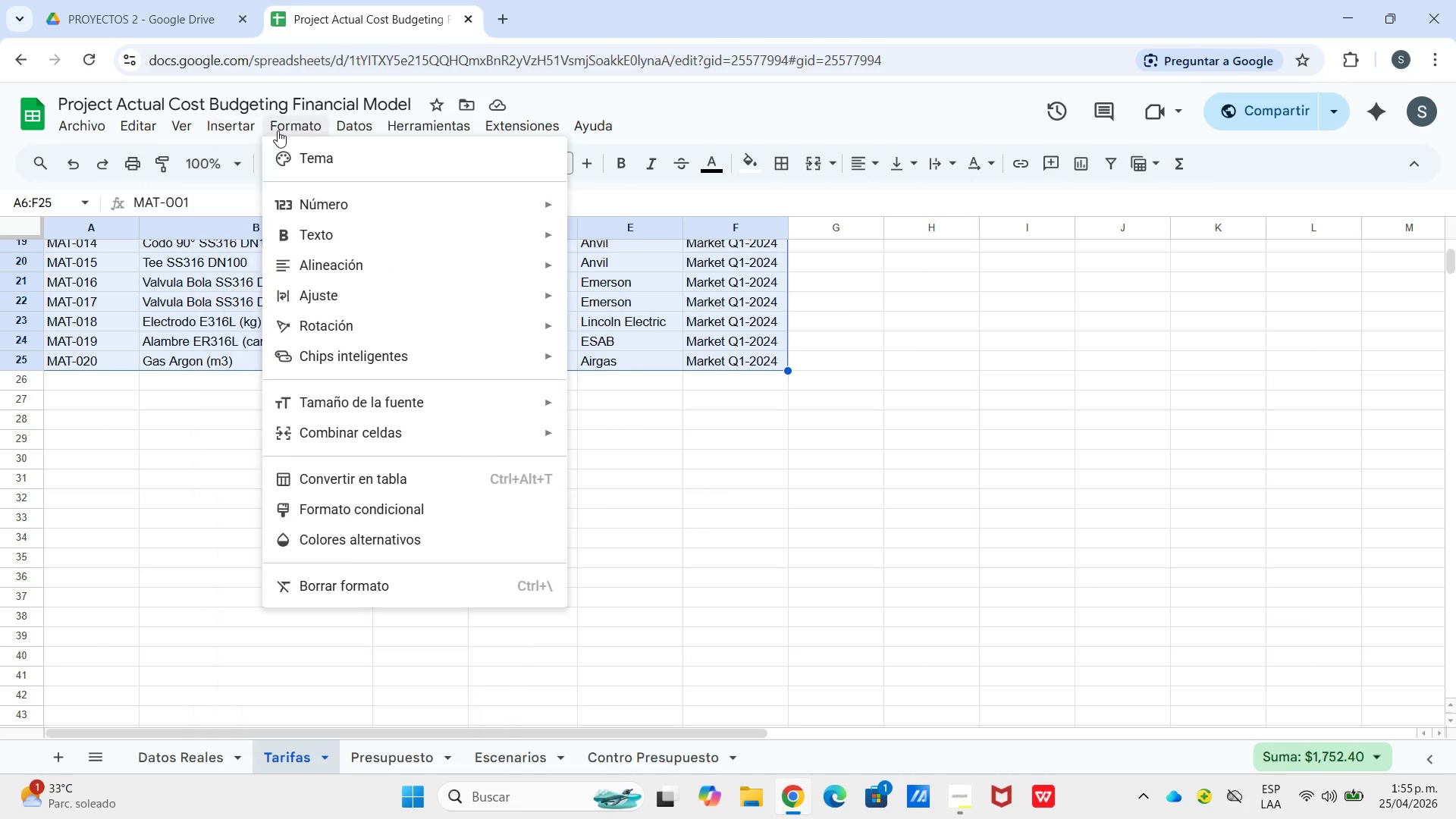 
left_click([306, 541])
 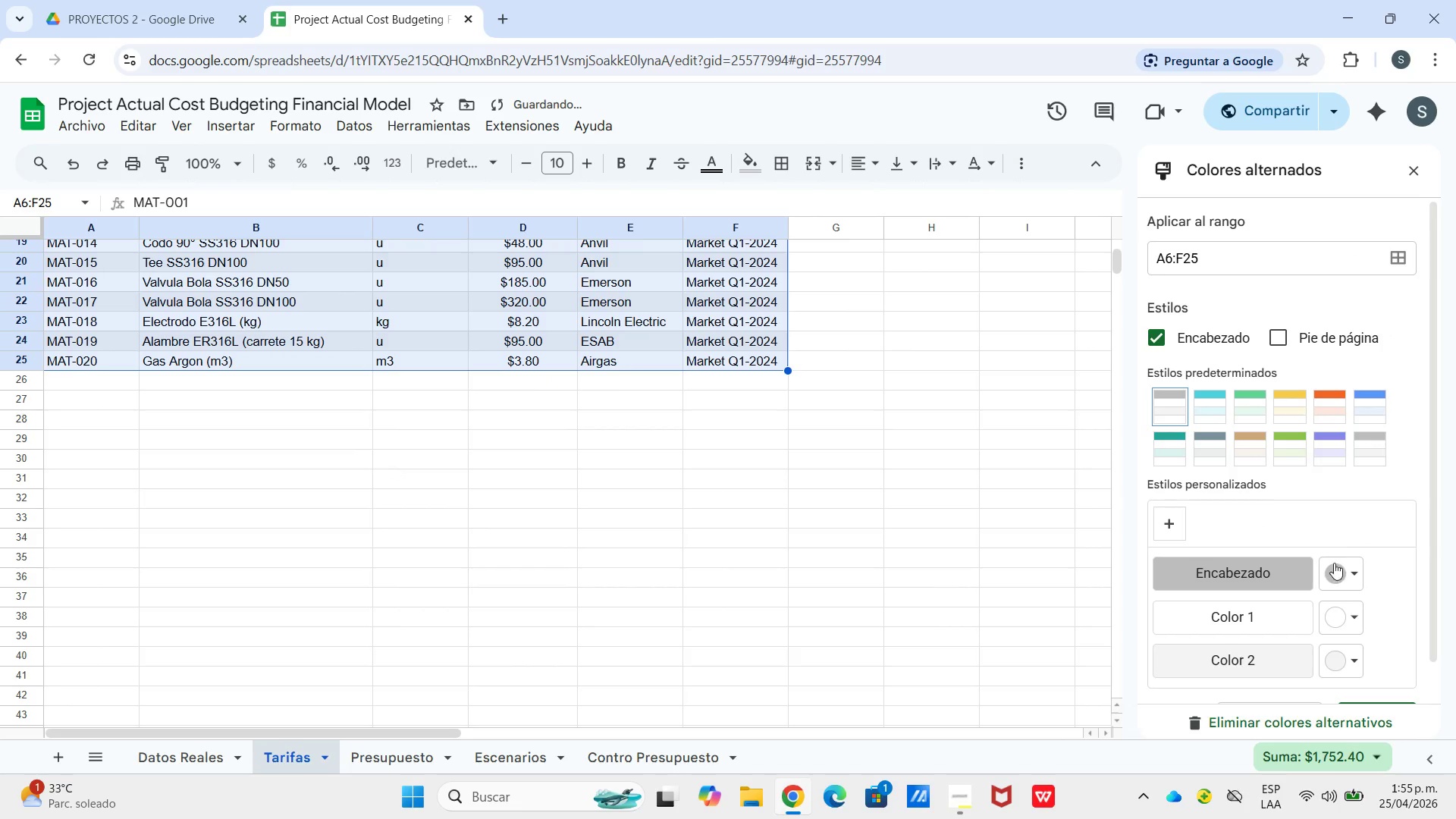 
left_click([1353, 572])
 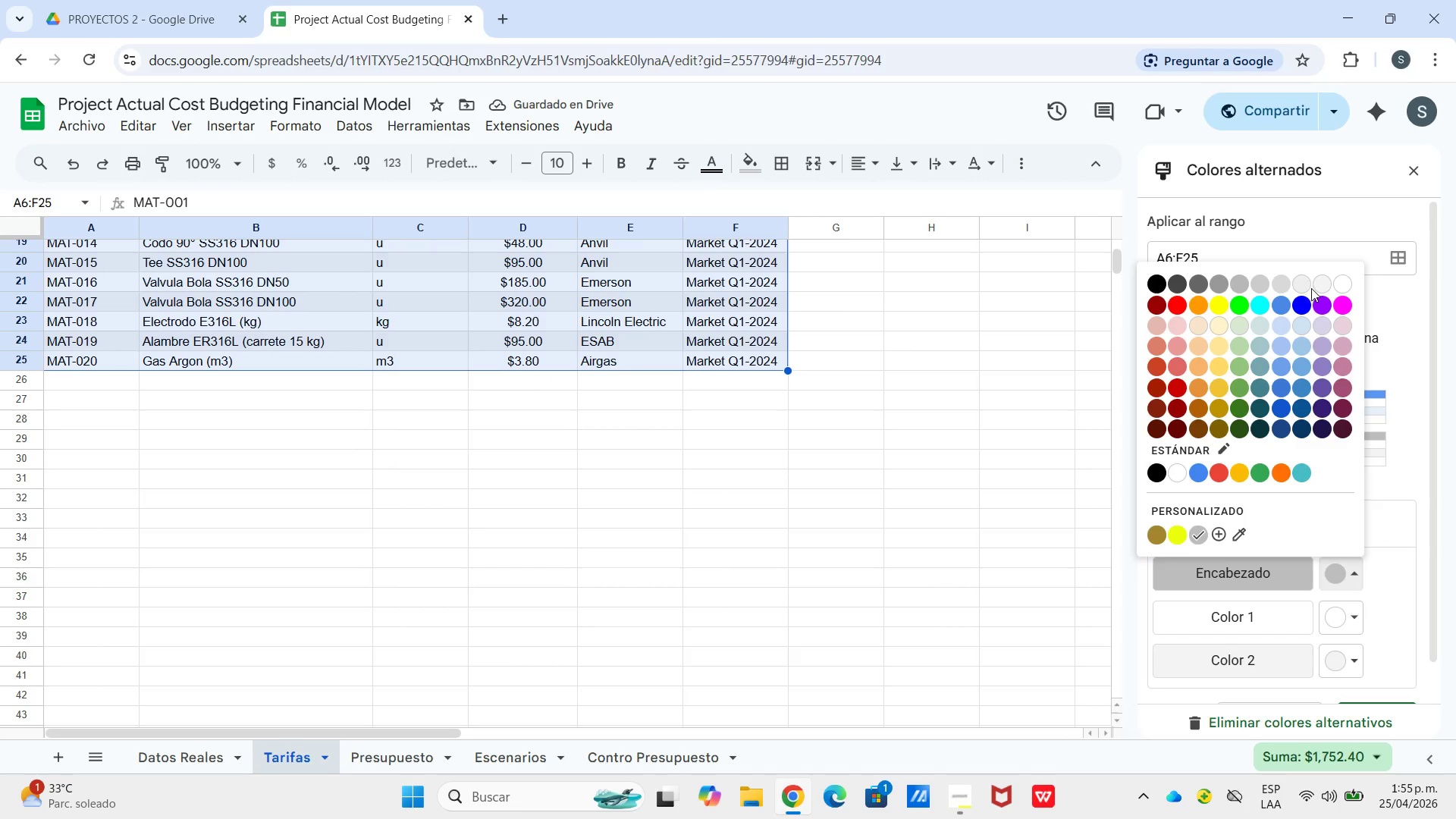 
left_click([1303, 288])
 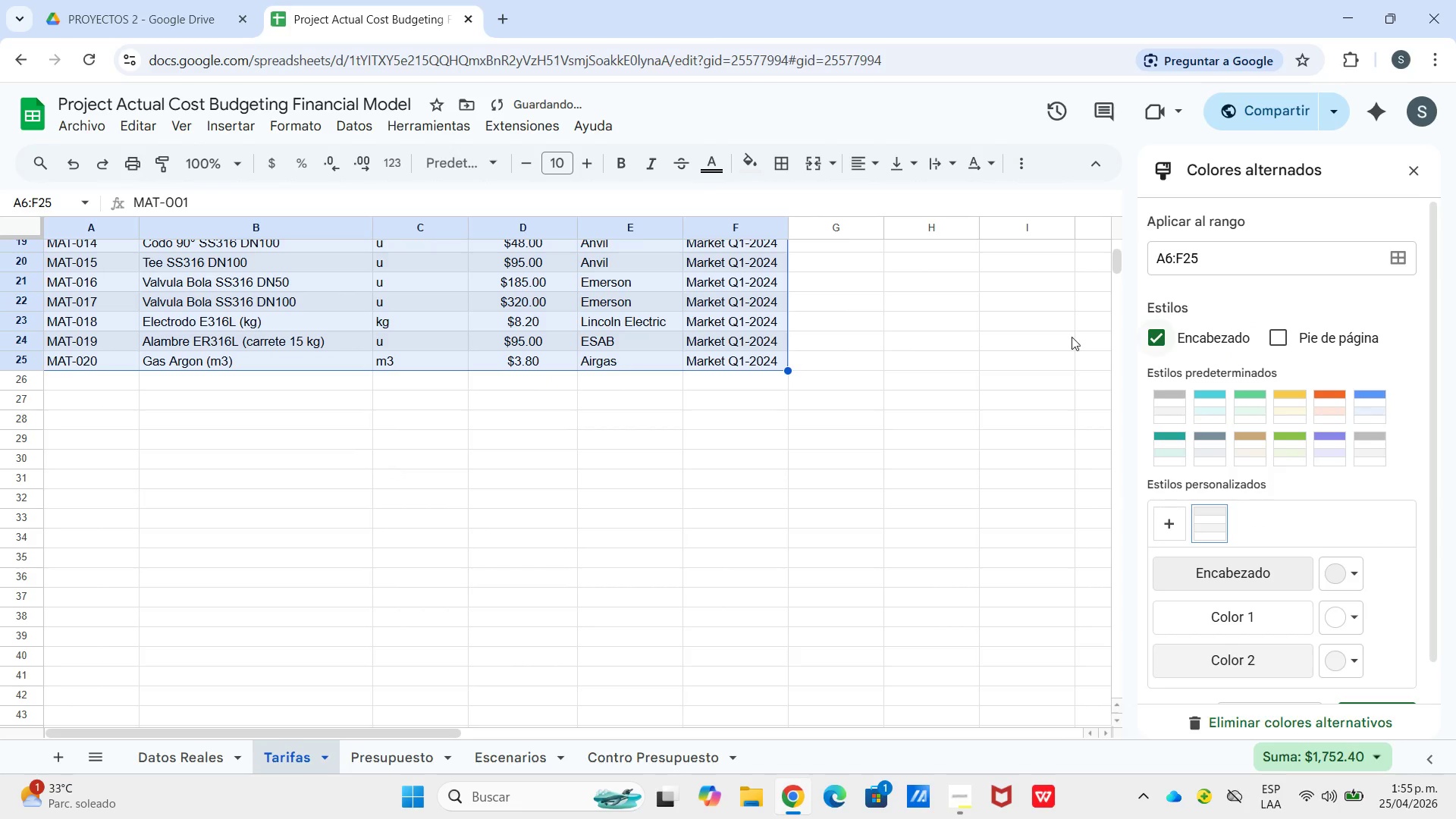 
left_click_drag(start_coordinate=[969, 338], to_coordinate=[973, 343])
 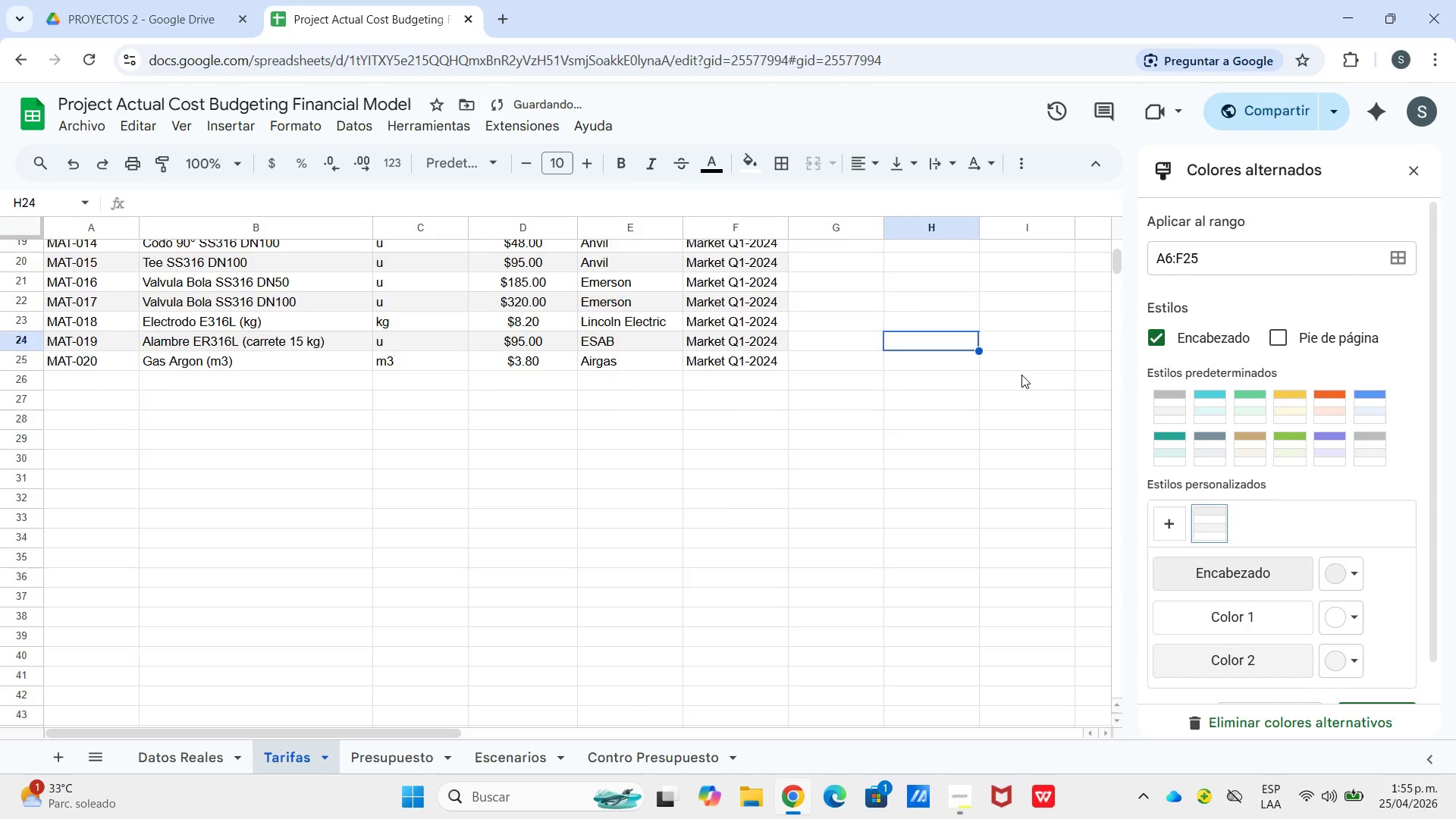 
scroll: coordinate [1004, 348], scroll_direction: up, amount: 4.0
 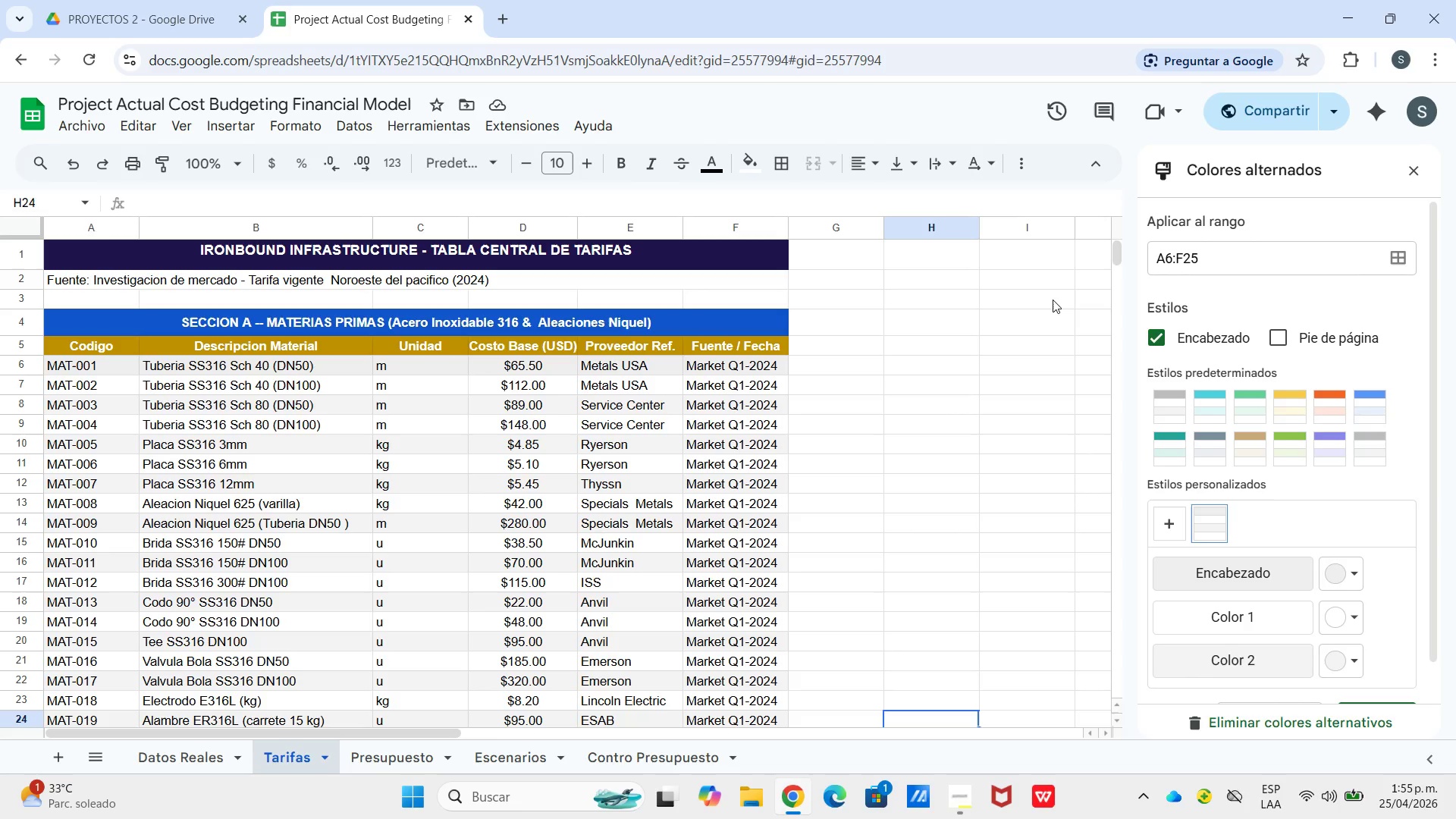 
wait(16.08)
 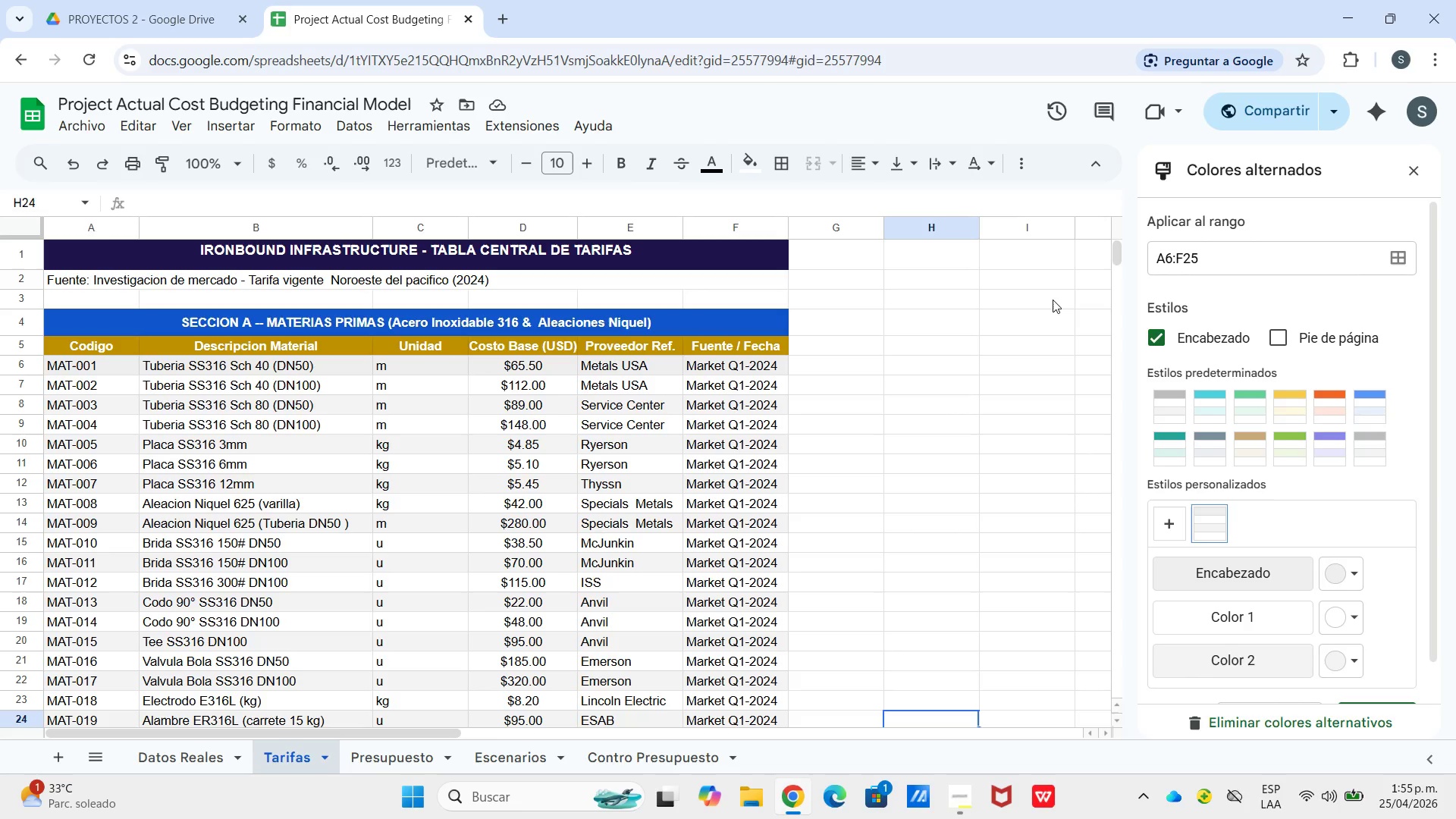 
scroll: coordinate [450, 233], scroll_direction: down, amount: 1.0
 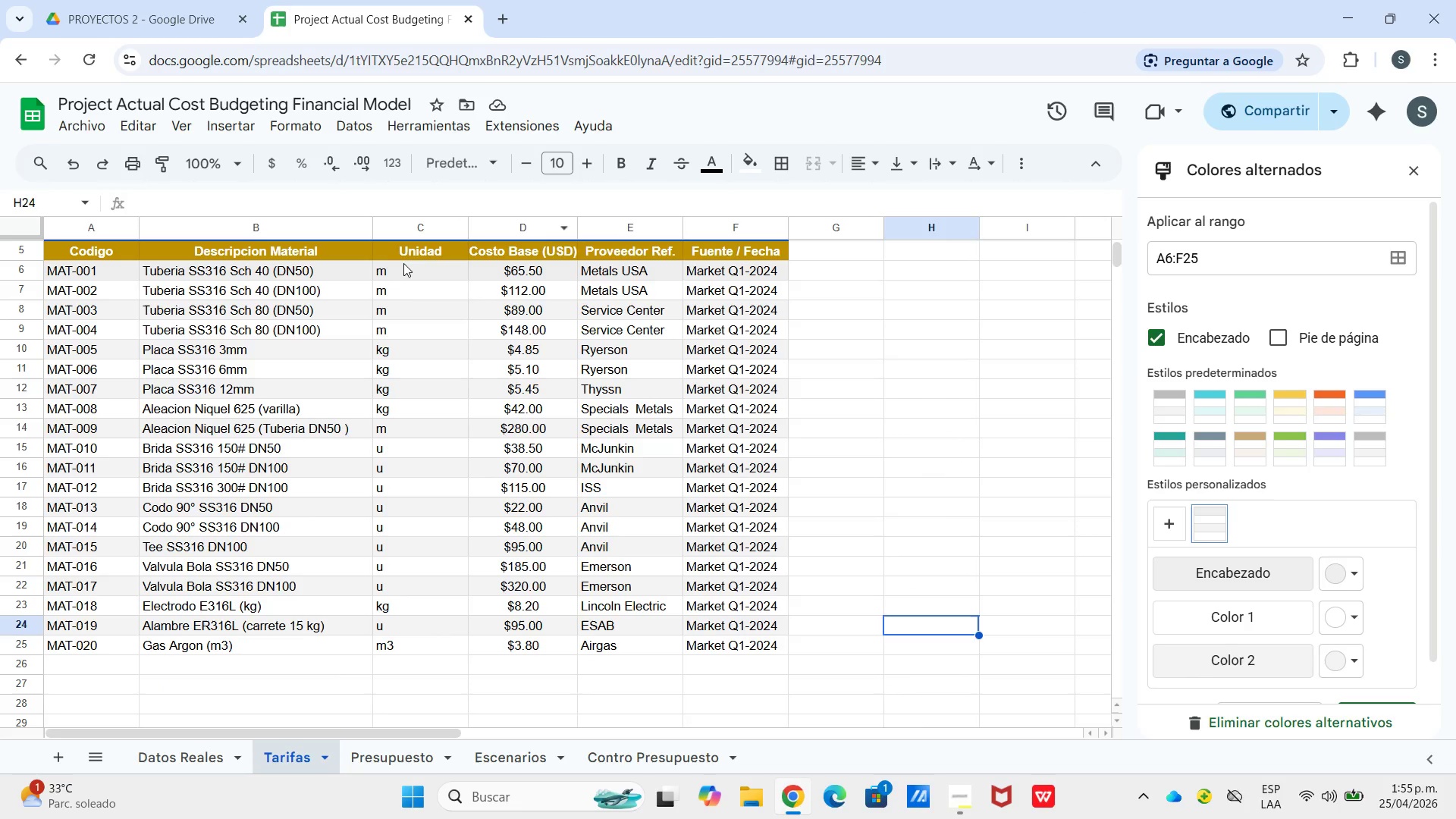 
left_click_drag(start_coordinate=[404, 265], to_coordinate=[398, 642])
 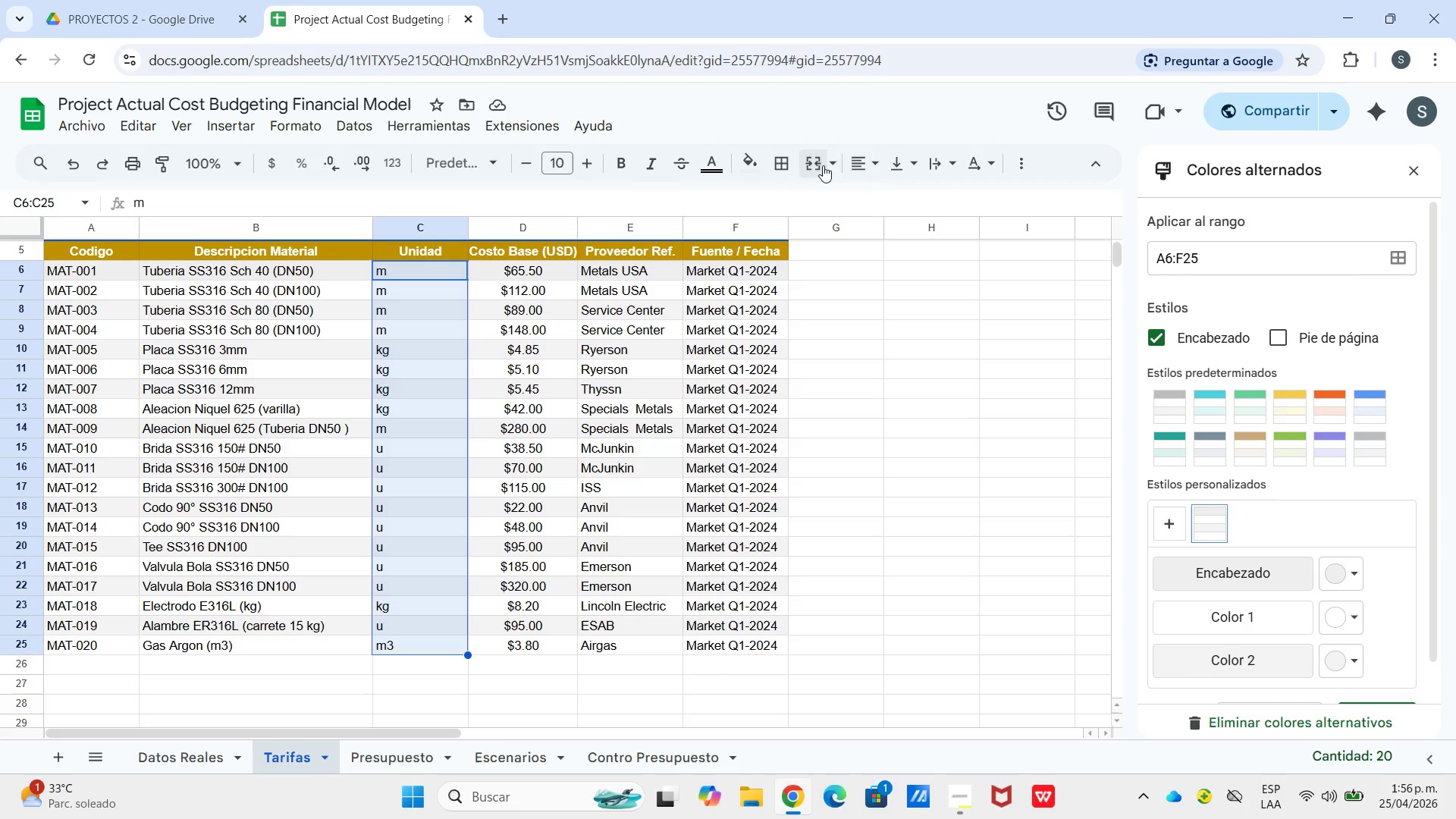 
left_click([854, 168])
 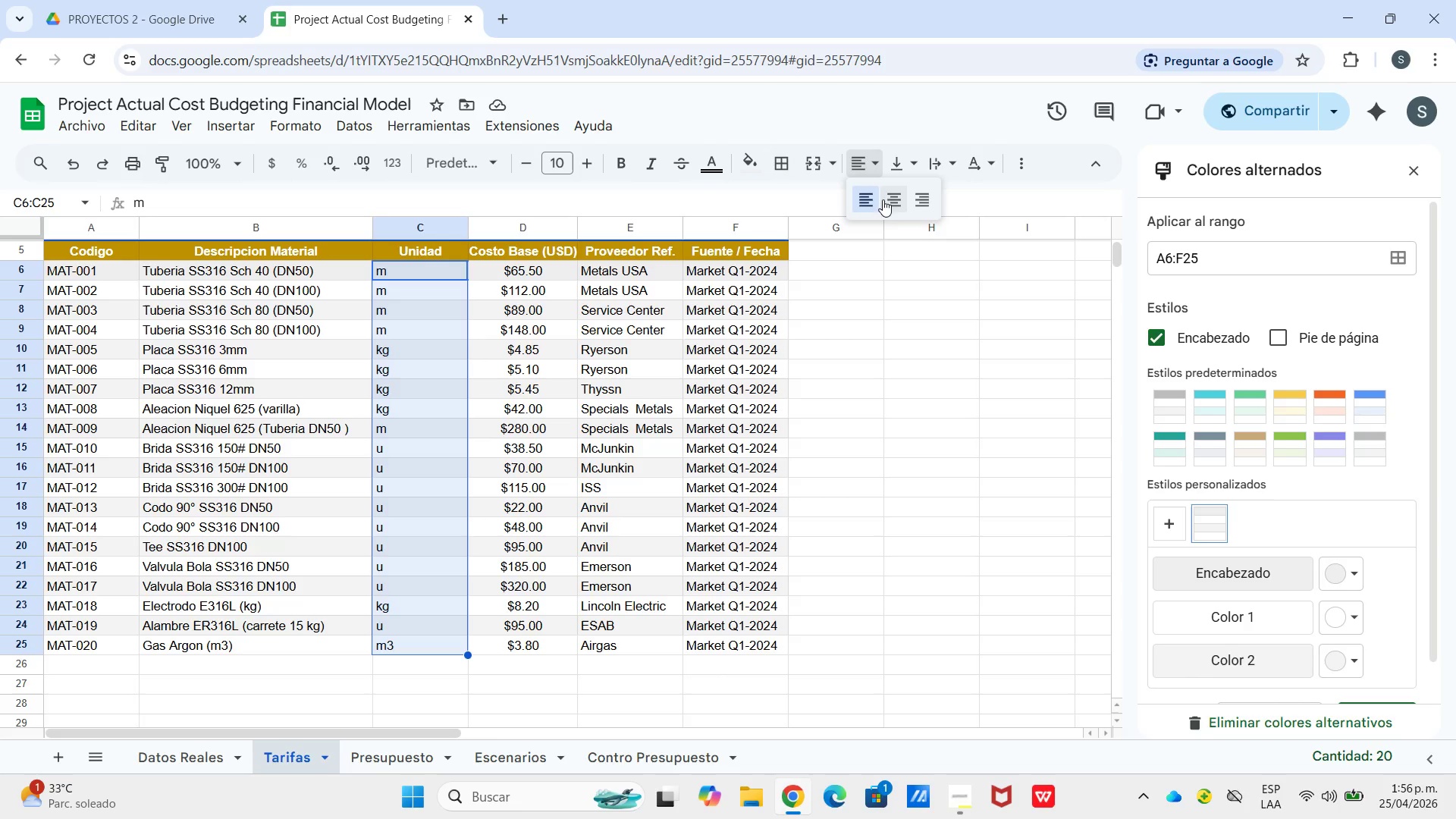 
left_click([884, 194])
 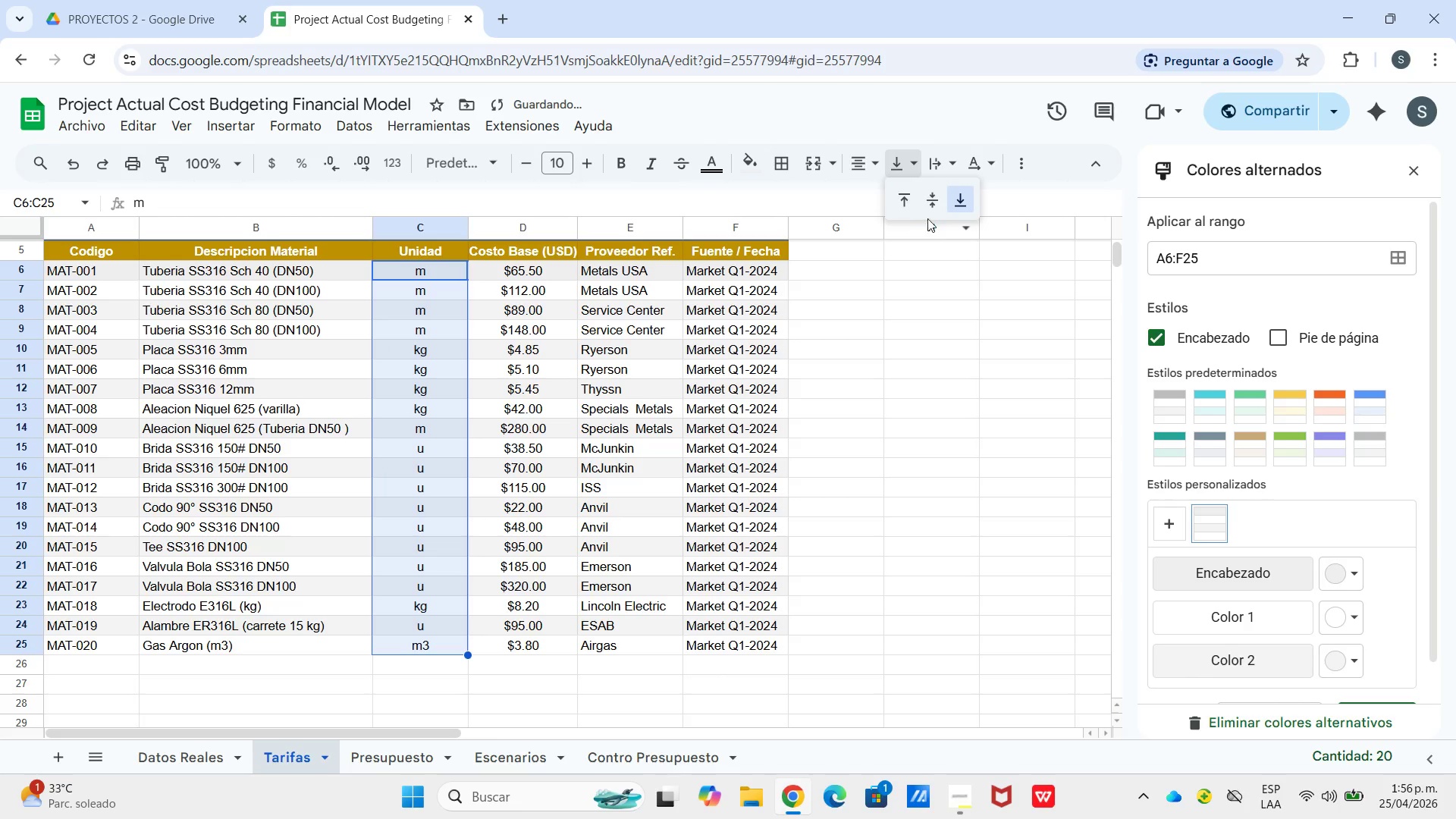 
left_click([927, 199])
 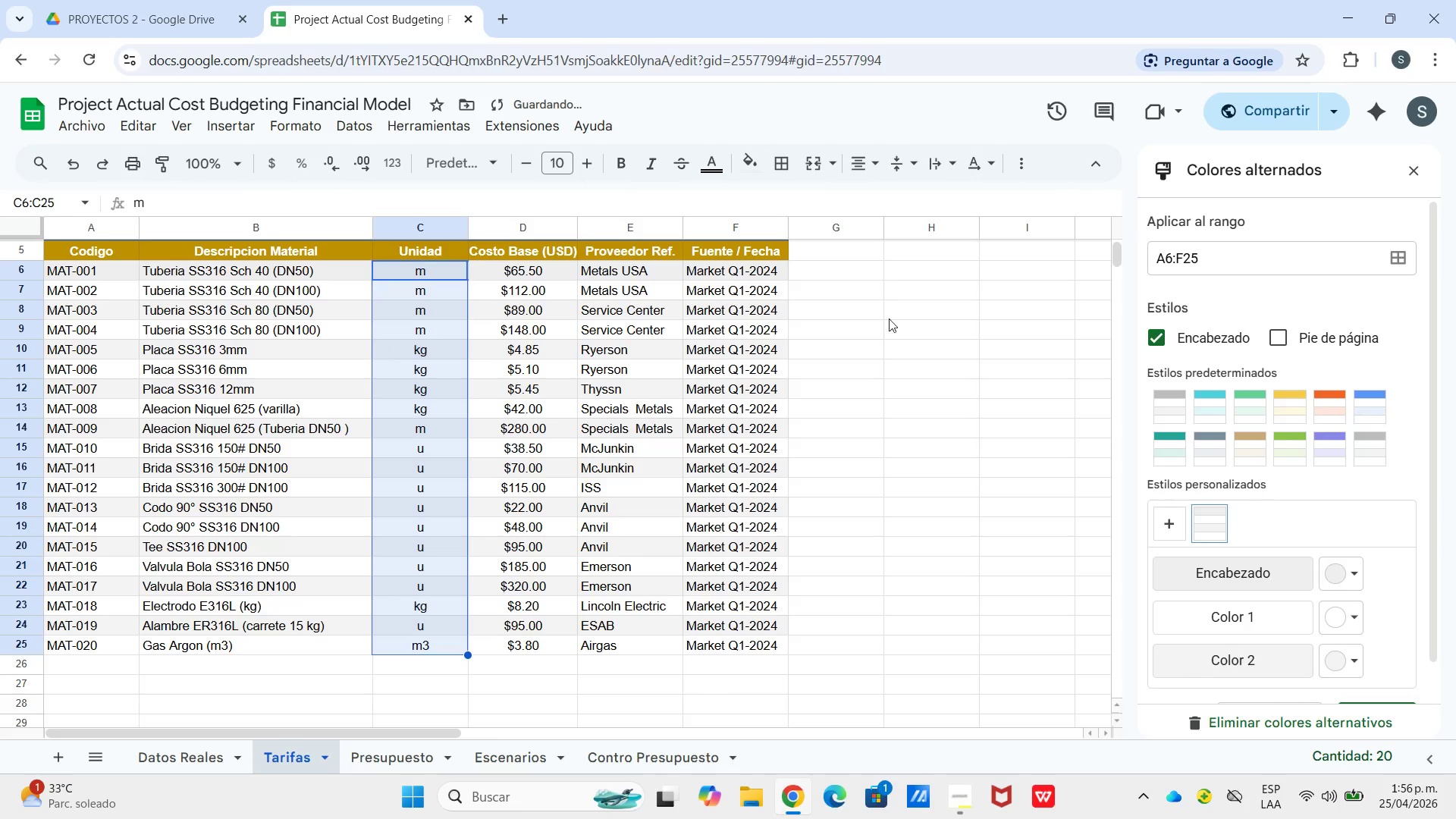 
left_click_drag(start_coordinate=[889, 322], to_coordinate=[880, 334])
 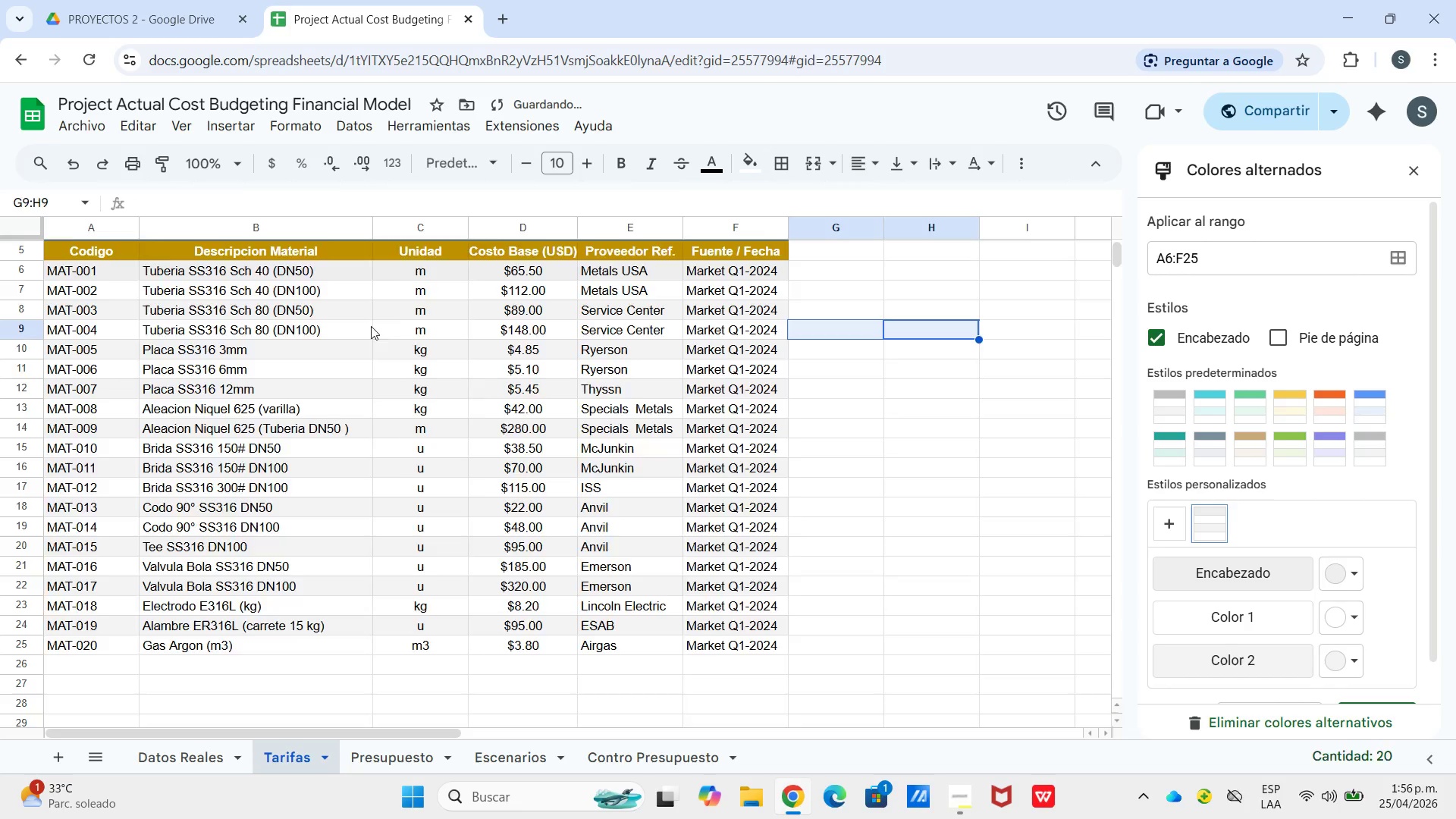 
scroll: coordinate [371, 326], scroll_direction: down, amount: 2.0
 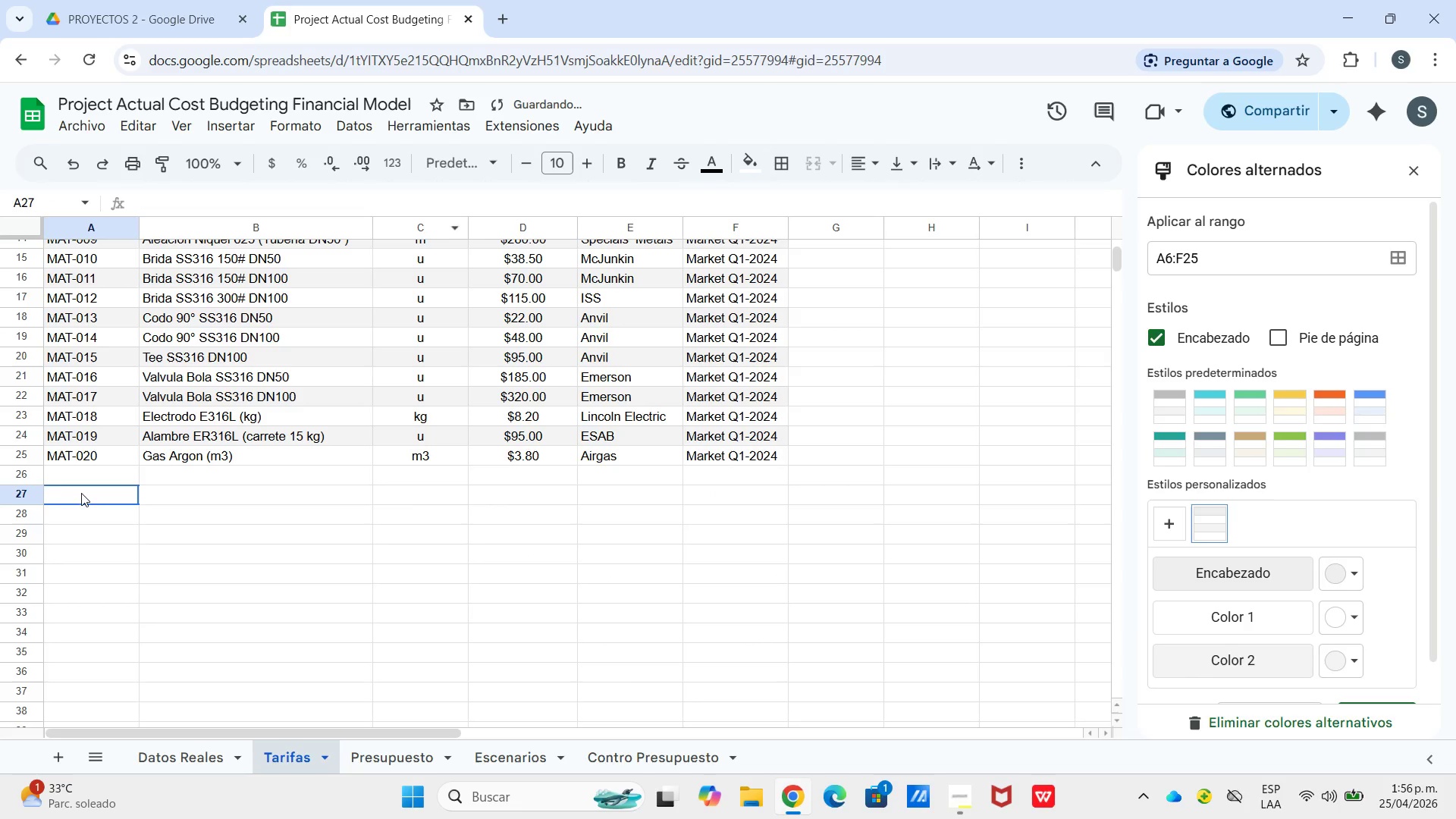 
left_click_drag(start_coordinate=[82, 497], to_coordinate=[710, 497])
 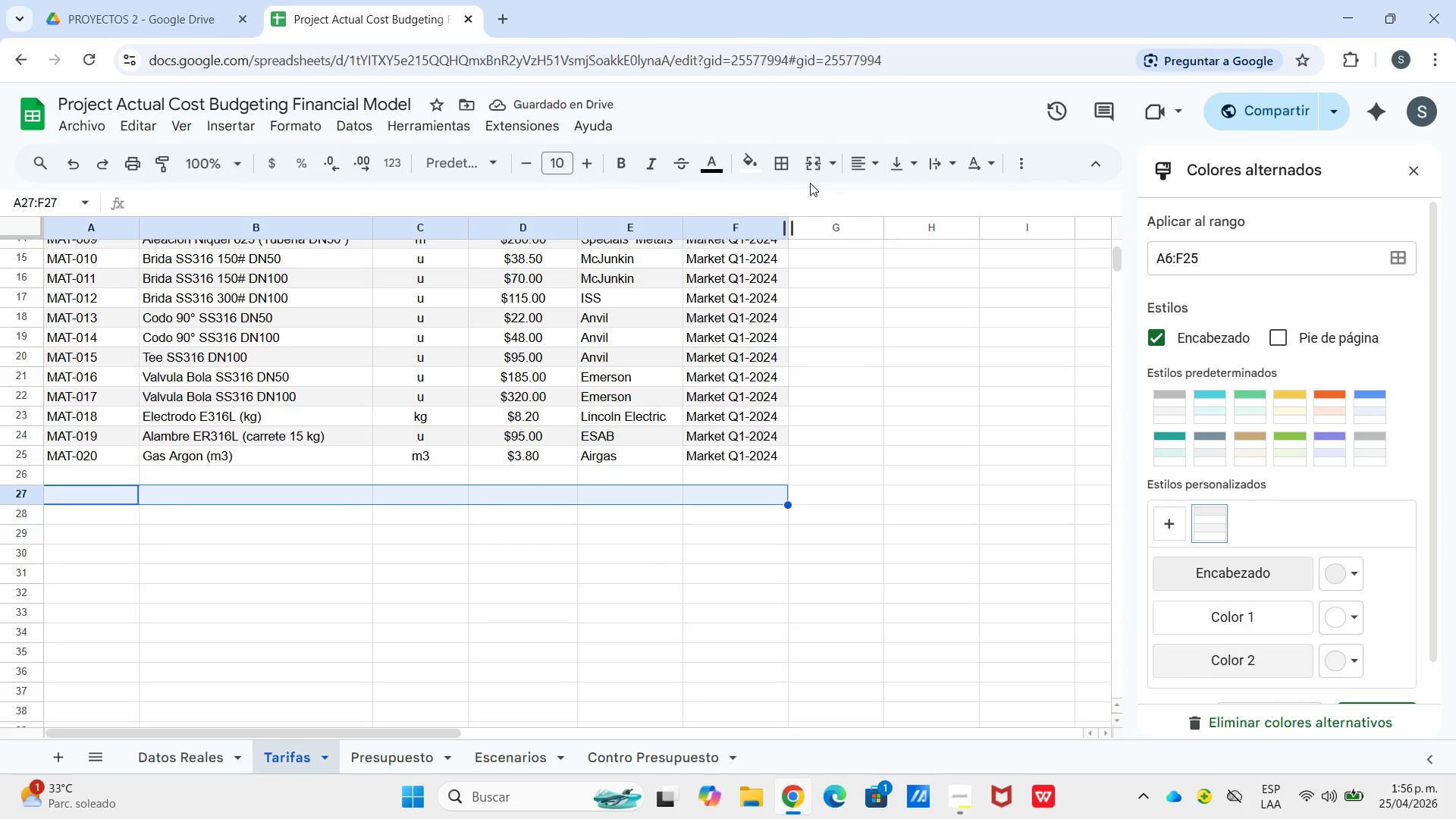 
left_click([823, 162])
 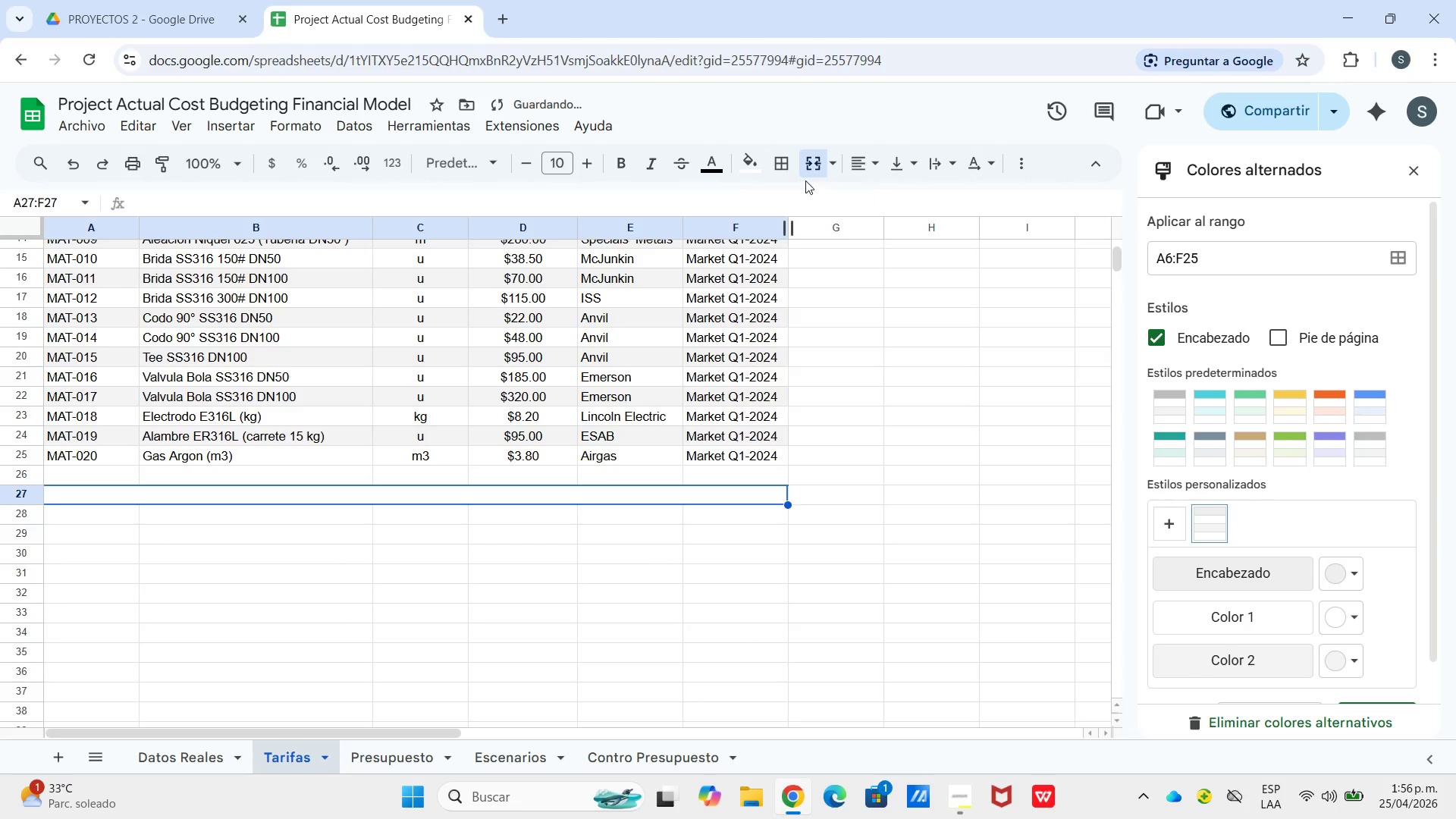 
type(SECCION B)
 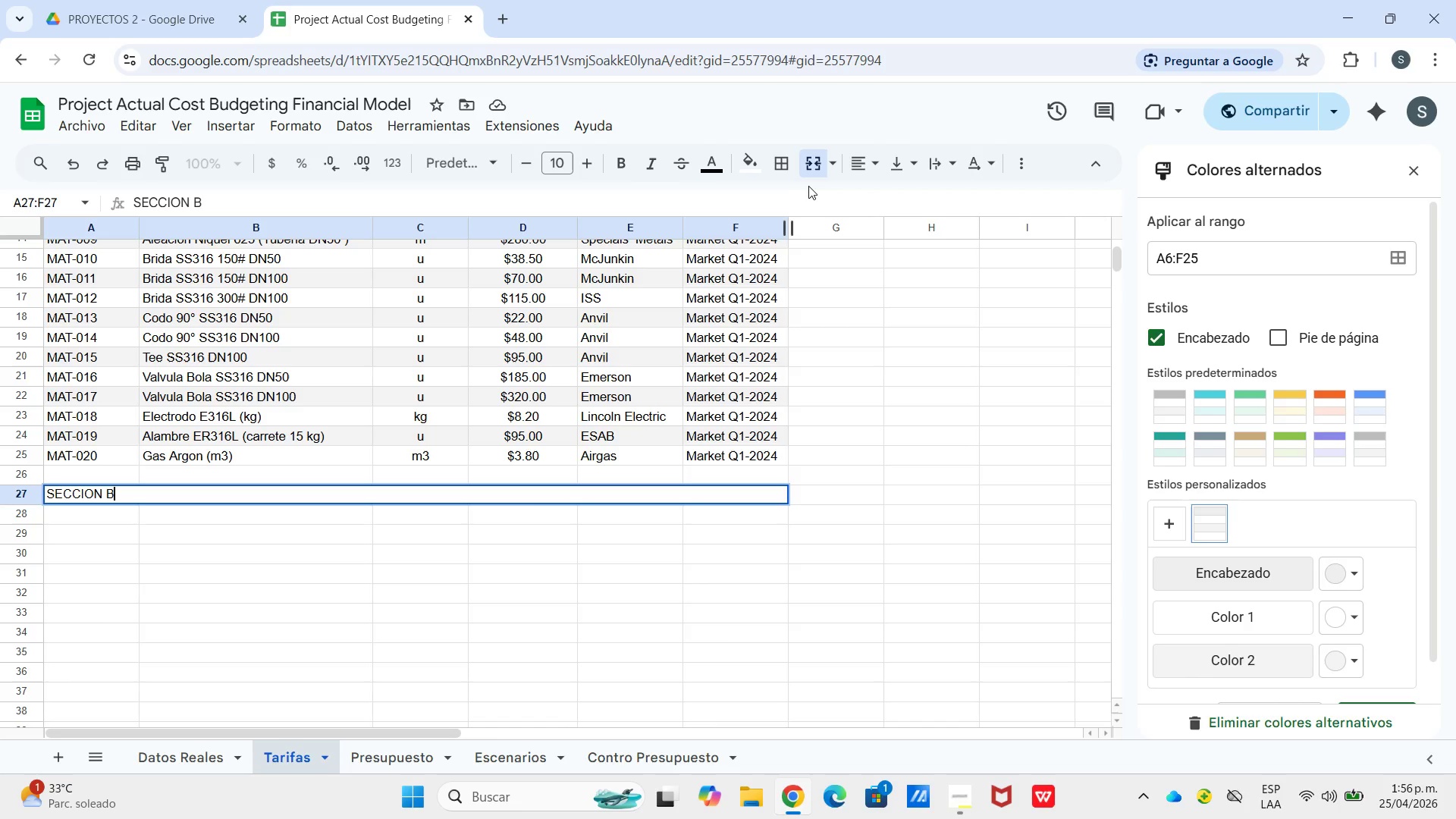 
wait(15.8)
 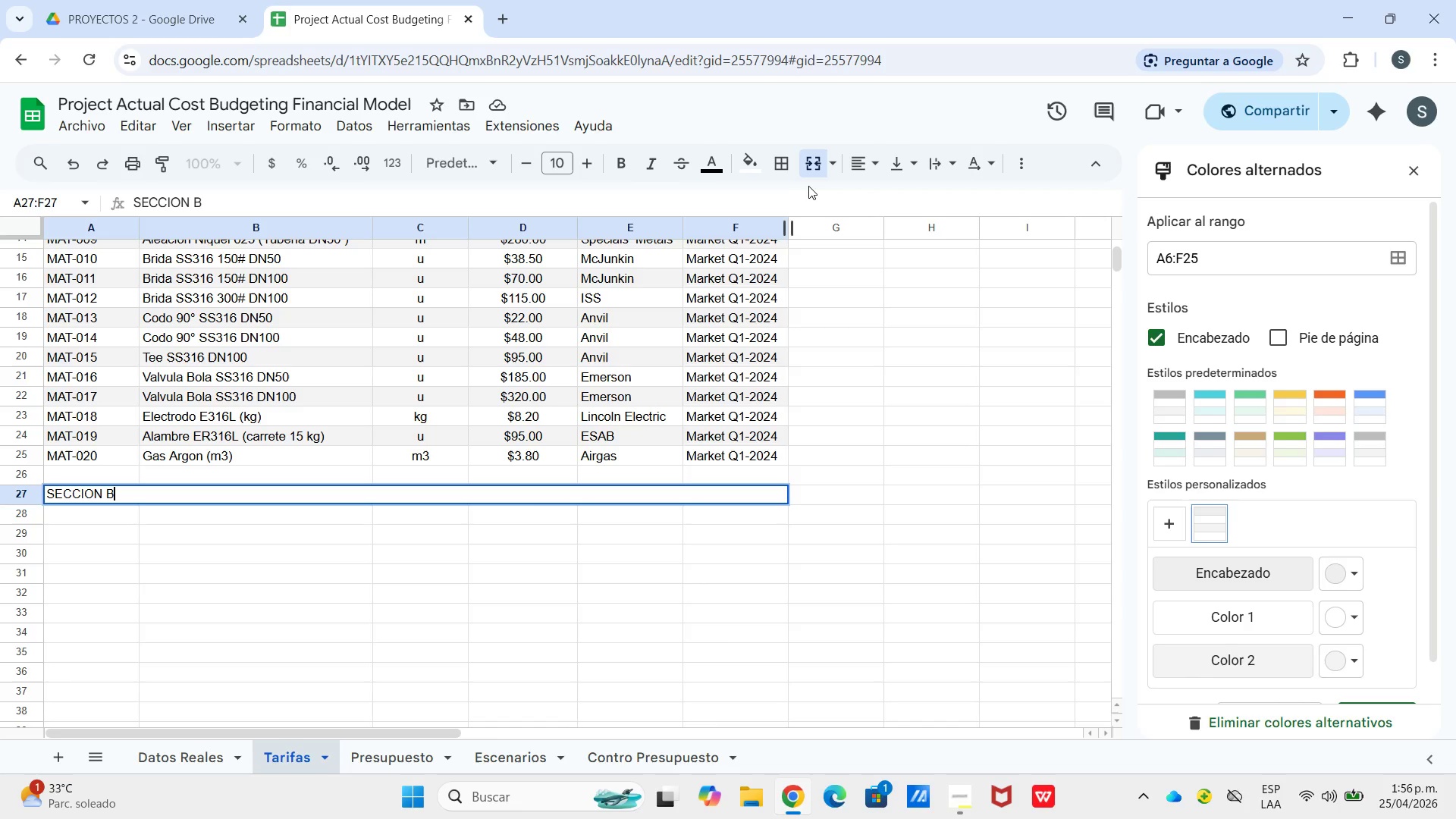 
type( - man)
key(Backspace)
key(Backspace)
key(Backspace)
key(Backspace)
type(MAN)
 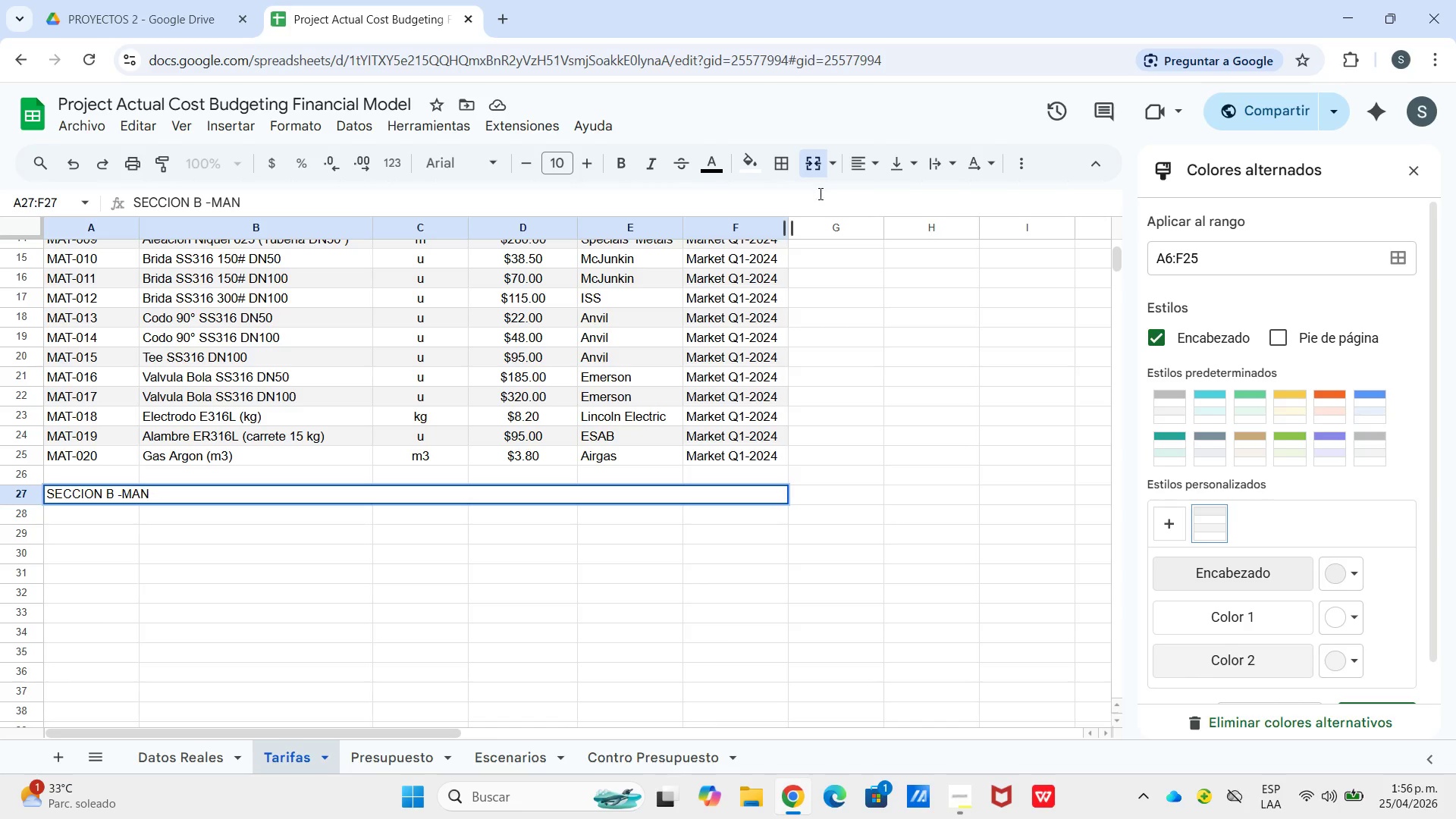 
type(O DE OBRA ESPECIALI)
 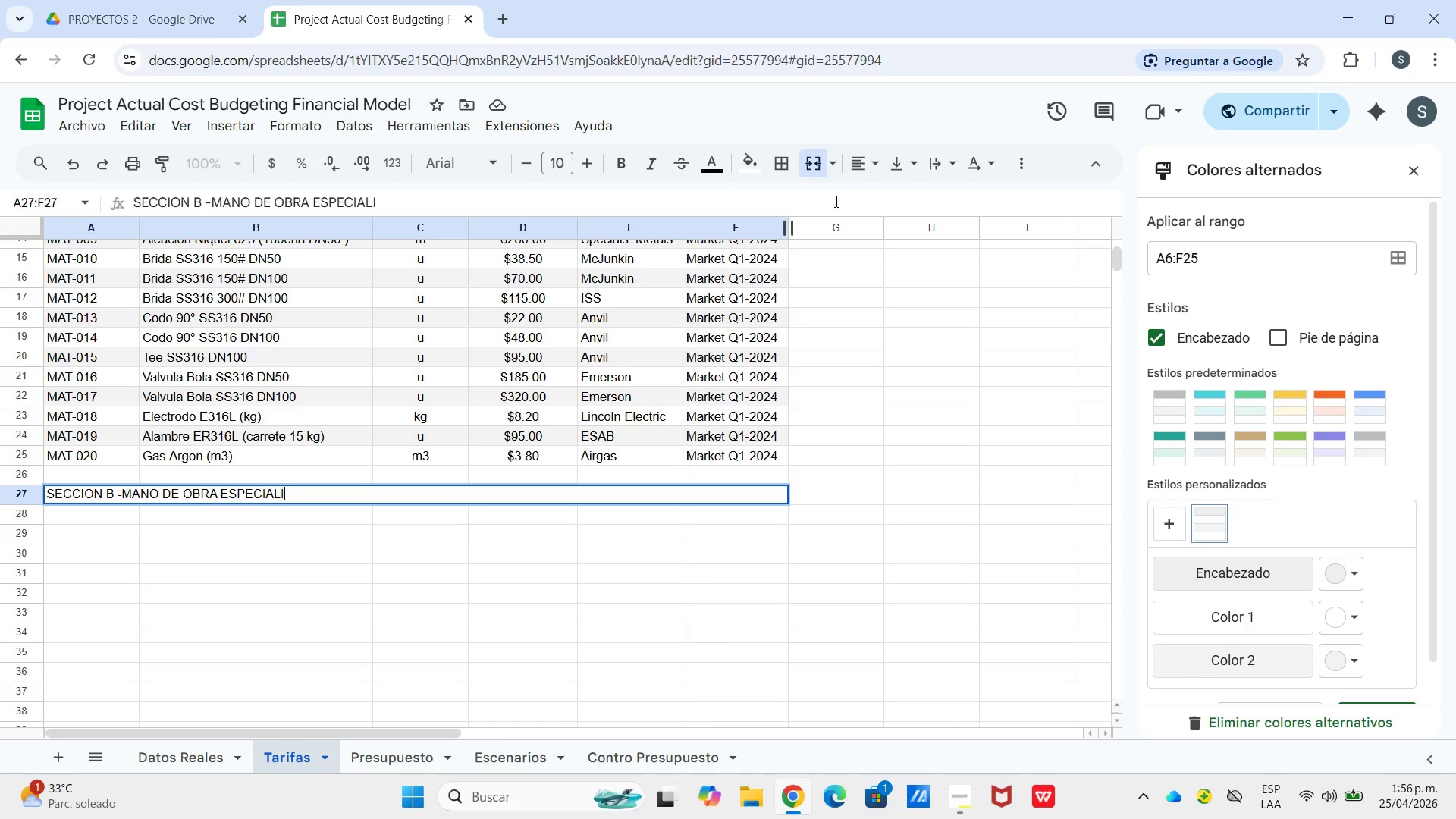 
type(ZADA *tarifas )
 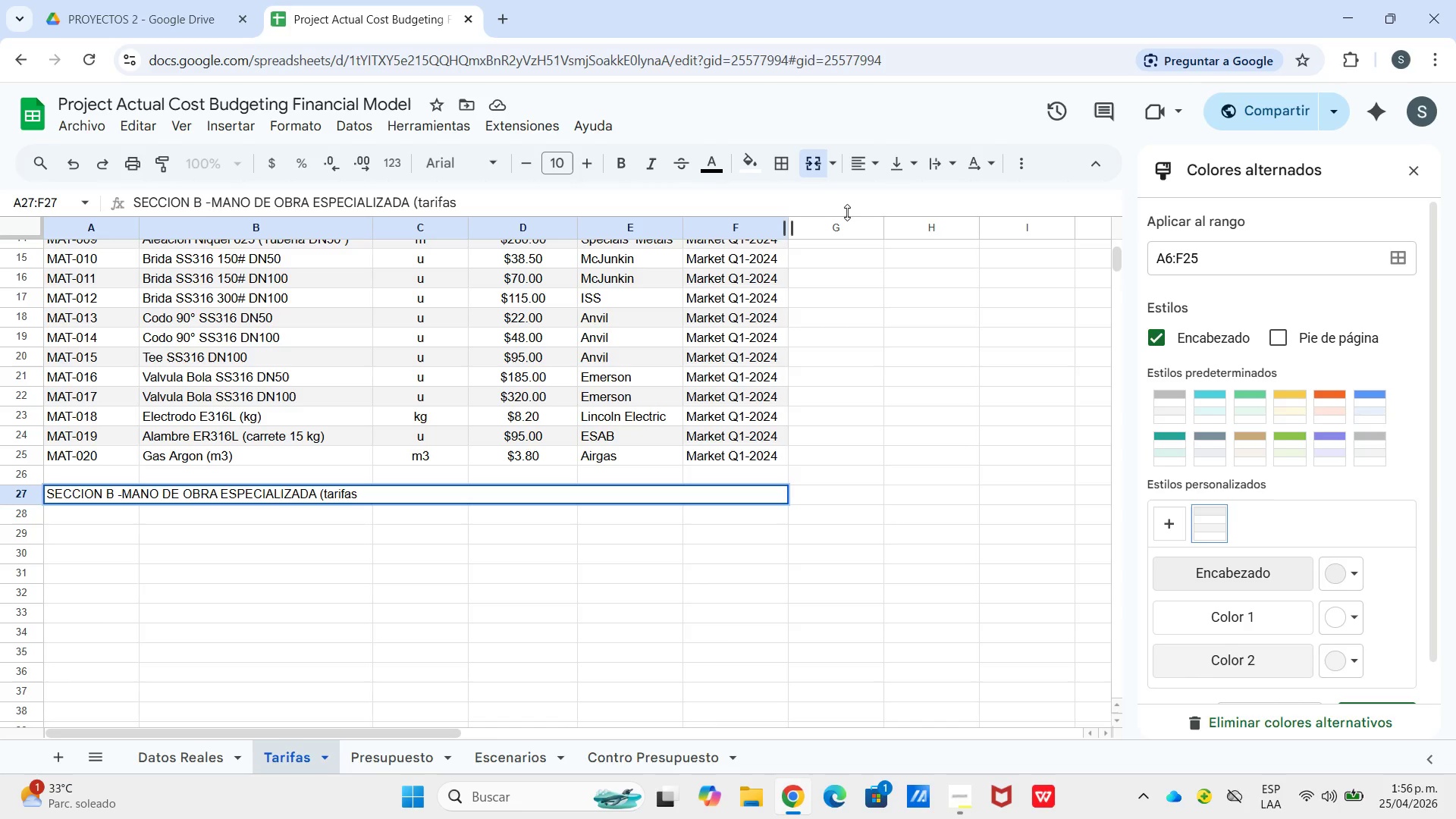 
type(AL)
 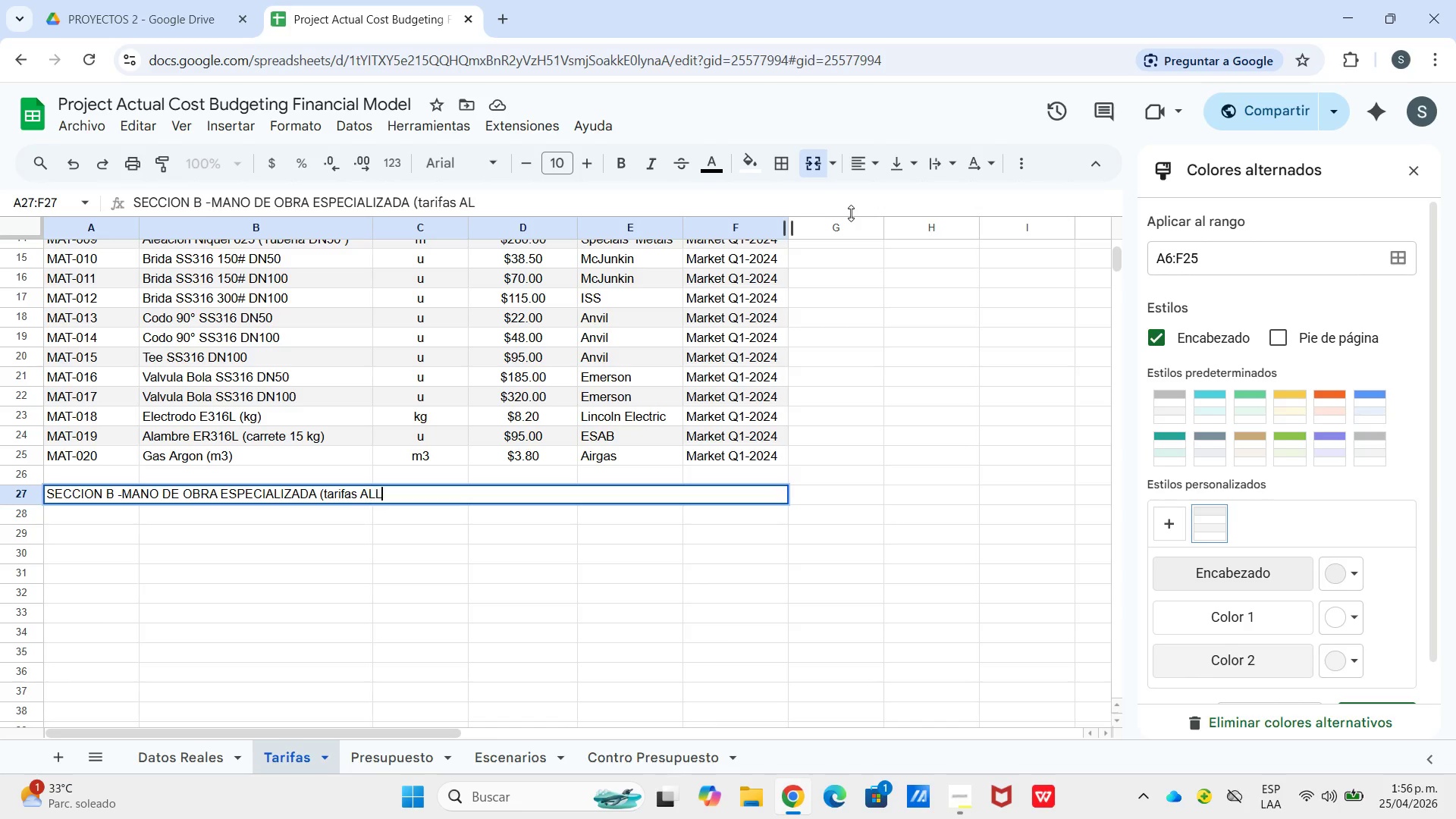 
key(Shift+L)
 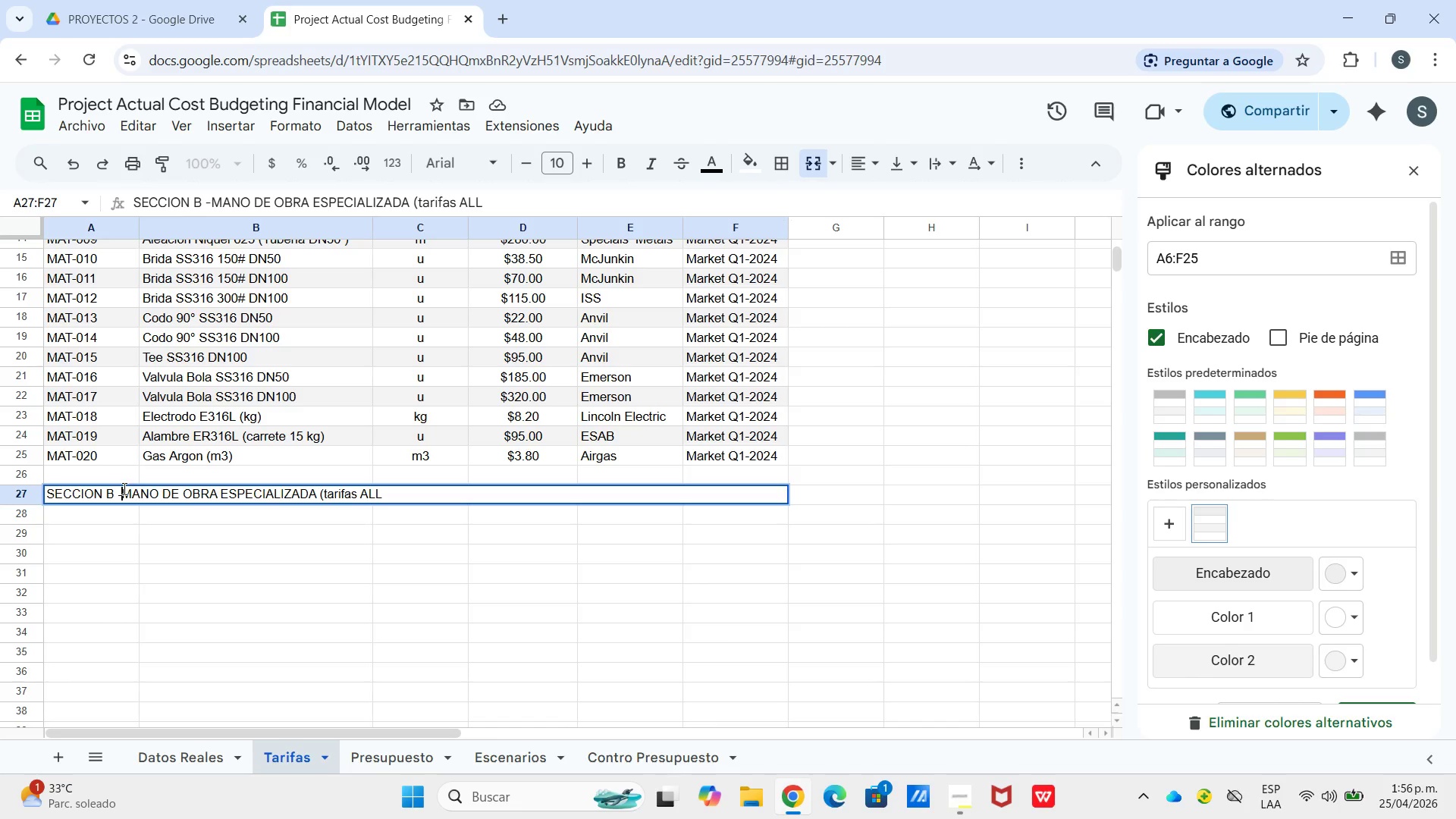 
type( -In)
 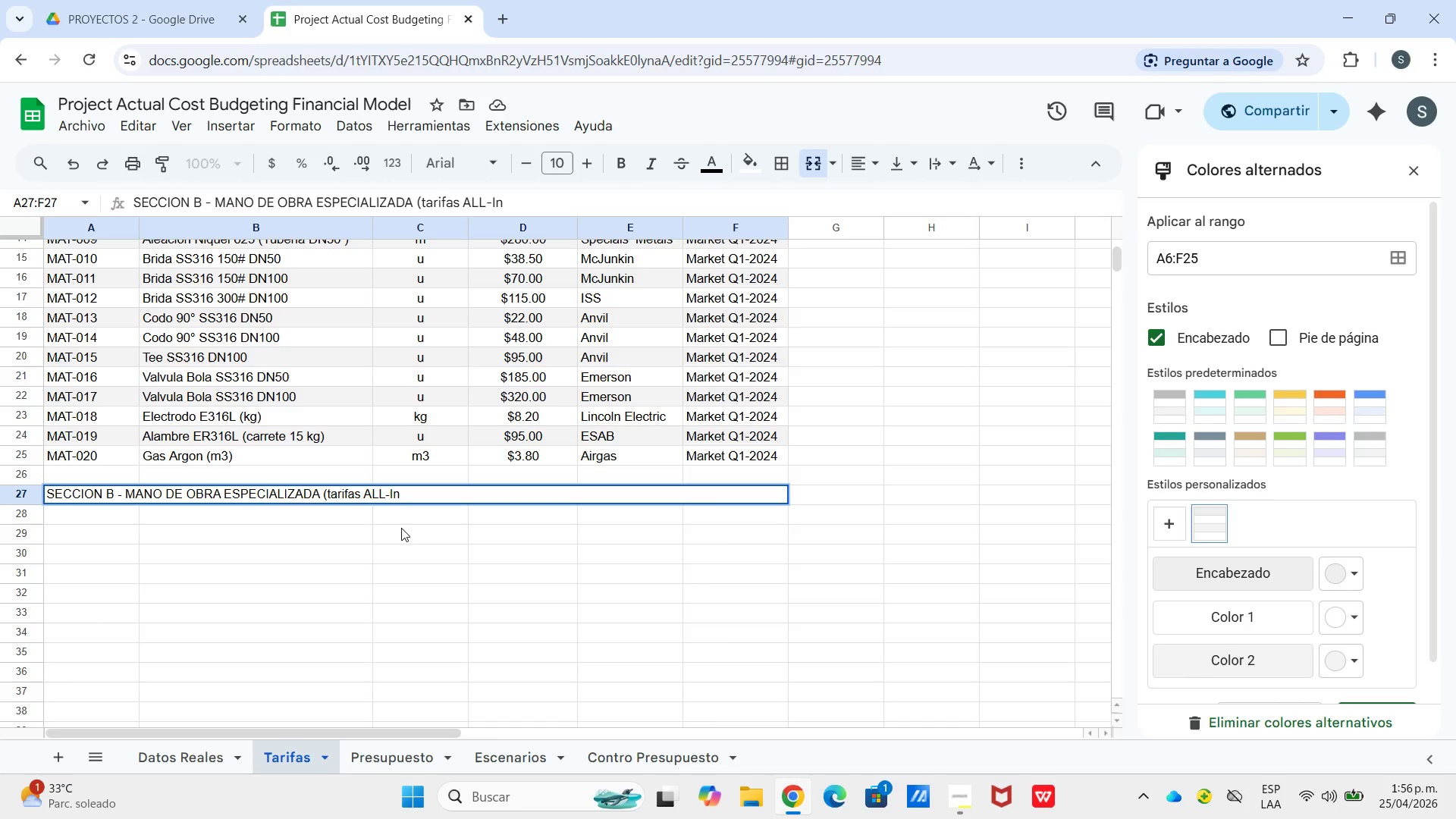 
type(-Nor)
 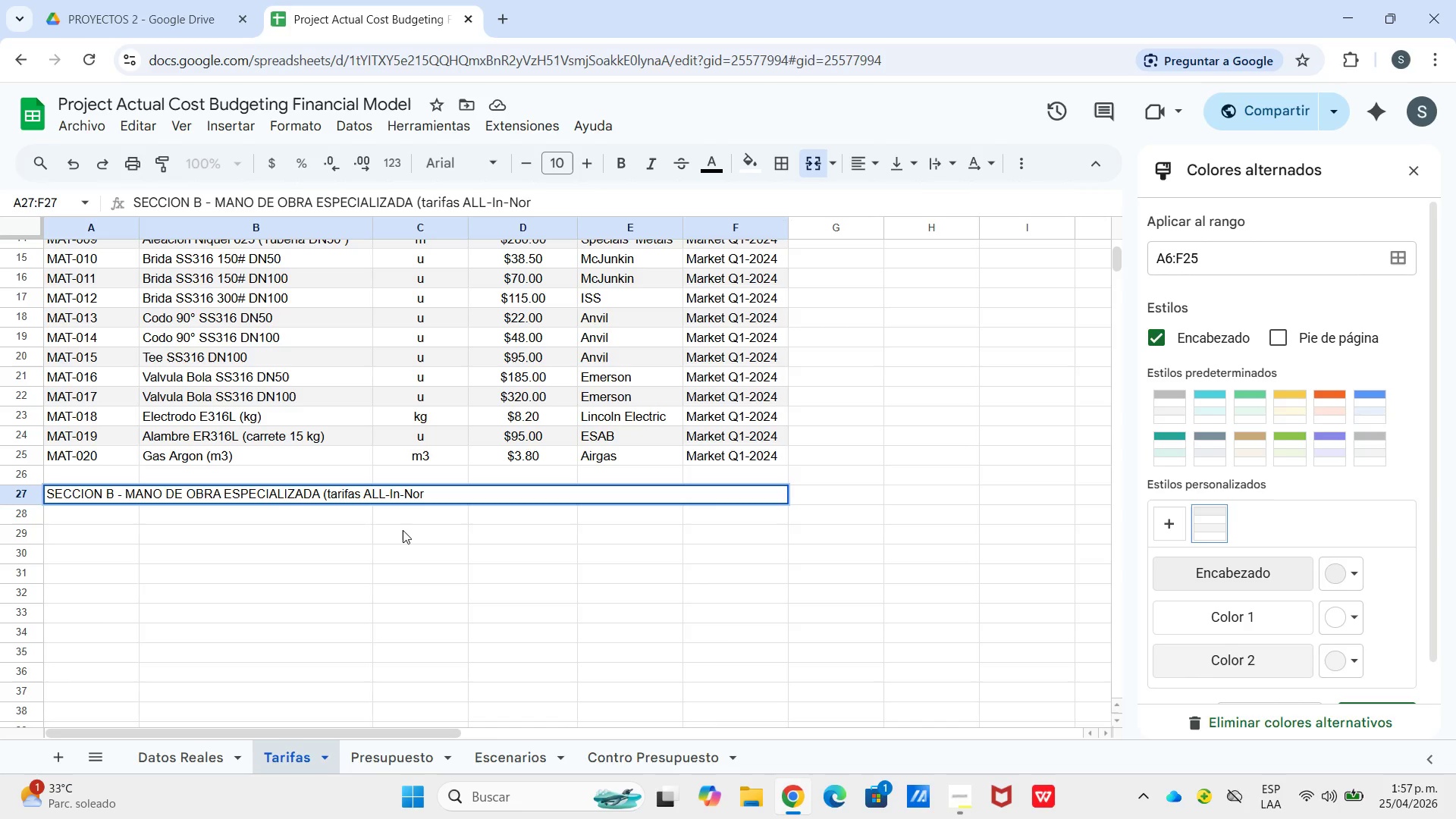 
type(oeste del pacifico()
 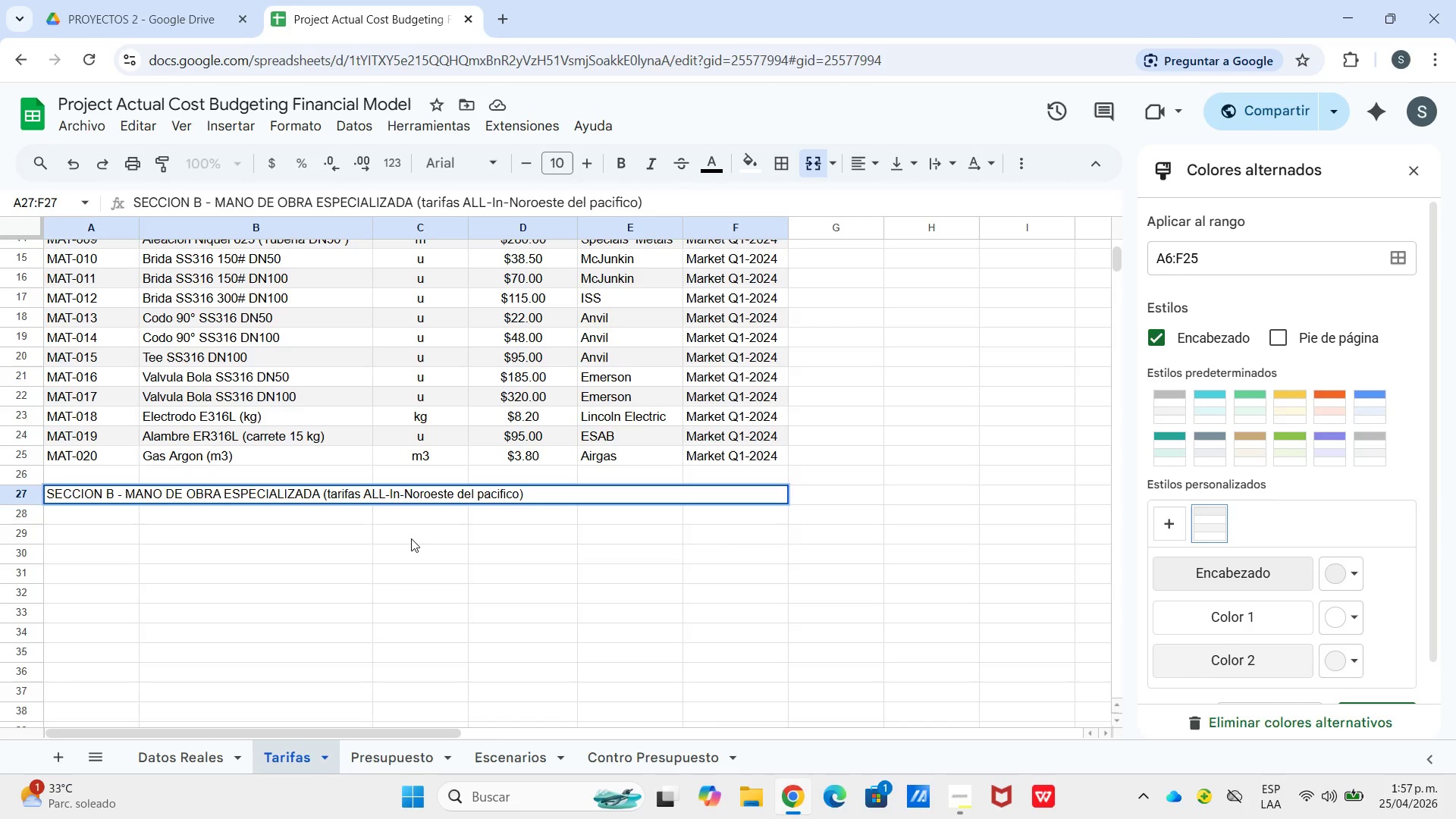 
left_click([98, 517])
 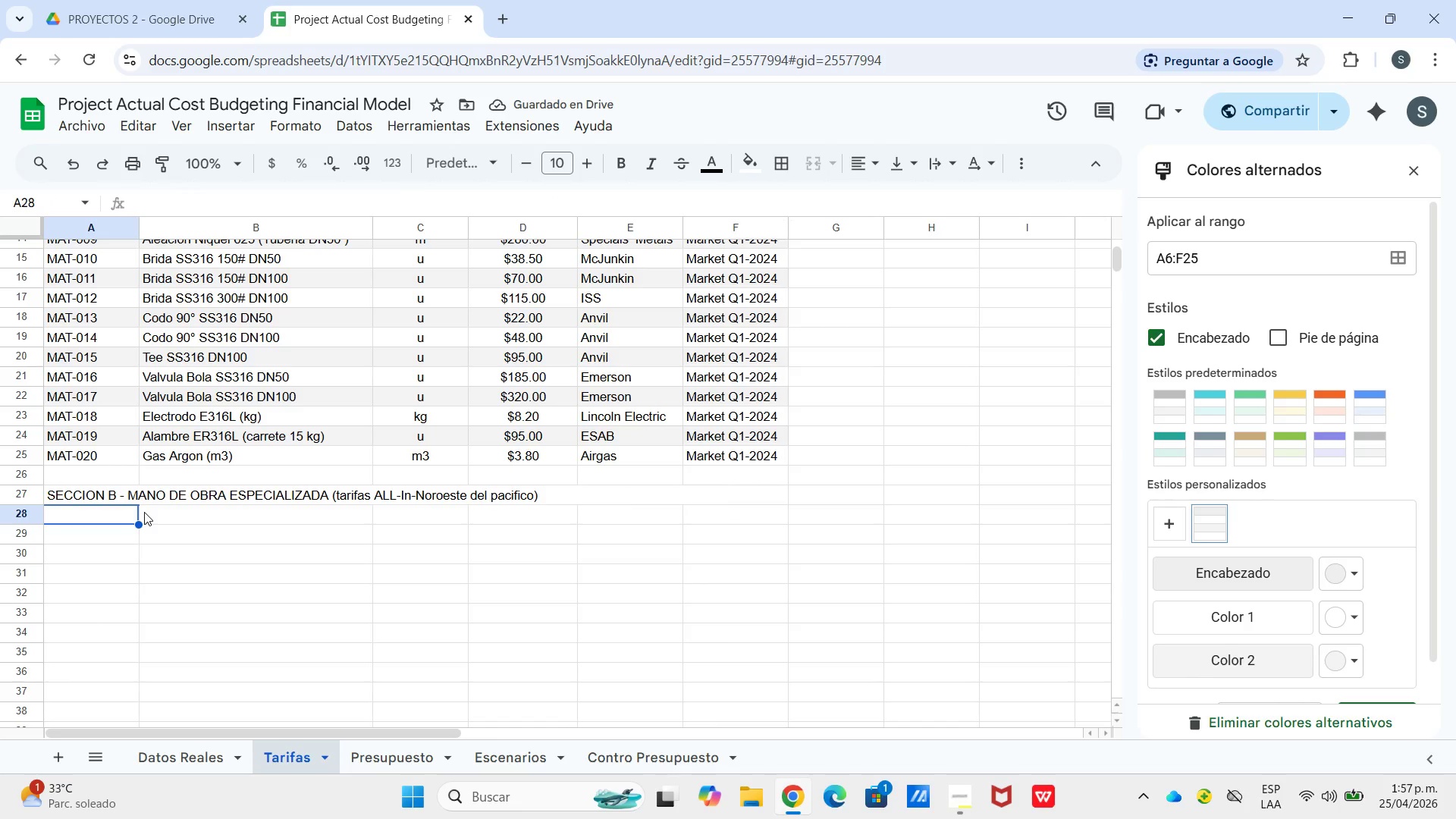 
type(Cp)
key(Backspace)
type(odigo)
 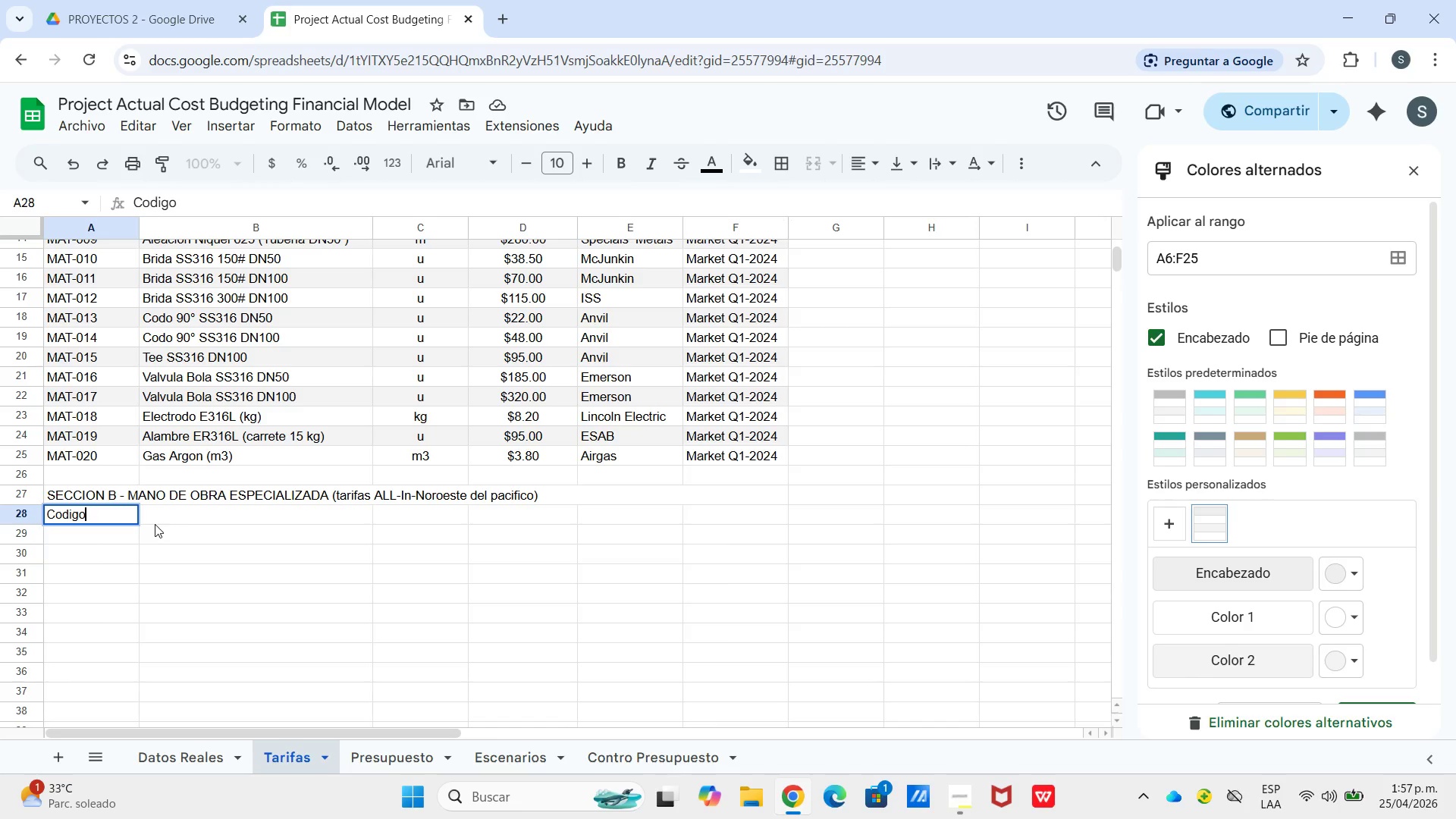 
key(ArrowRight)
 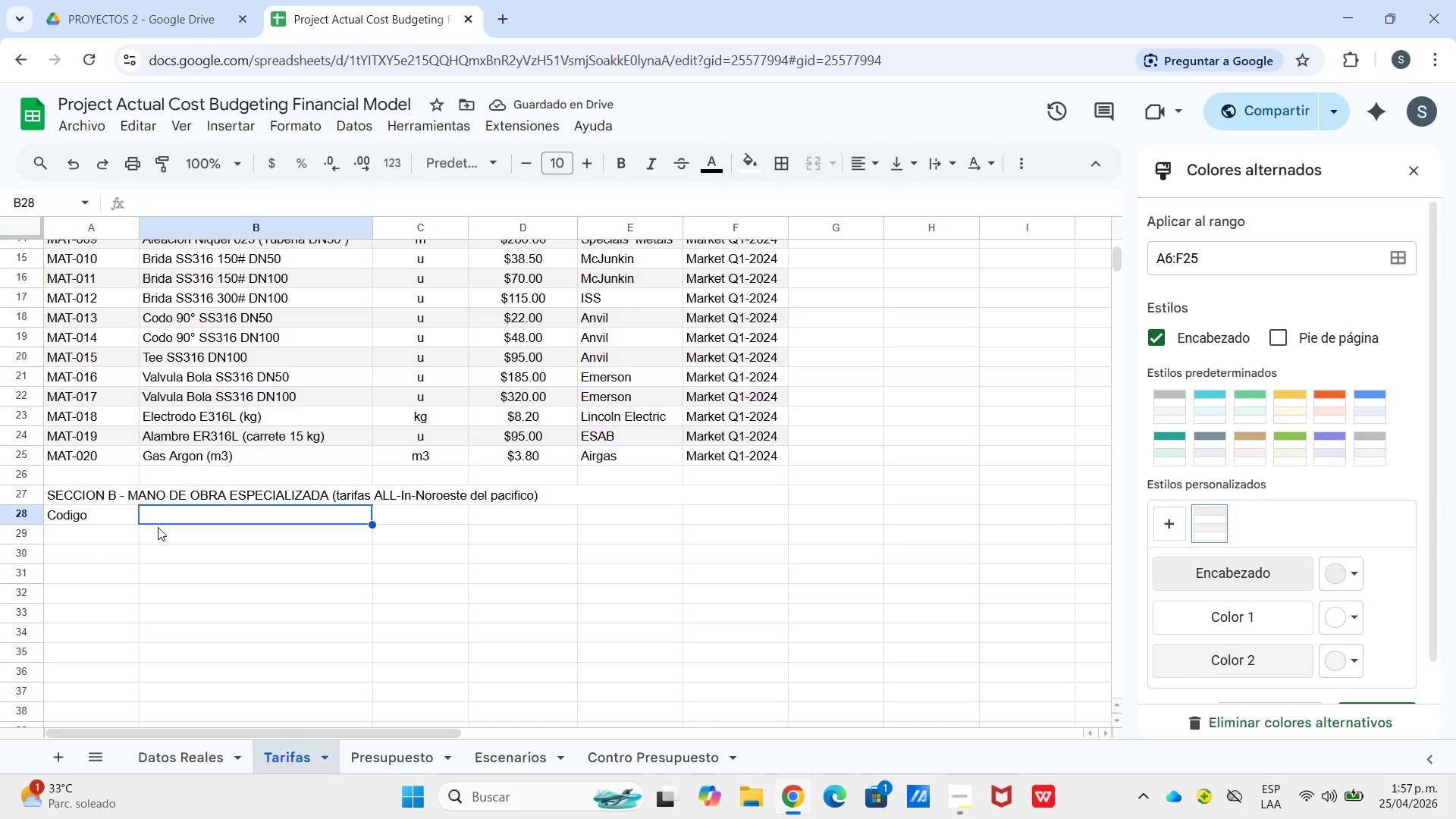 
type(Roll)
 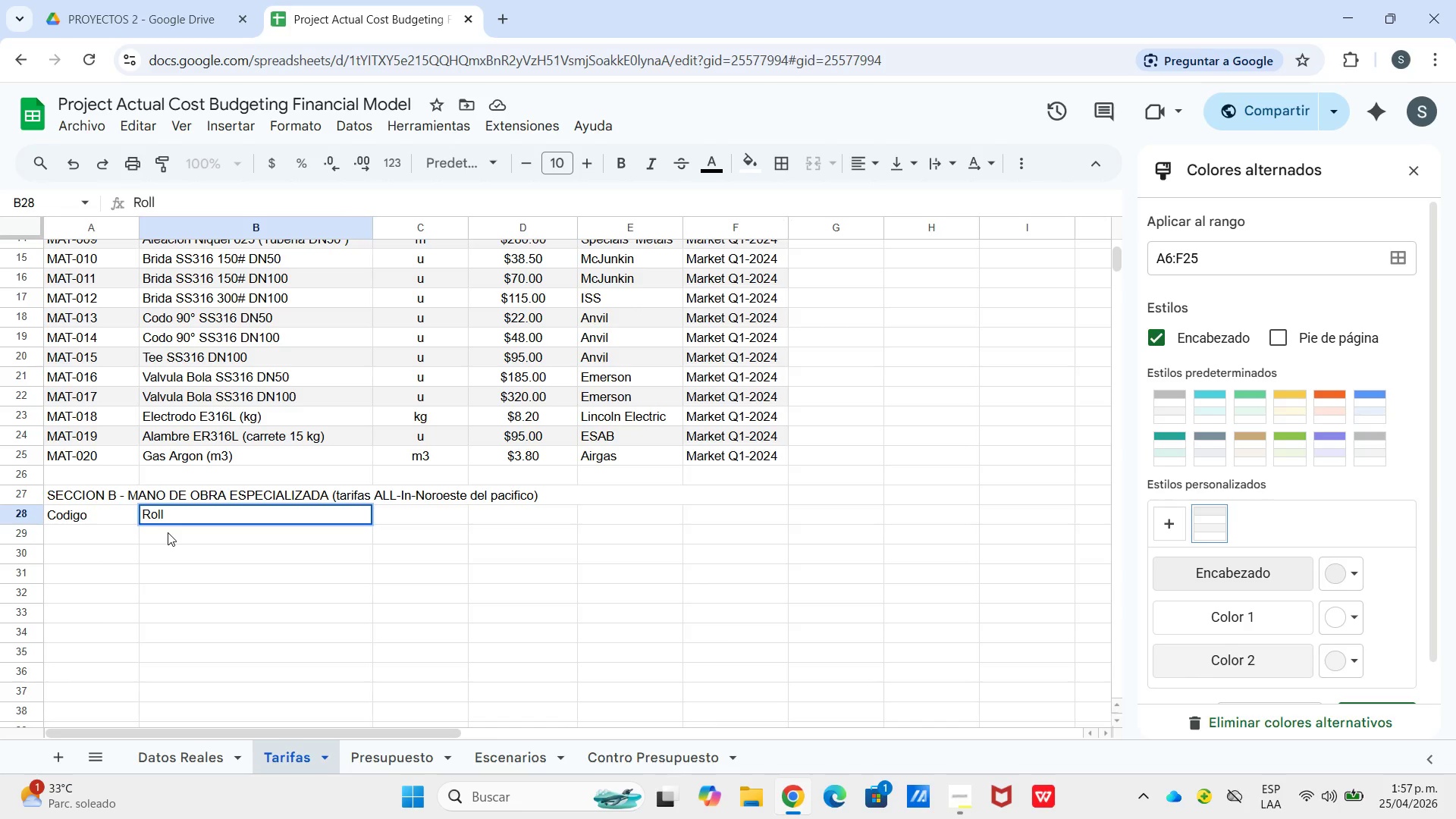 
key(Backspace)
type(&Cer)
 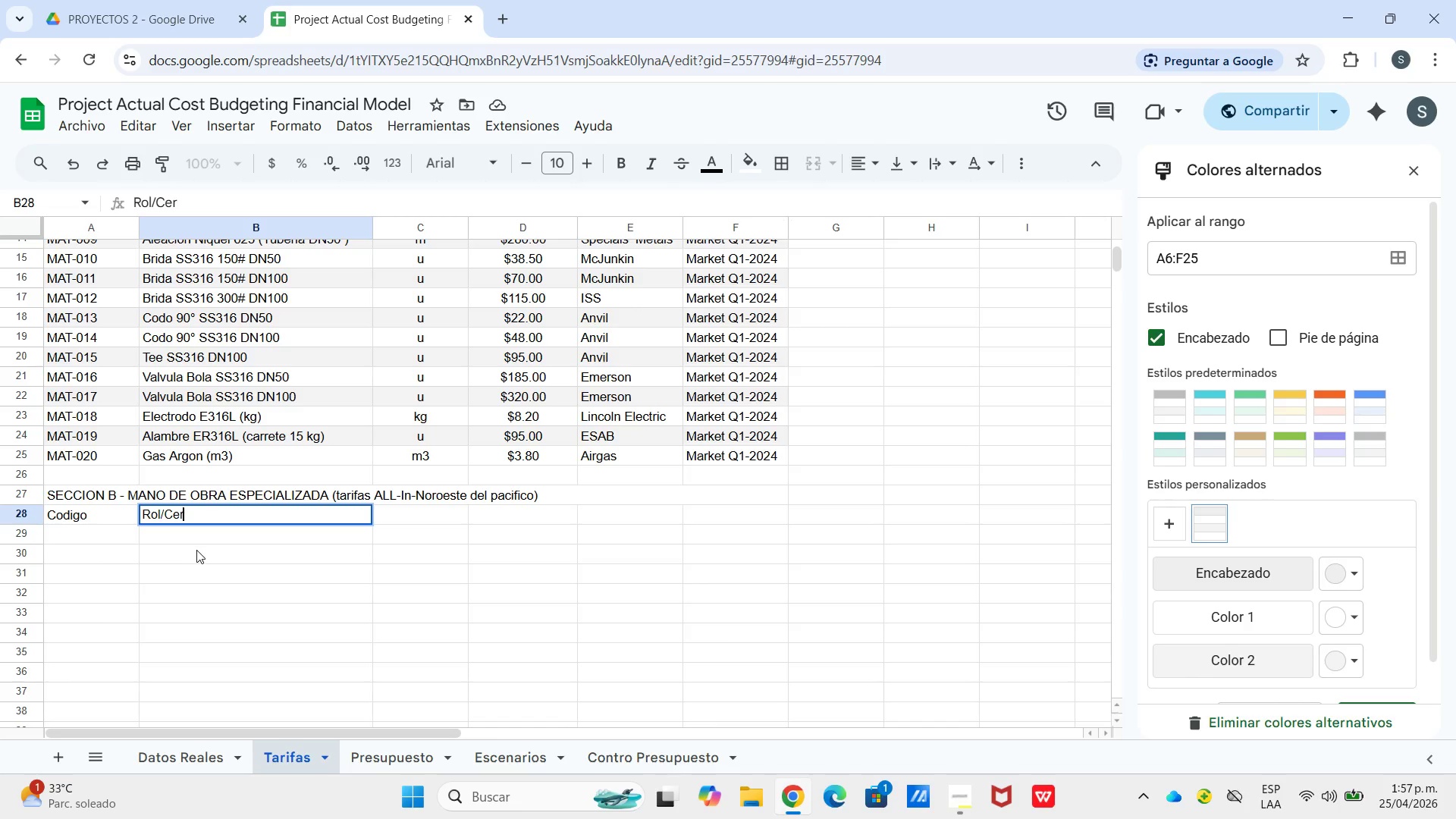 
type(tificacion)
 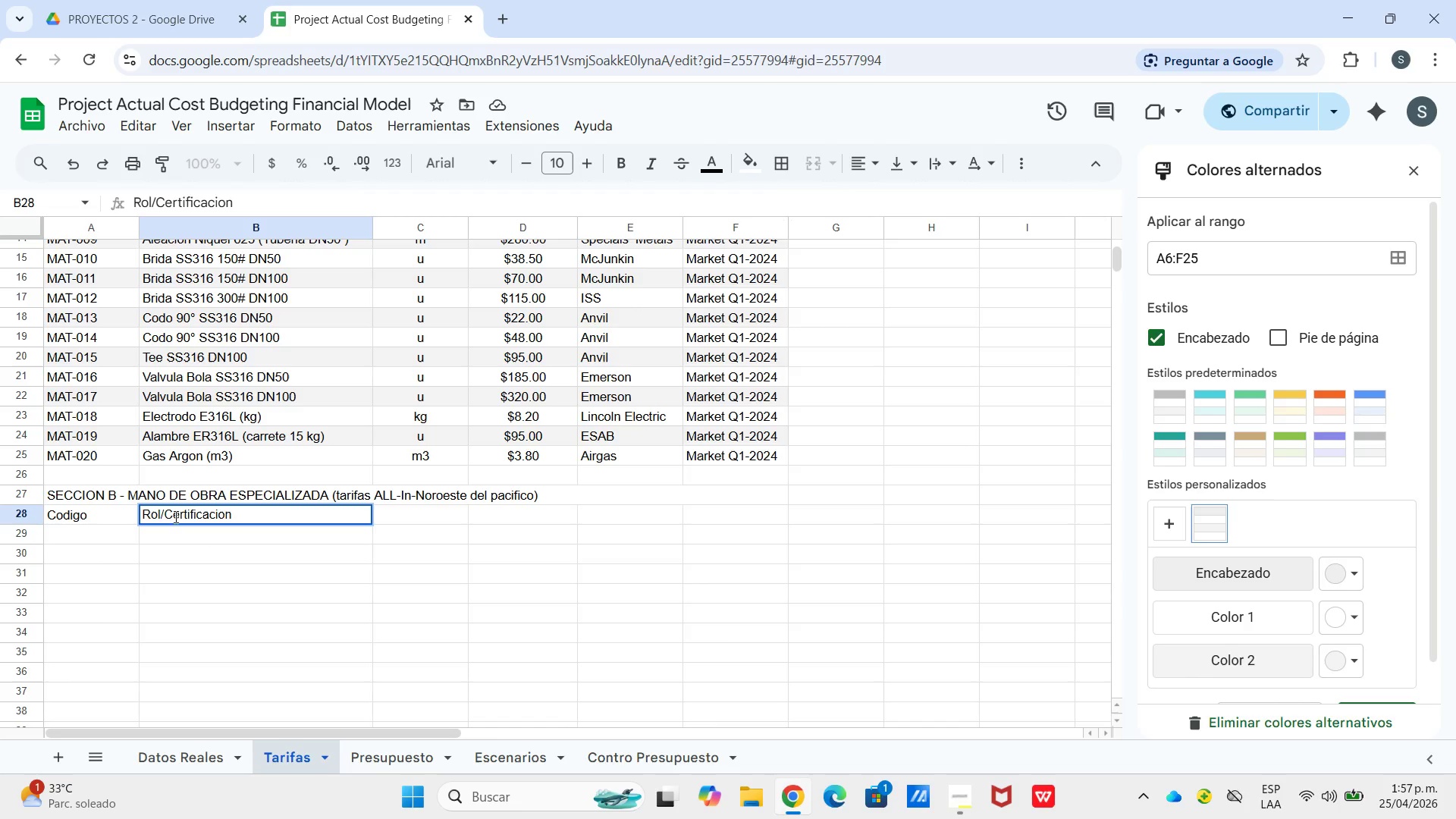 
left_click([164, 508])
 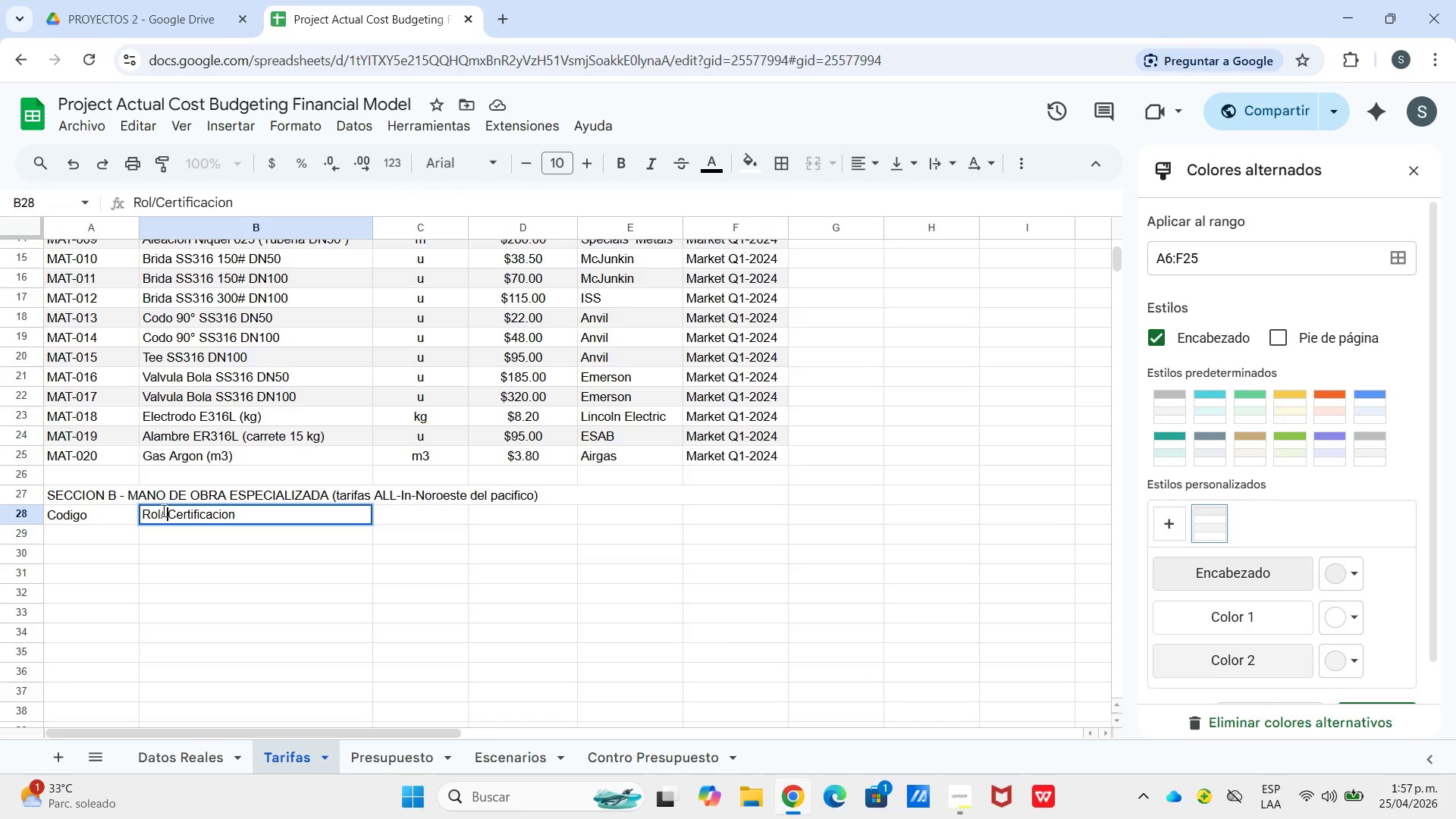 
key(Space)
 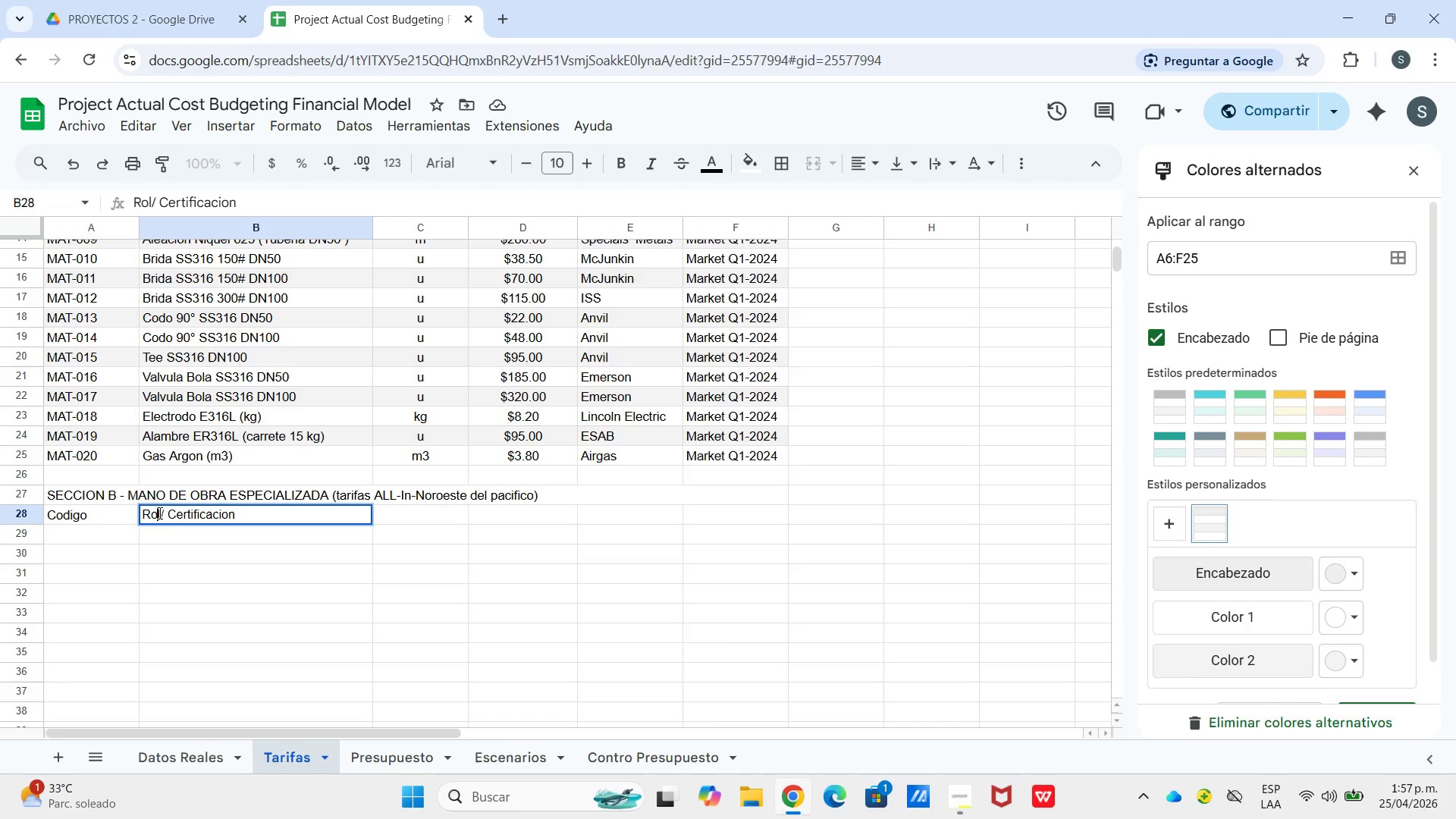 
left_click([158, 513])
 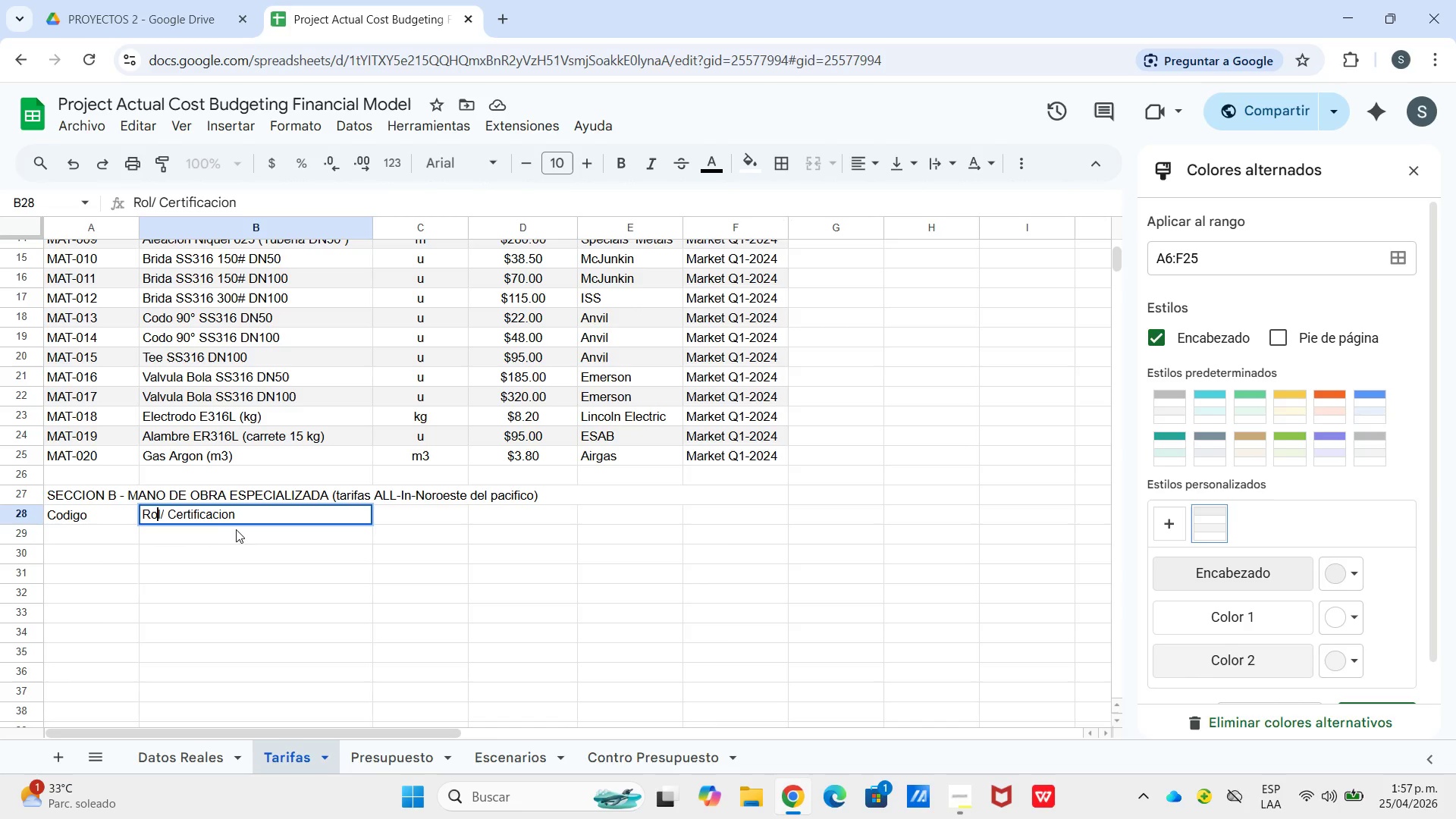 
key(Space)
 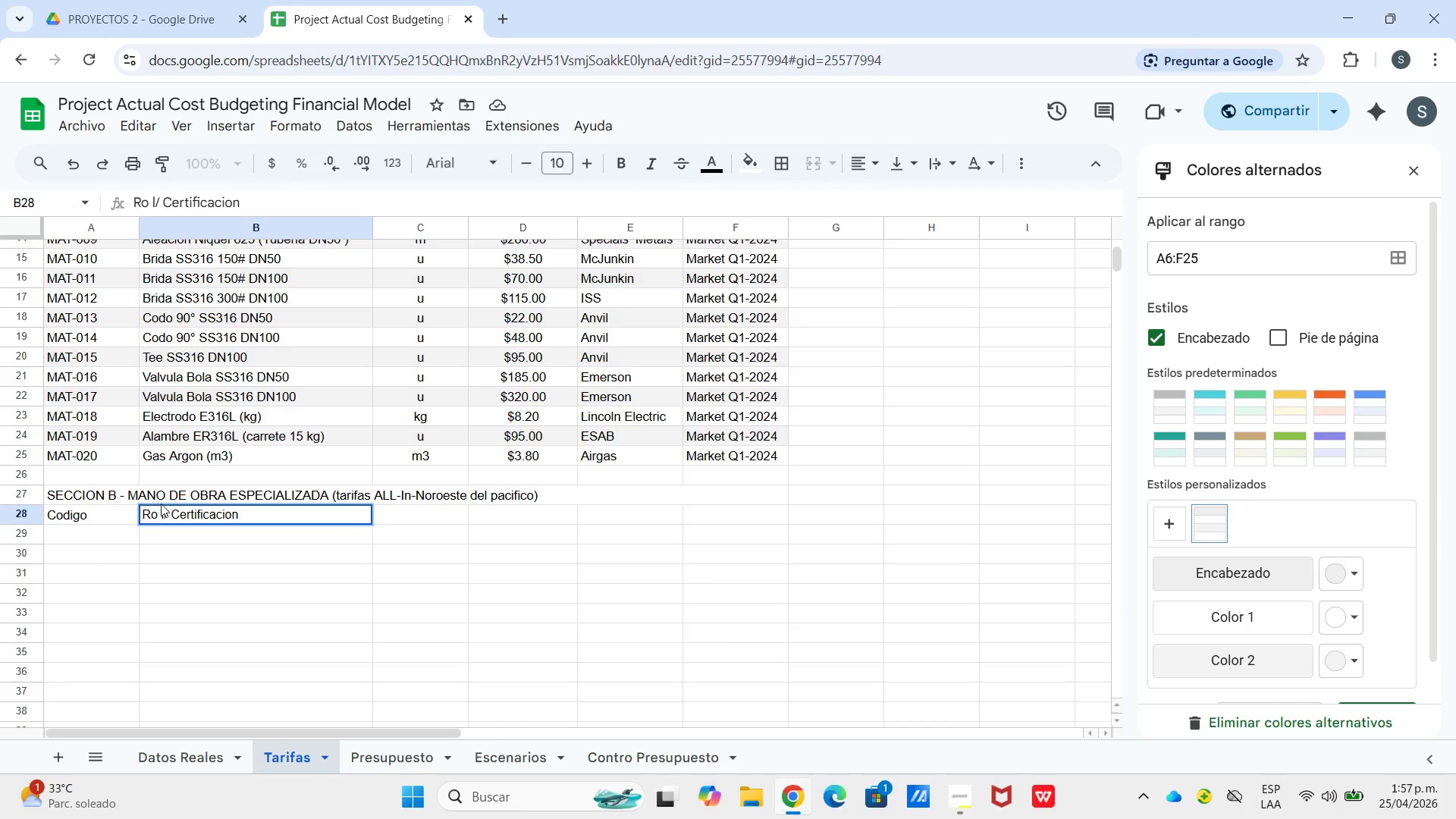 
key(Backspace)
 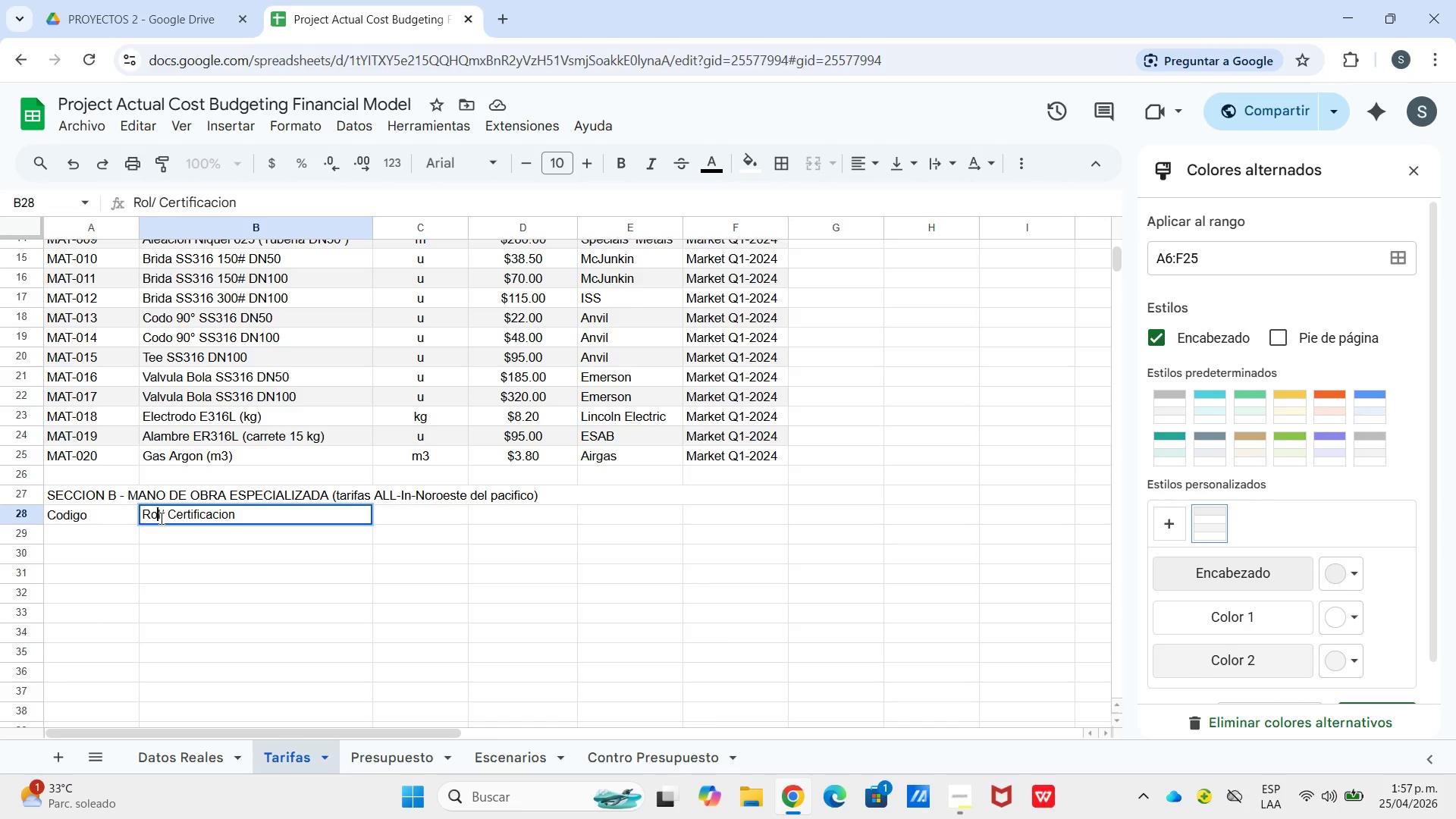 
left_click([160, 516])
 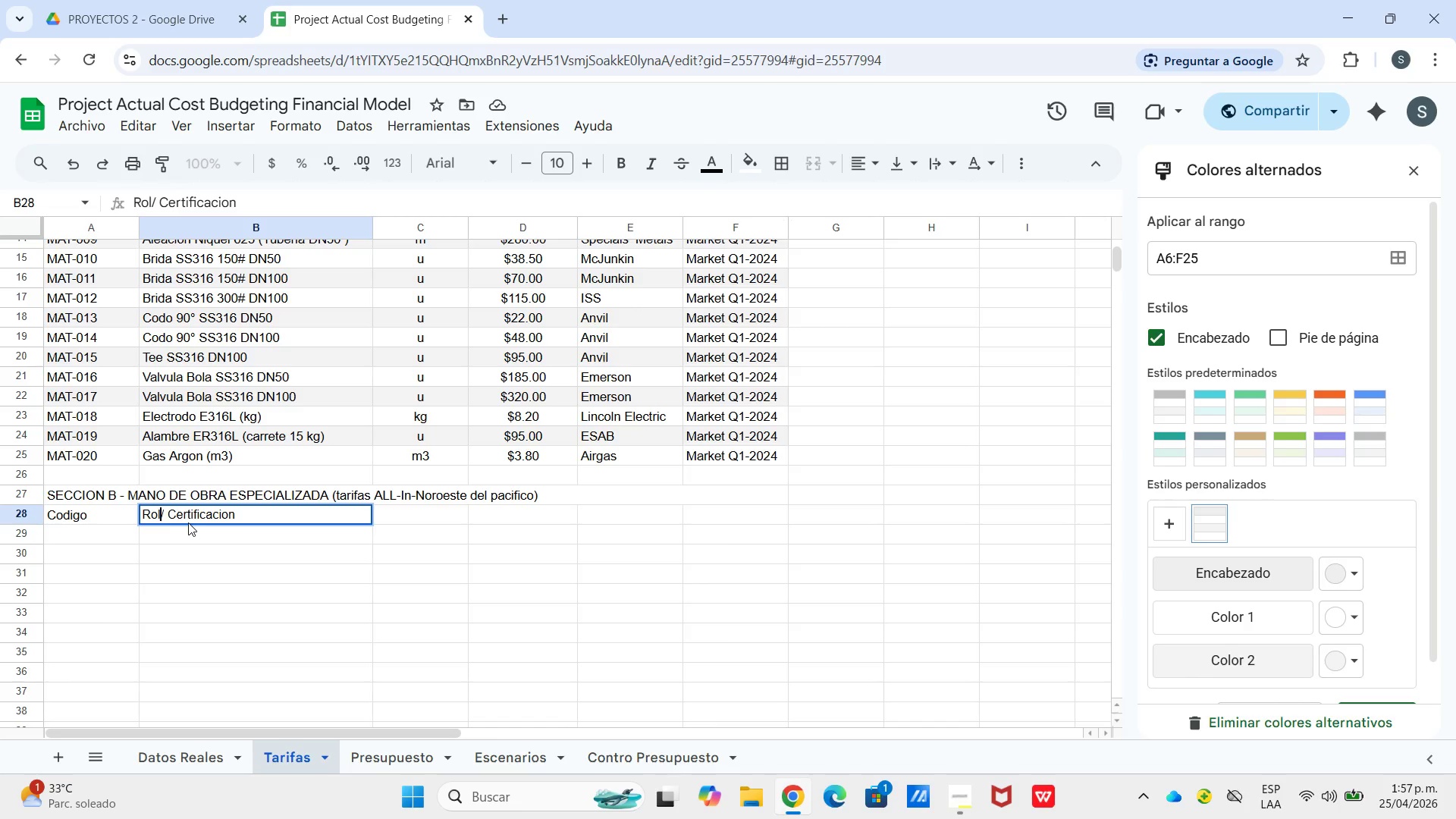 
key(Space)
 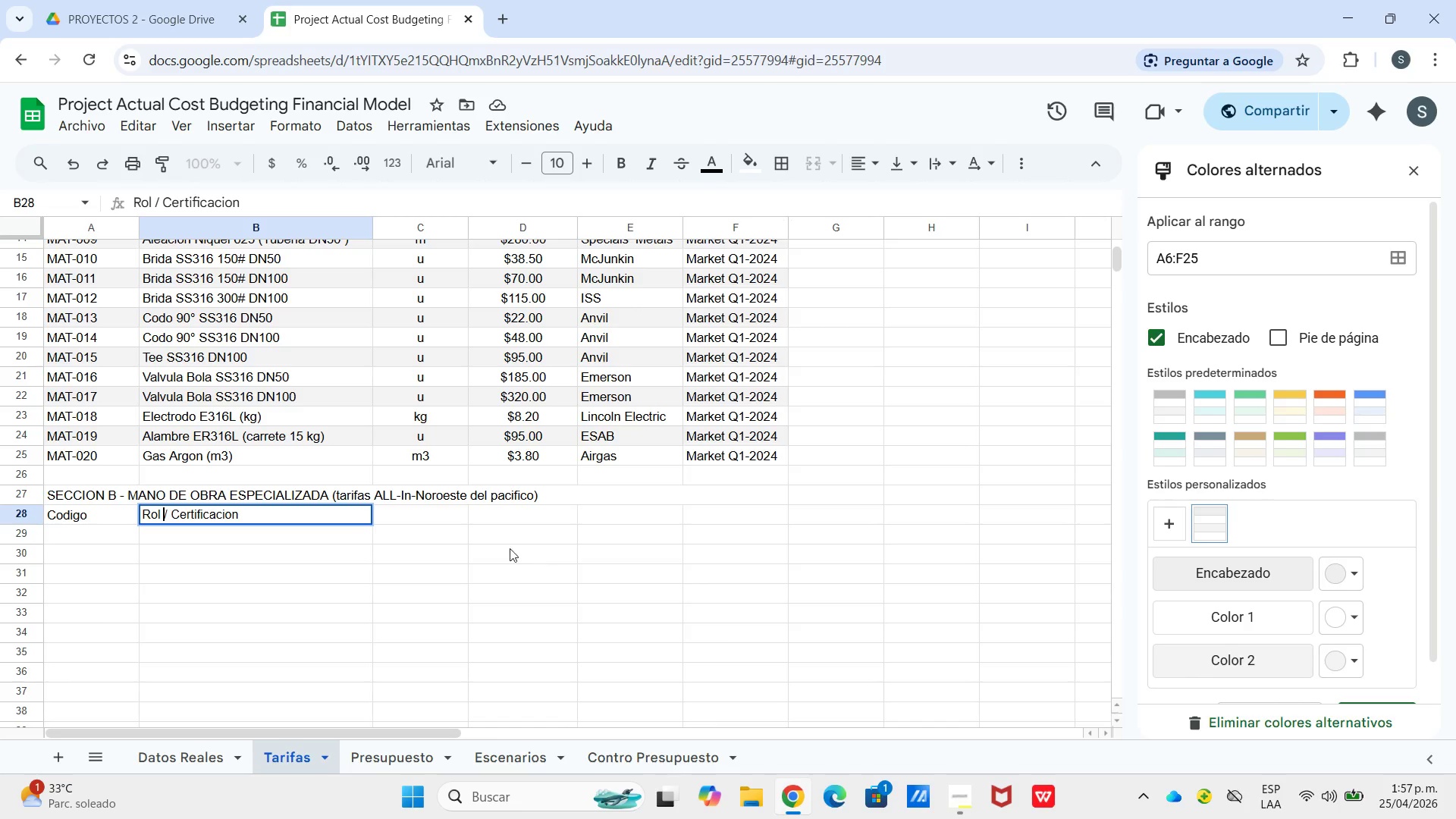 
left_click([441, 521])
 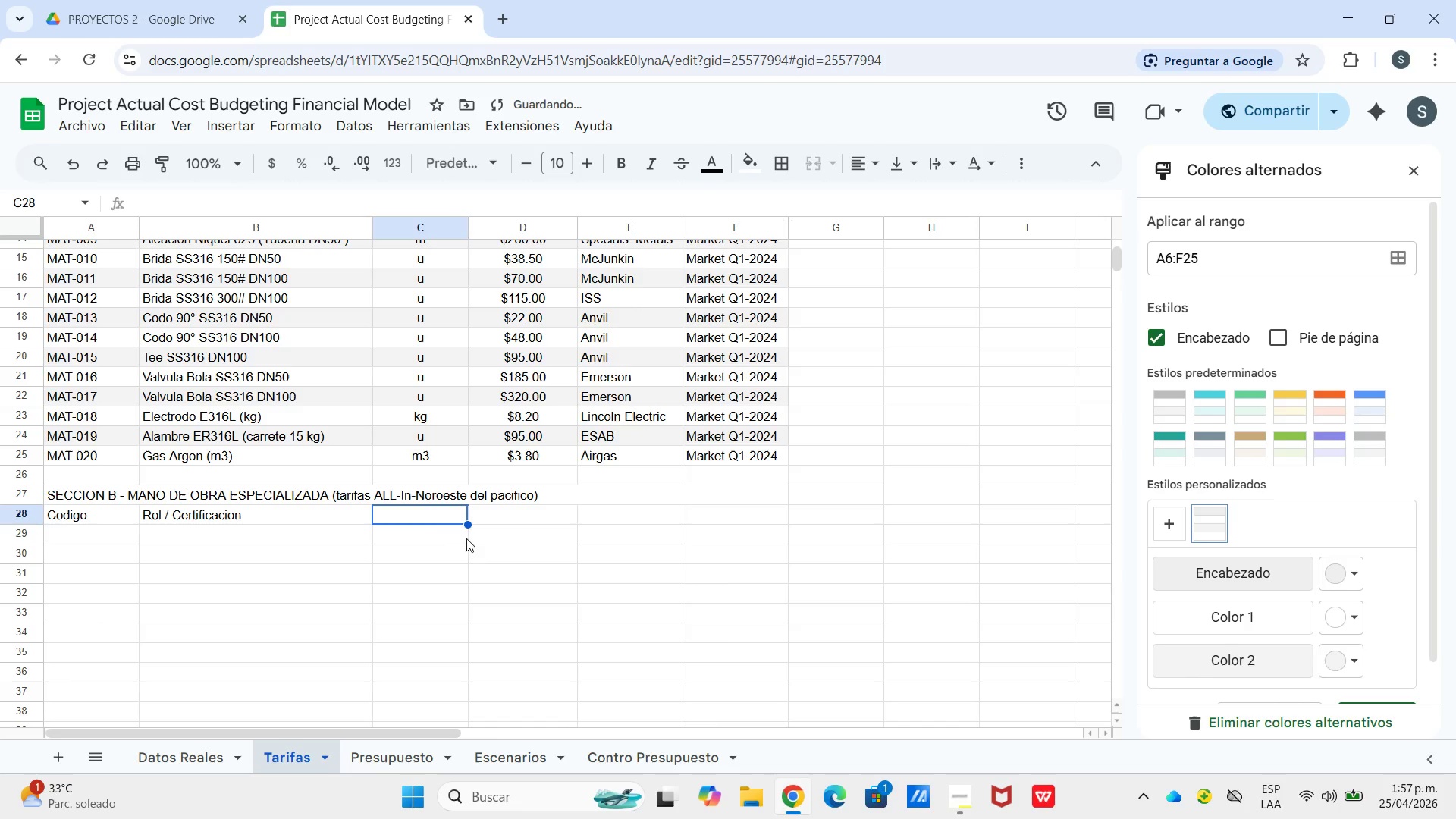 
type(Unidad)
 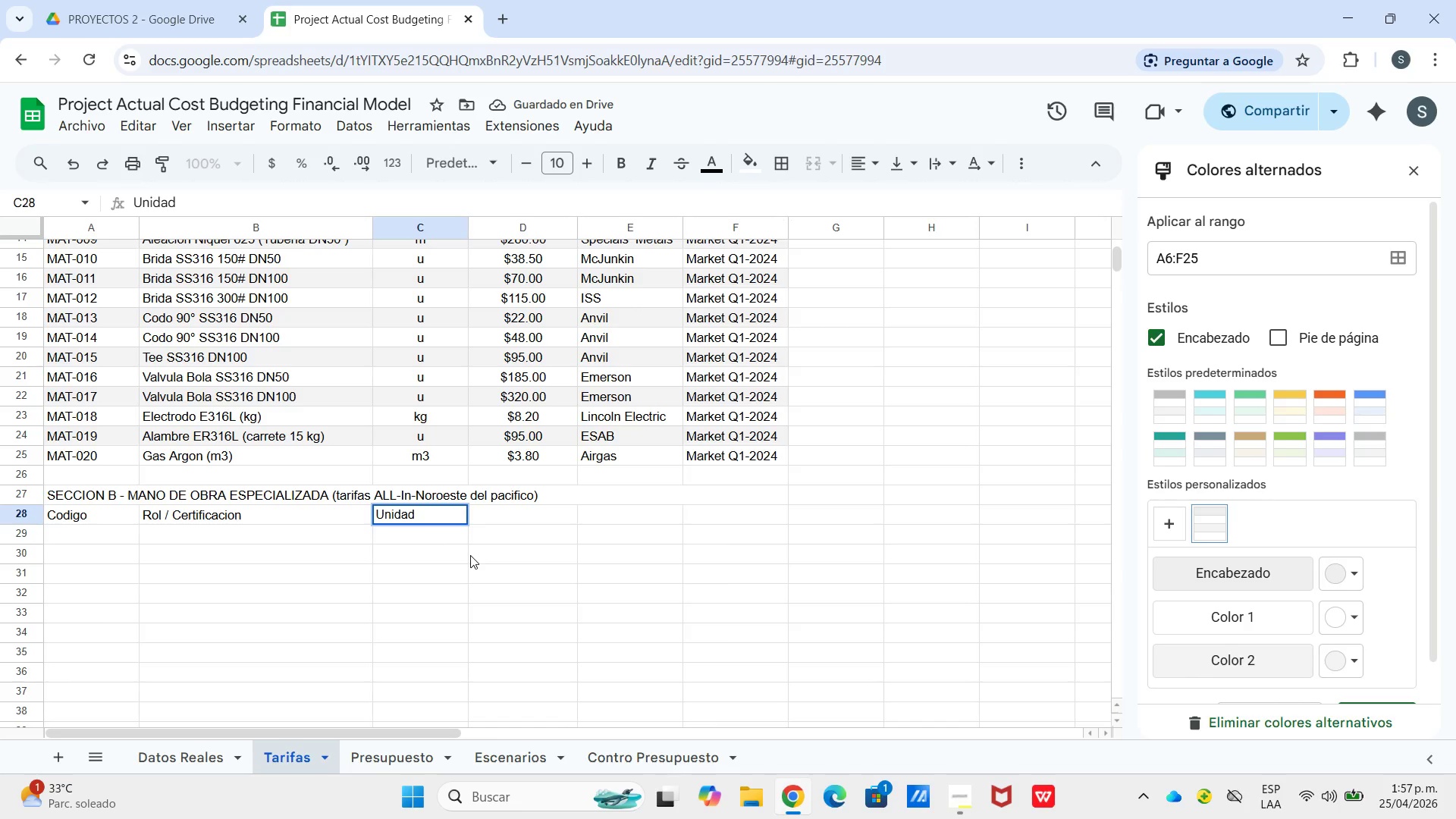 
key(ArrowRight)
 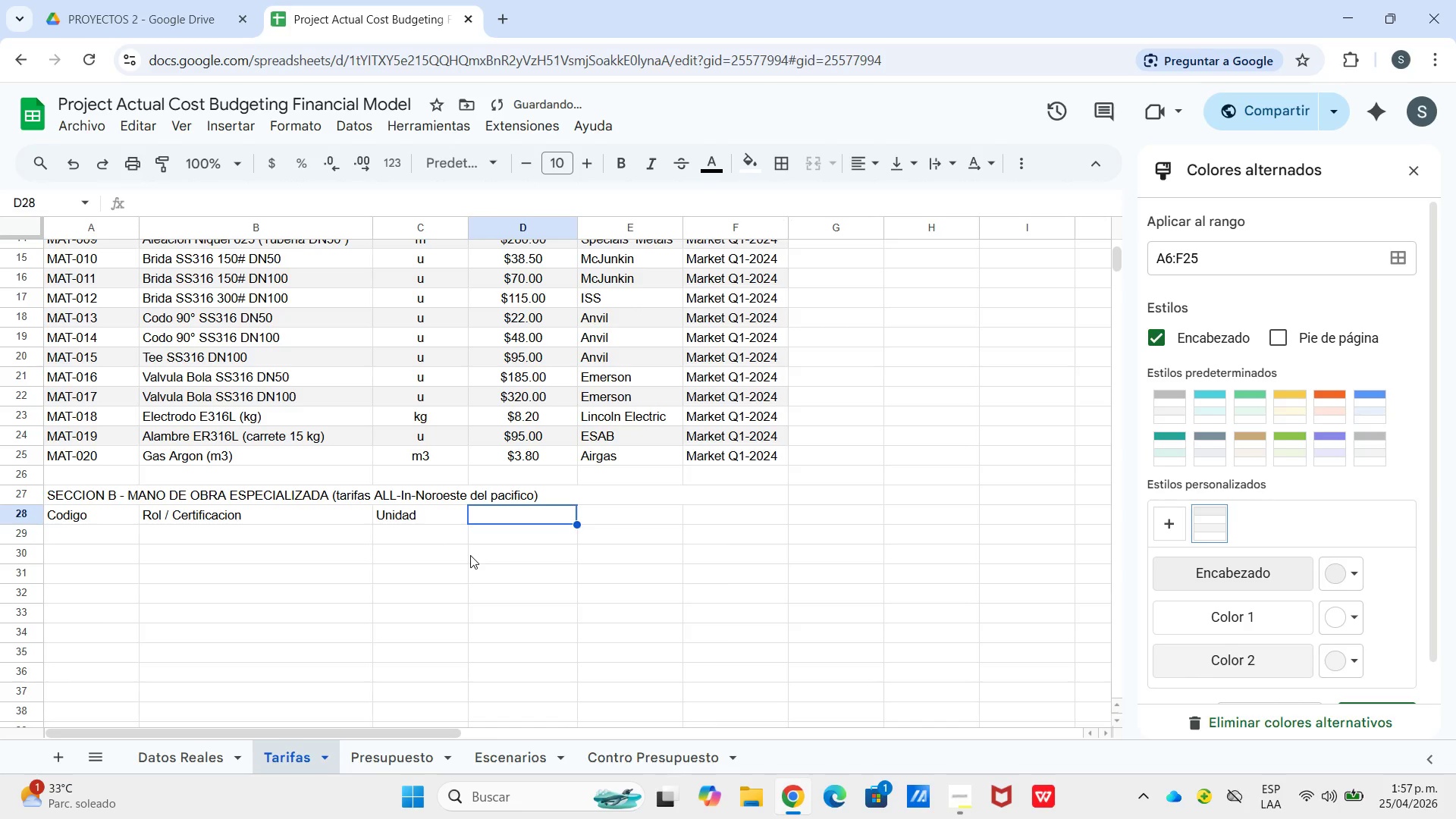 
type(Tarifa ALL)
 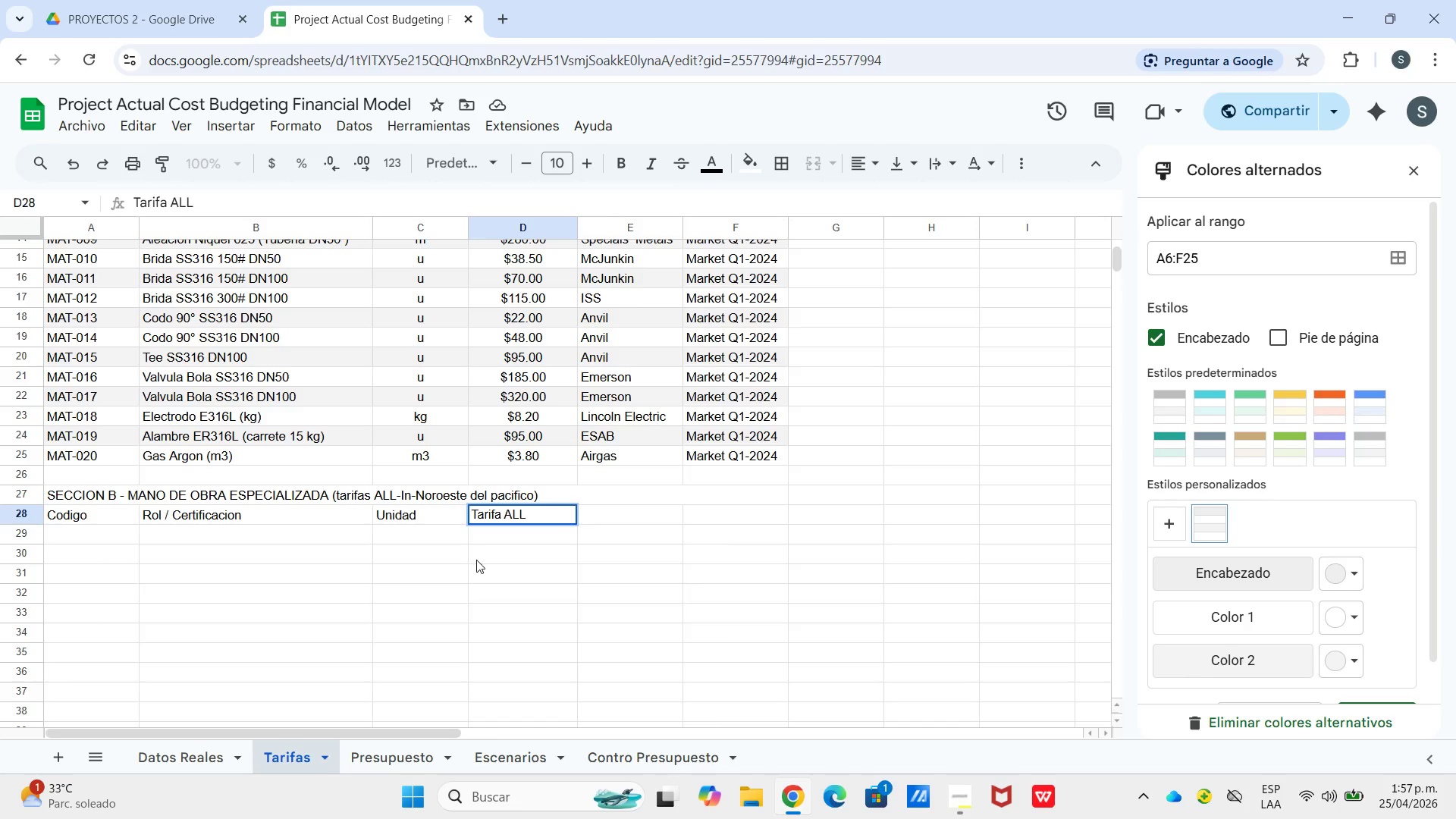 
key(ArrowRight)
 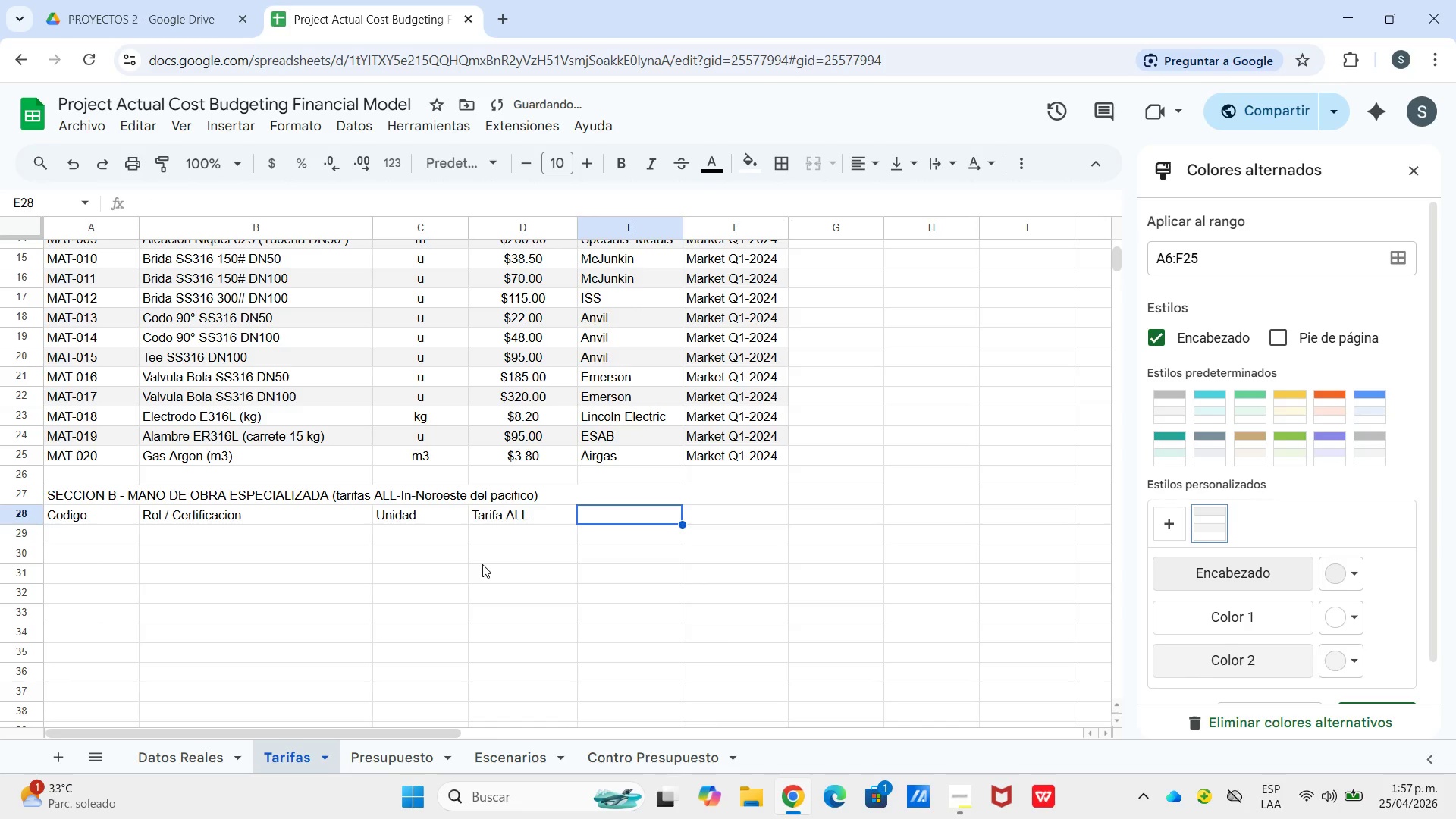 
key(ArrowLeft)
 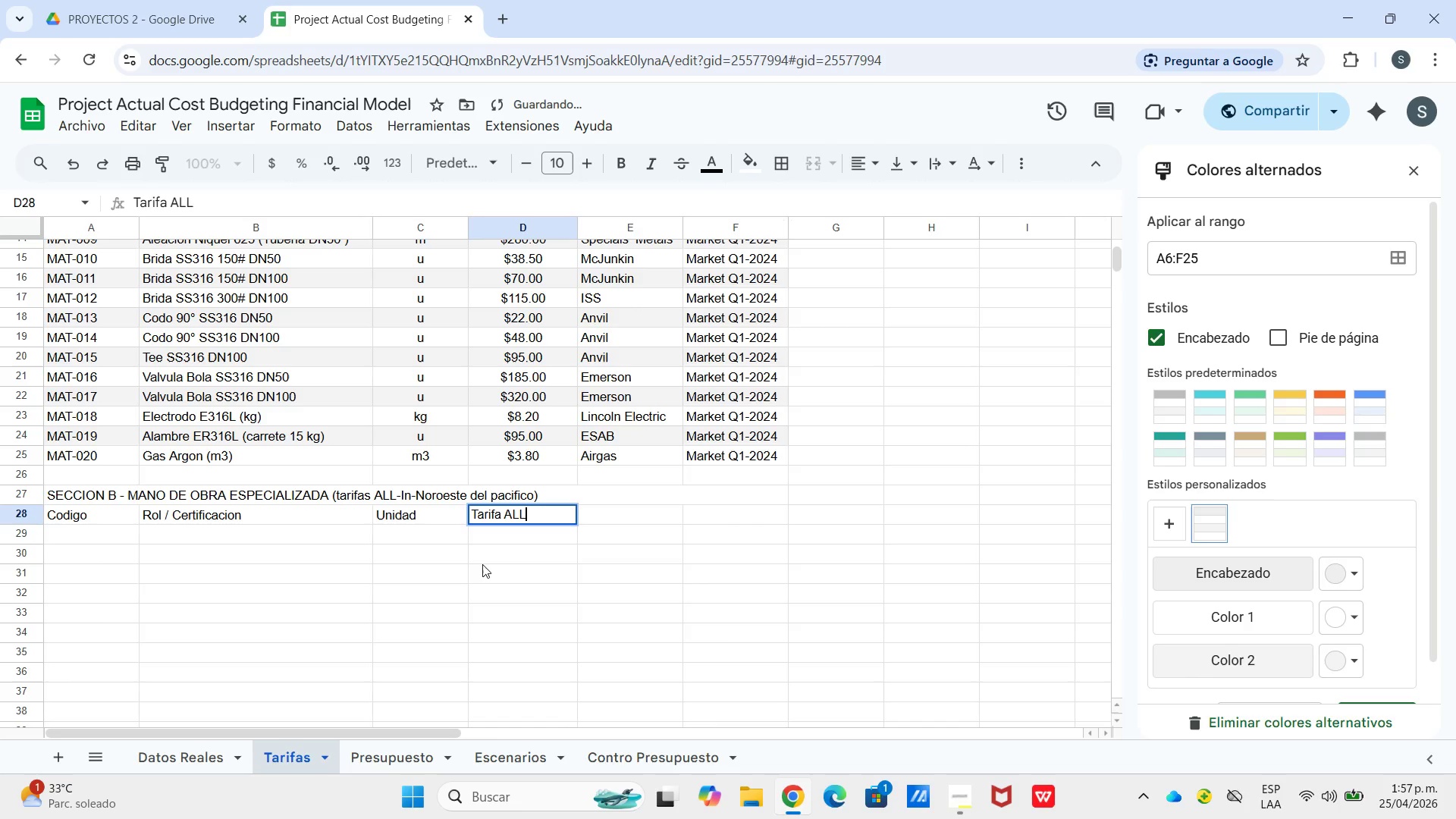 
key(Enter)
 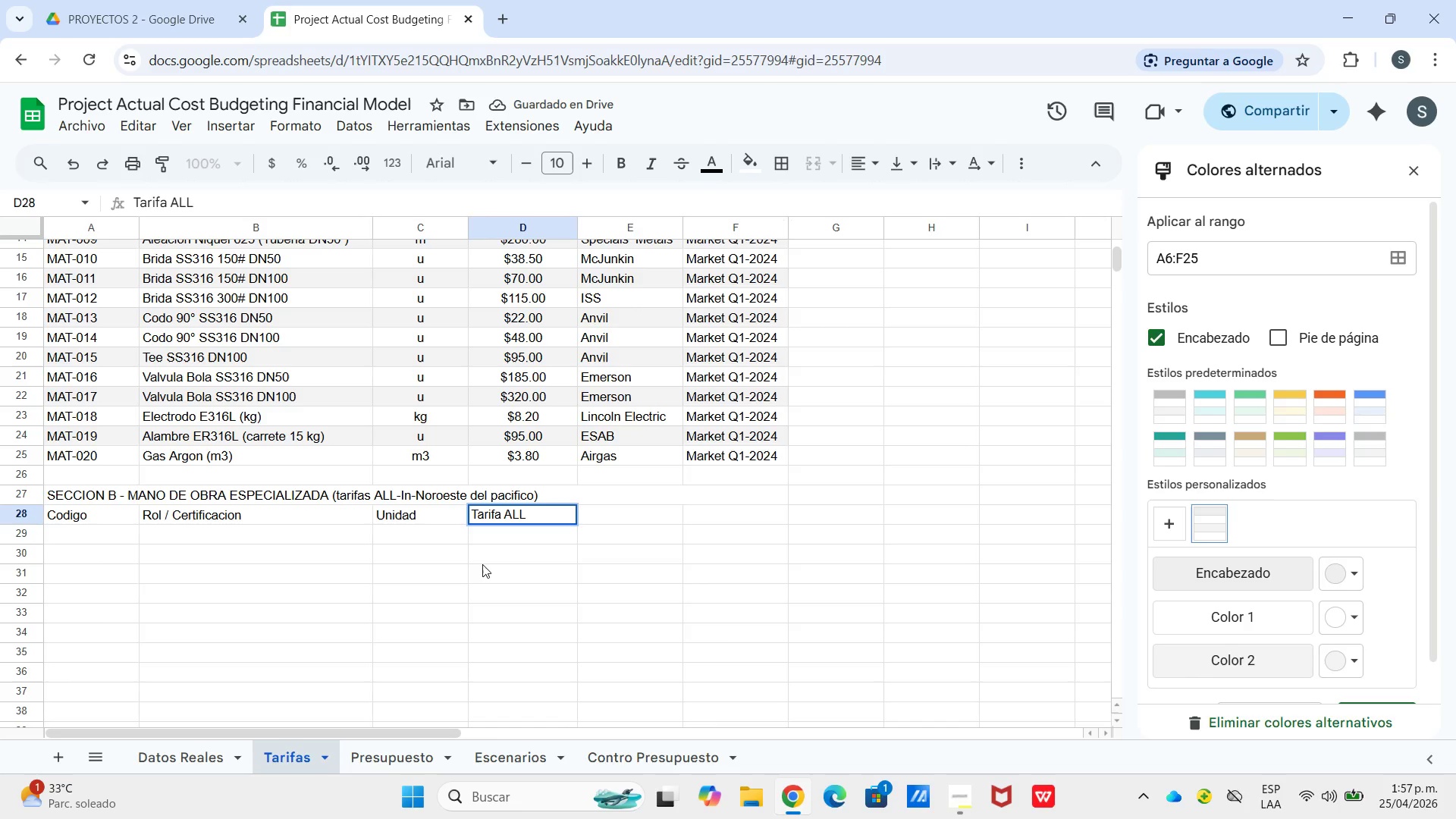 
type(-In *)
 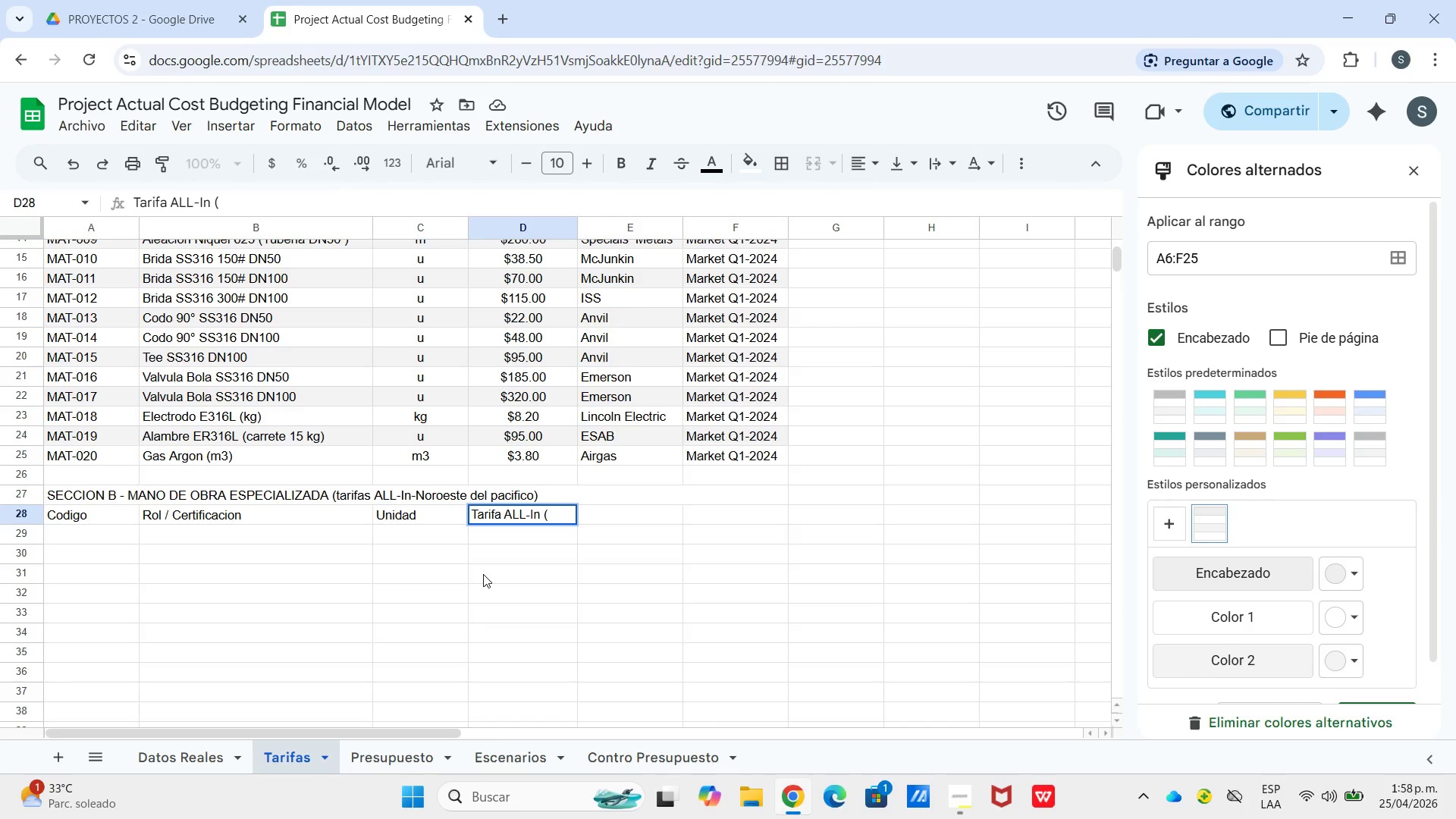 
type(USD()
key(Backspace)
type( & )
 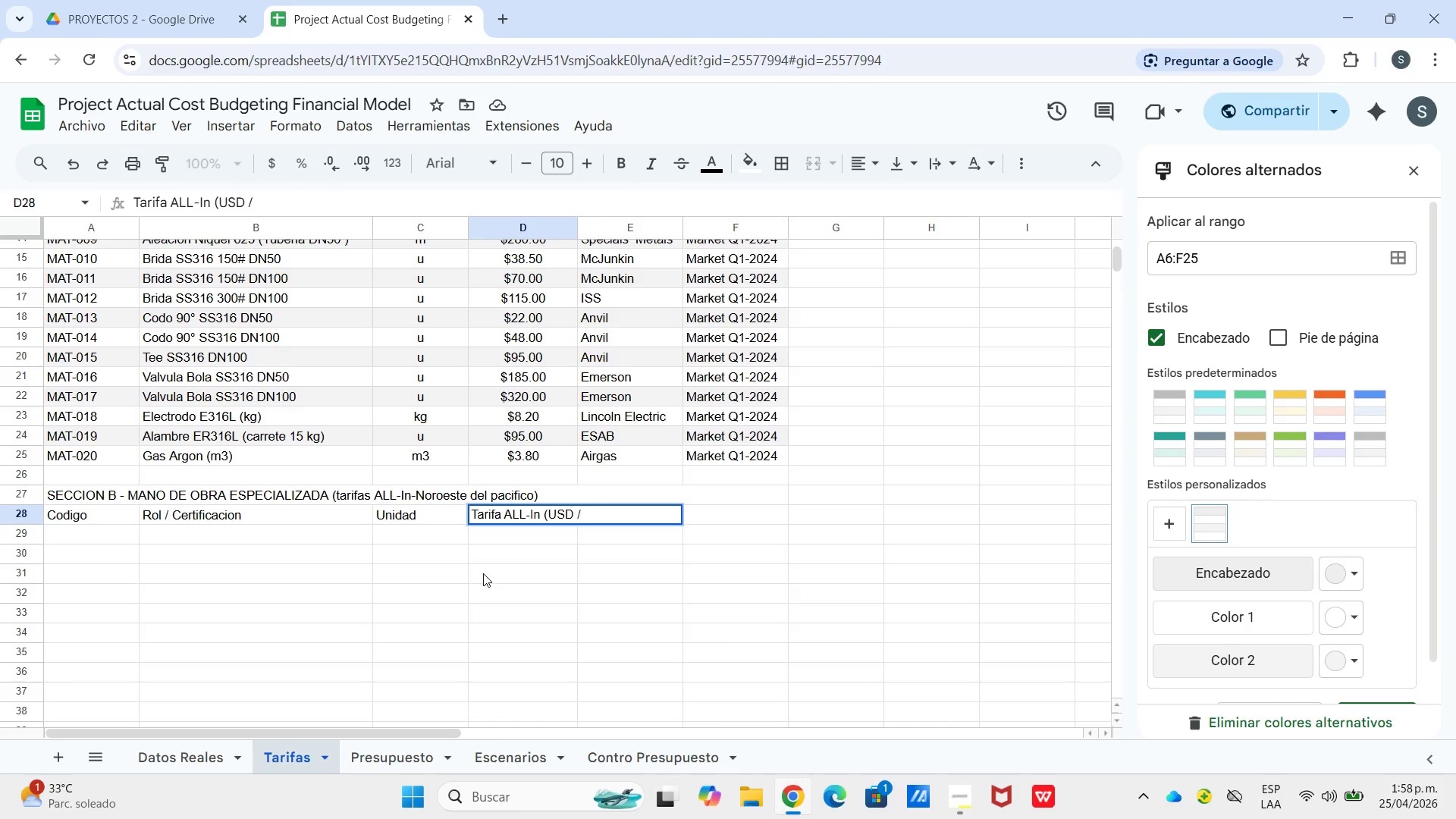 
hold_key(key=ShiftLeft, duration=1.97)
 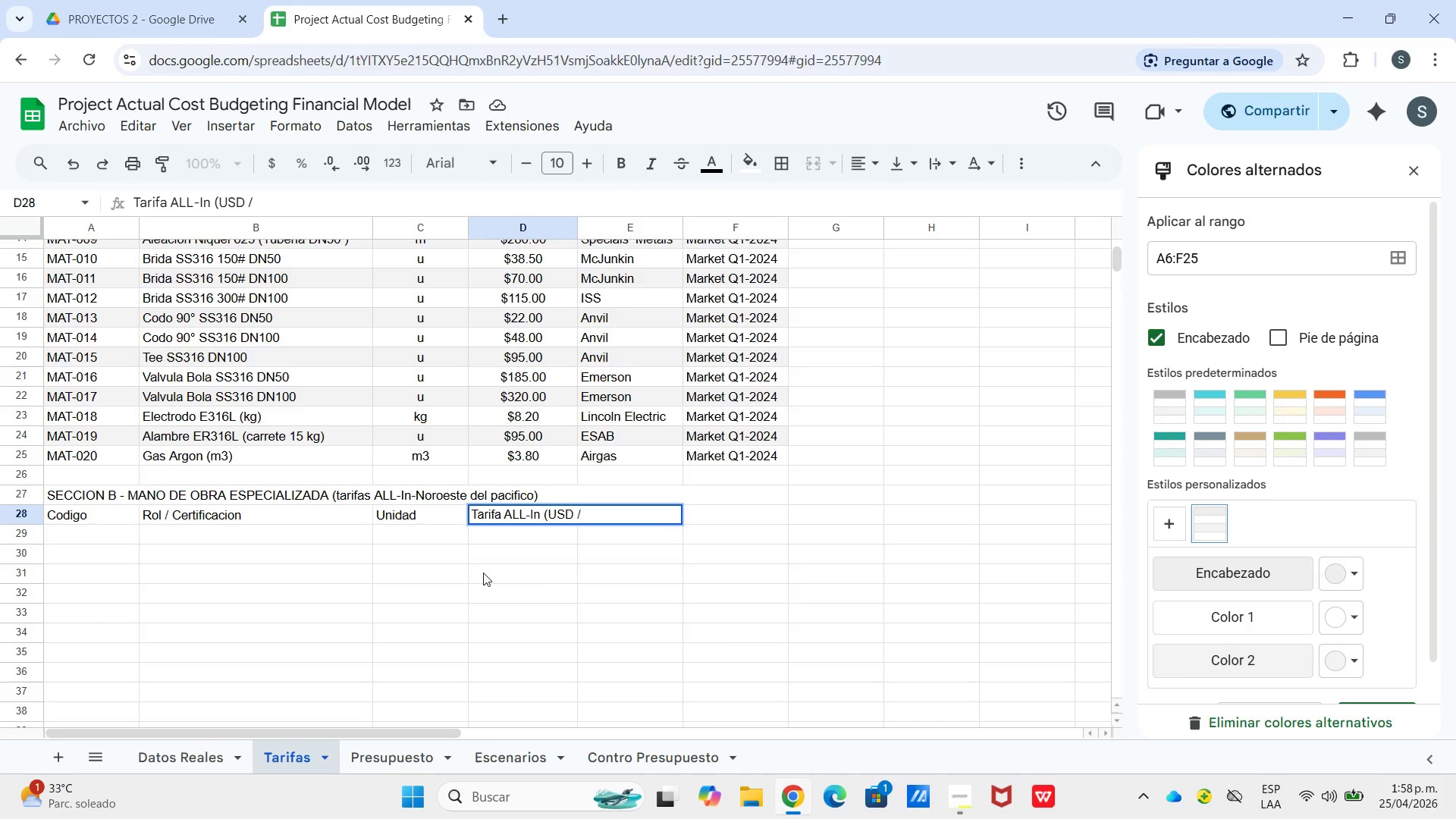 
key(Shift+H)
 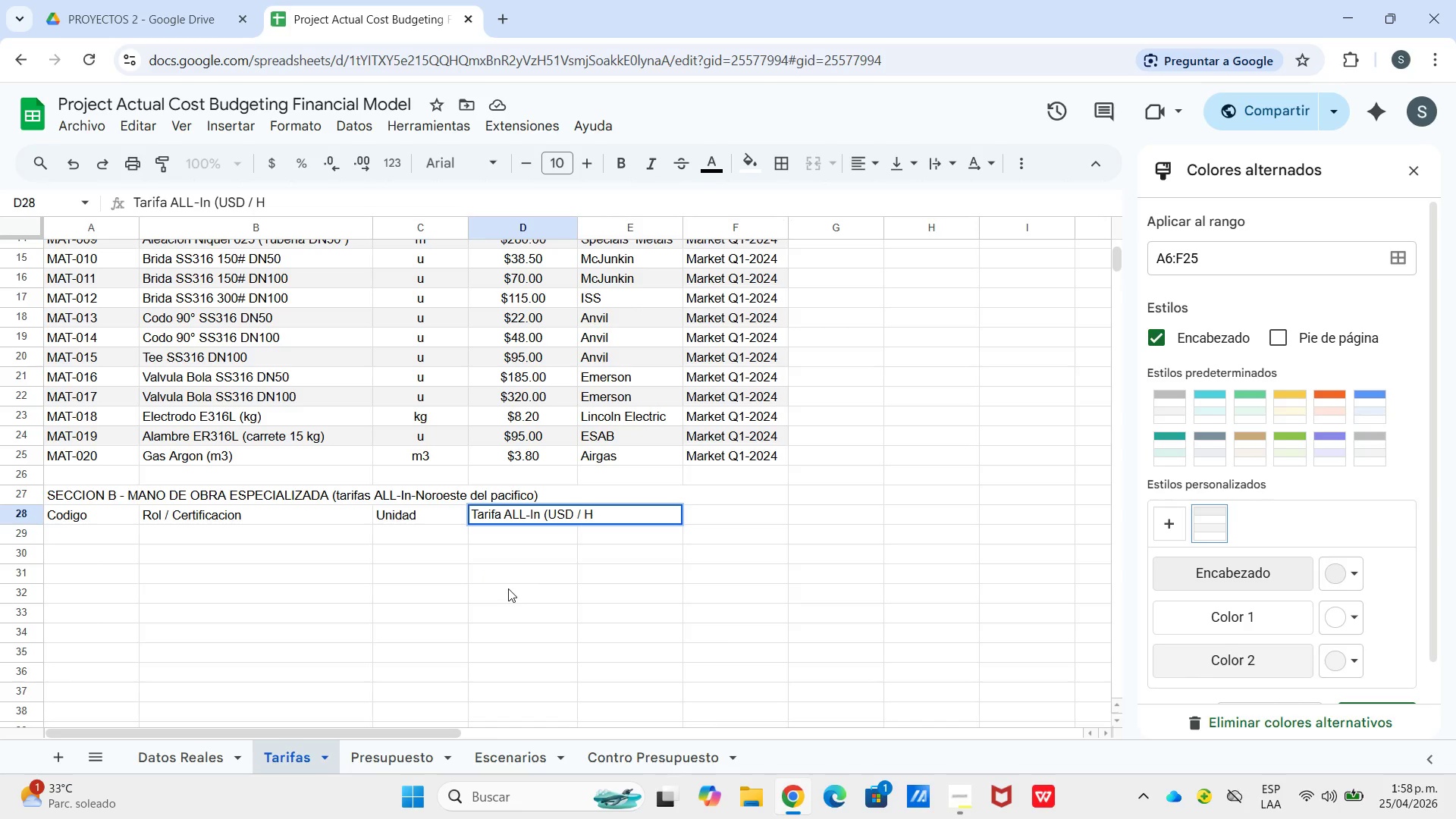 
type(r)
key(Backspace)
key(Backspace)
type(hr)
 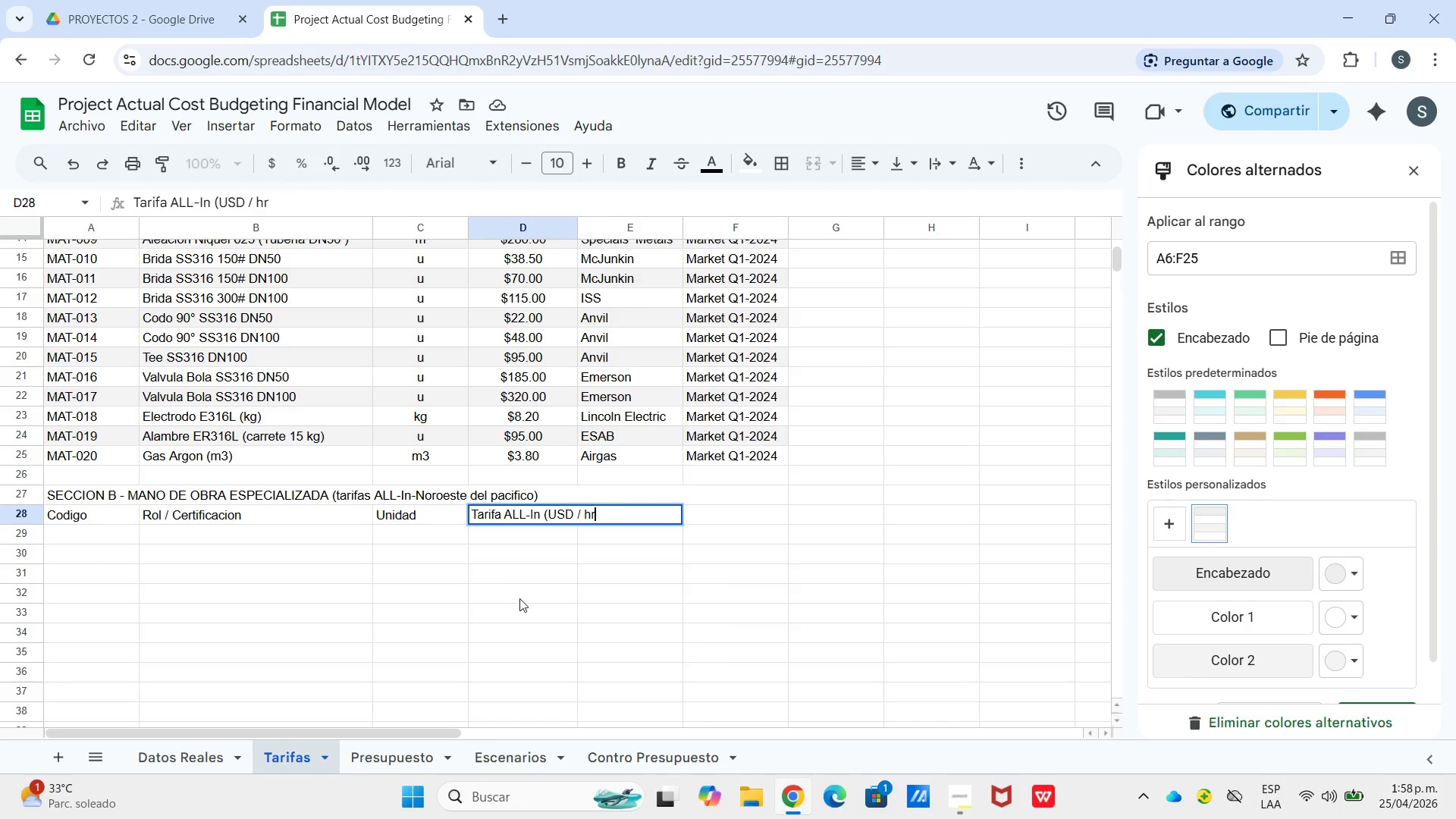 
key(CapsLock)
 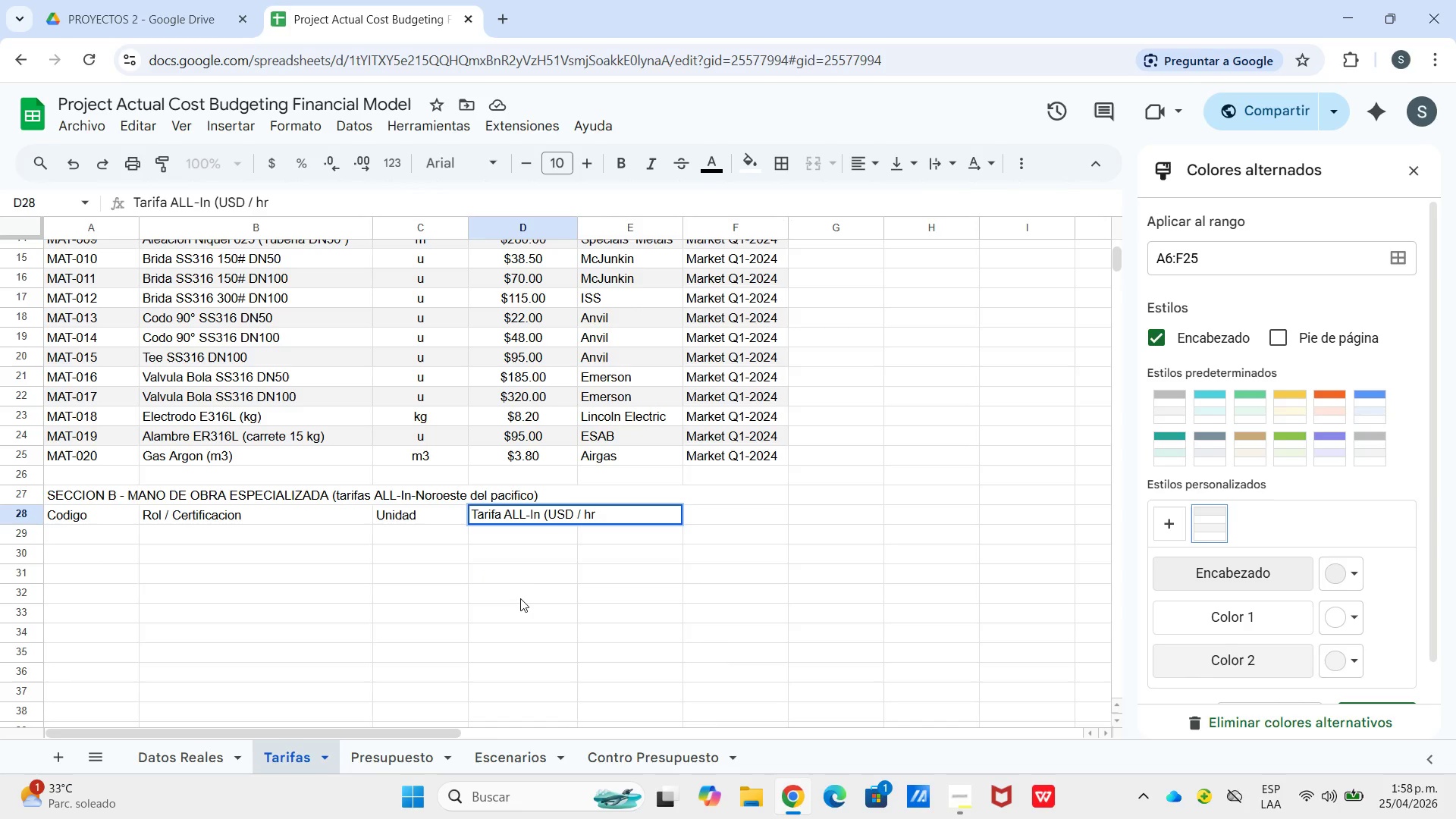 
key(Shift+9)
 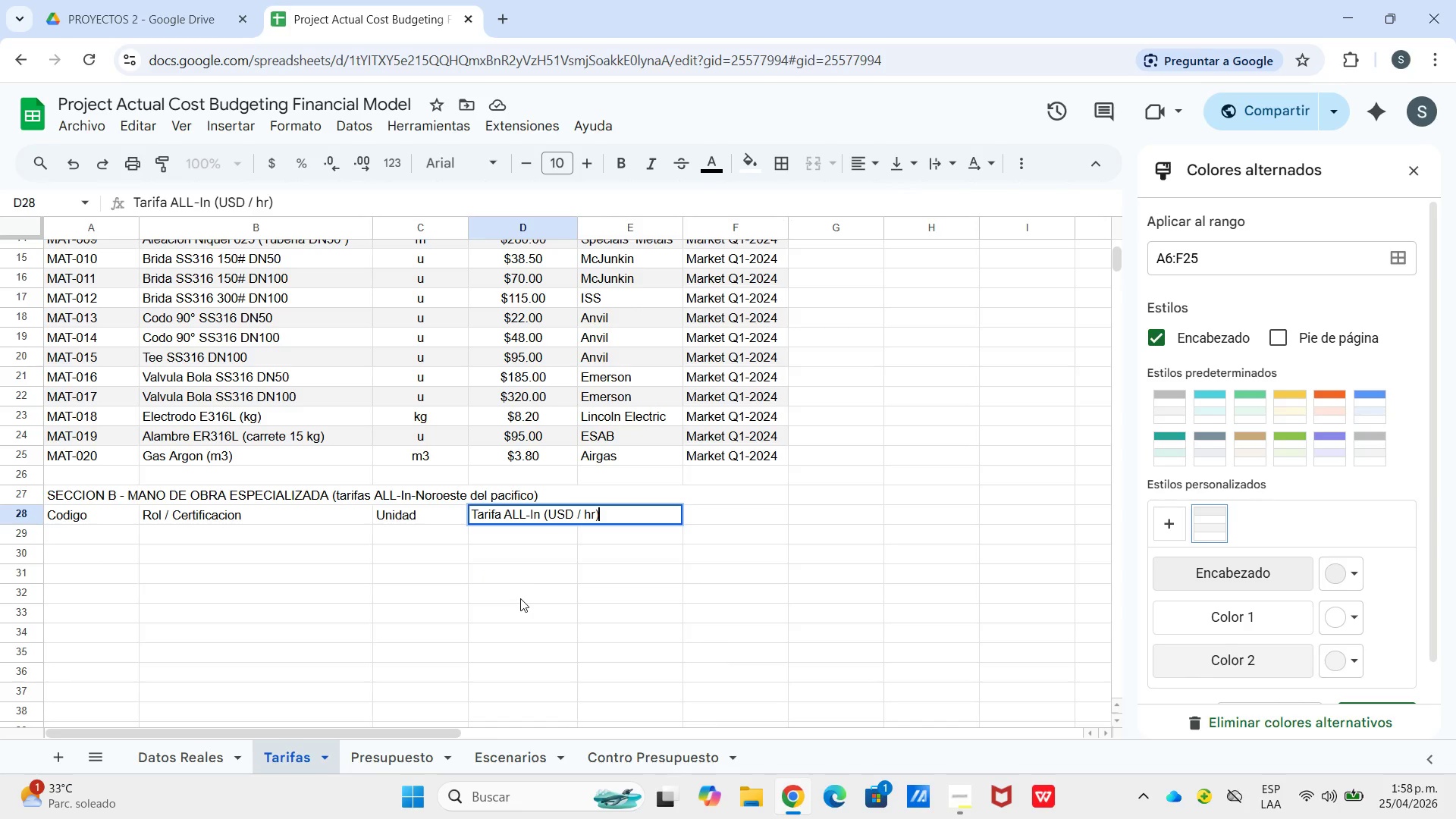 
key(CapsLock)
 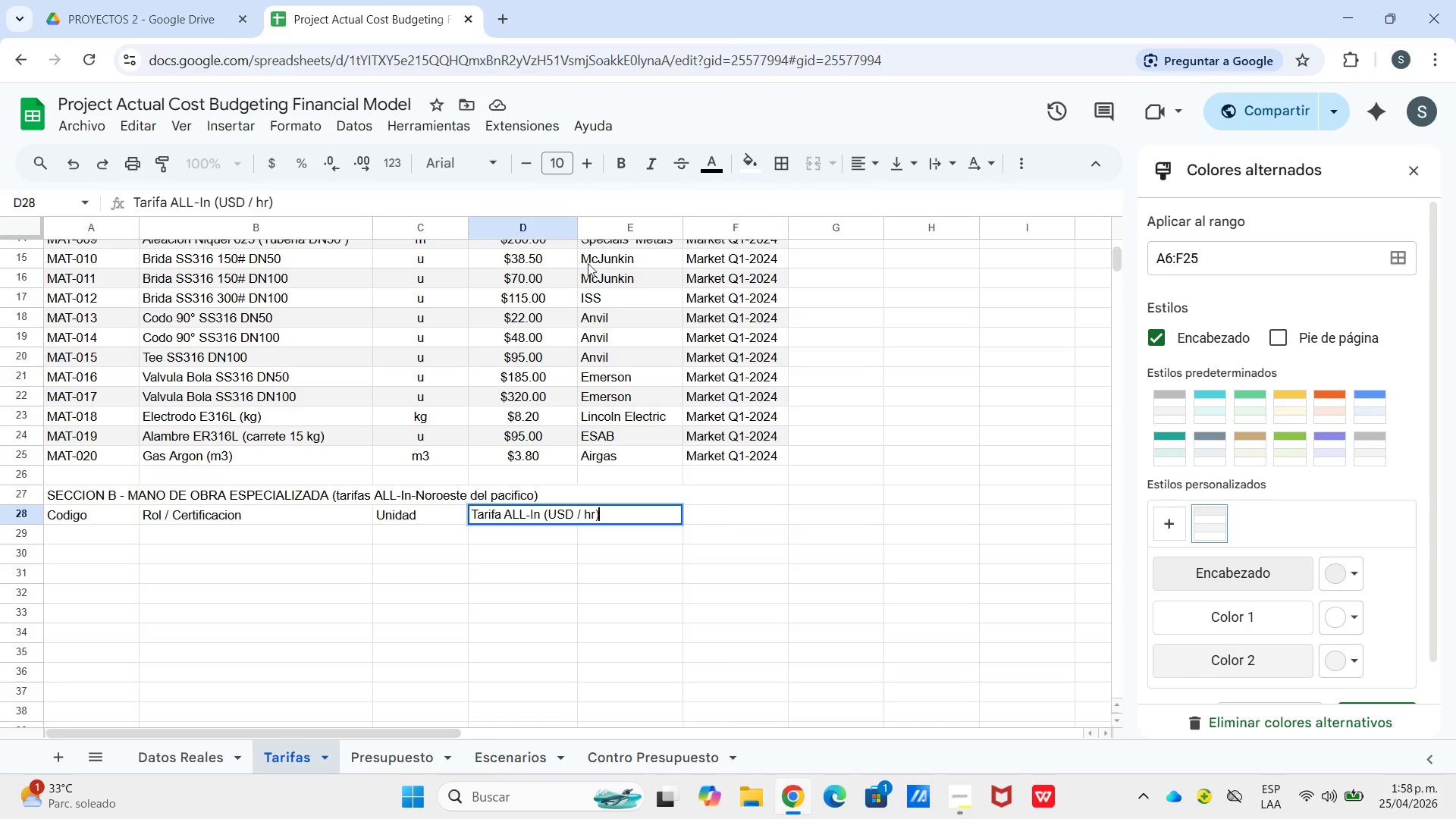 
left_click_drag(start_coordinate=[579, 232], to_coordinate=[604, 241])
 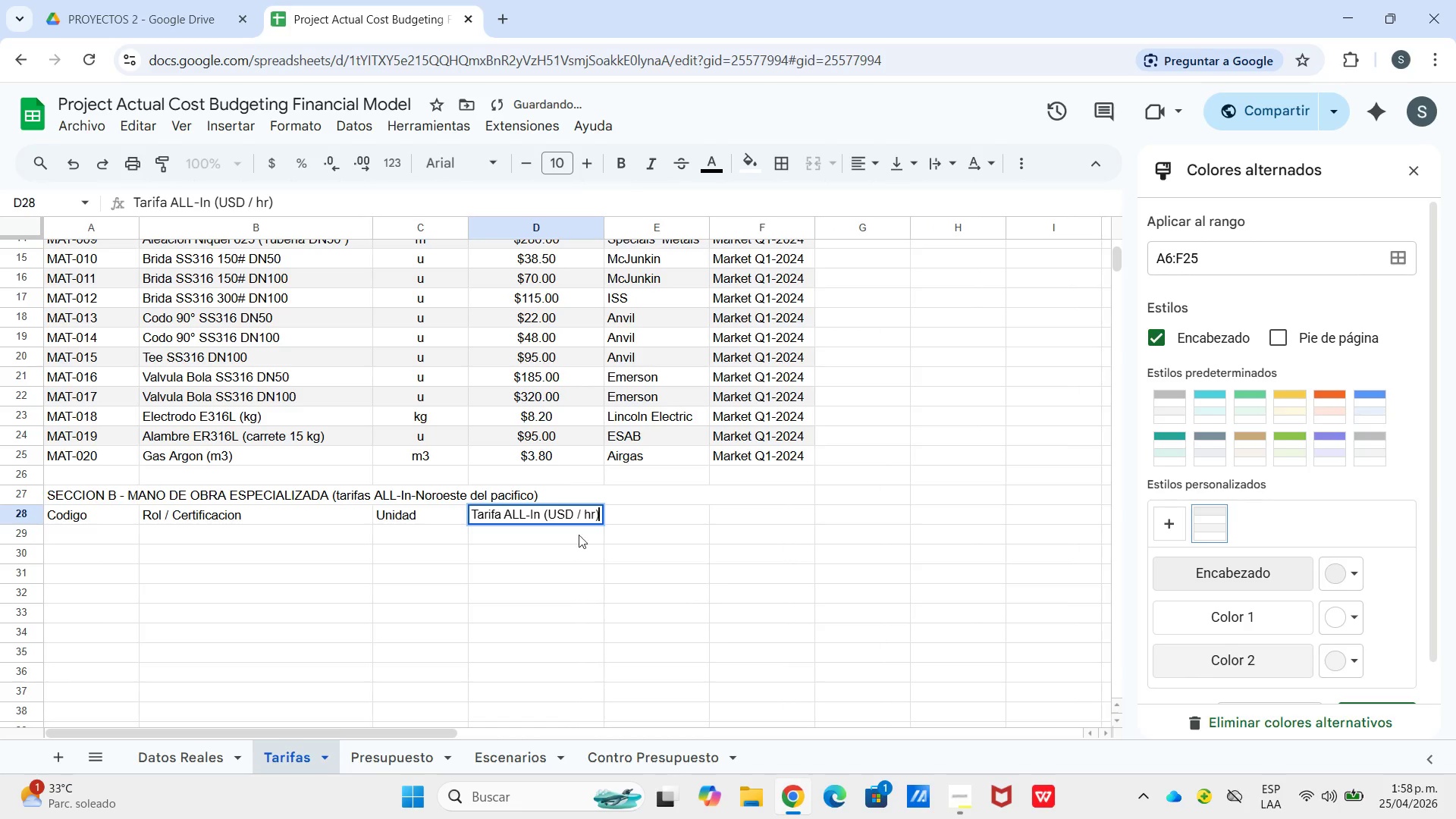 
left_click([638, 532])
 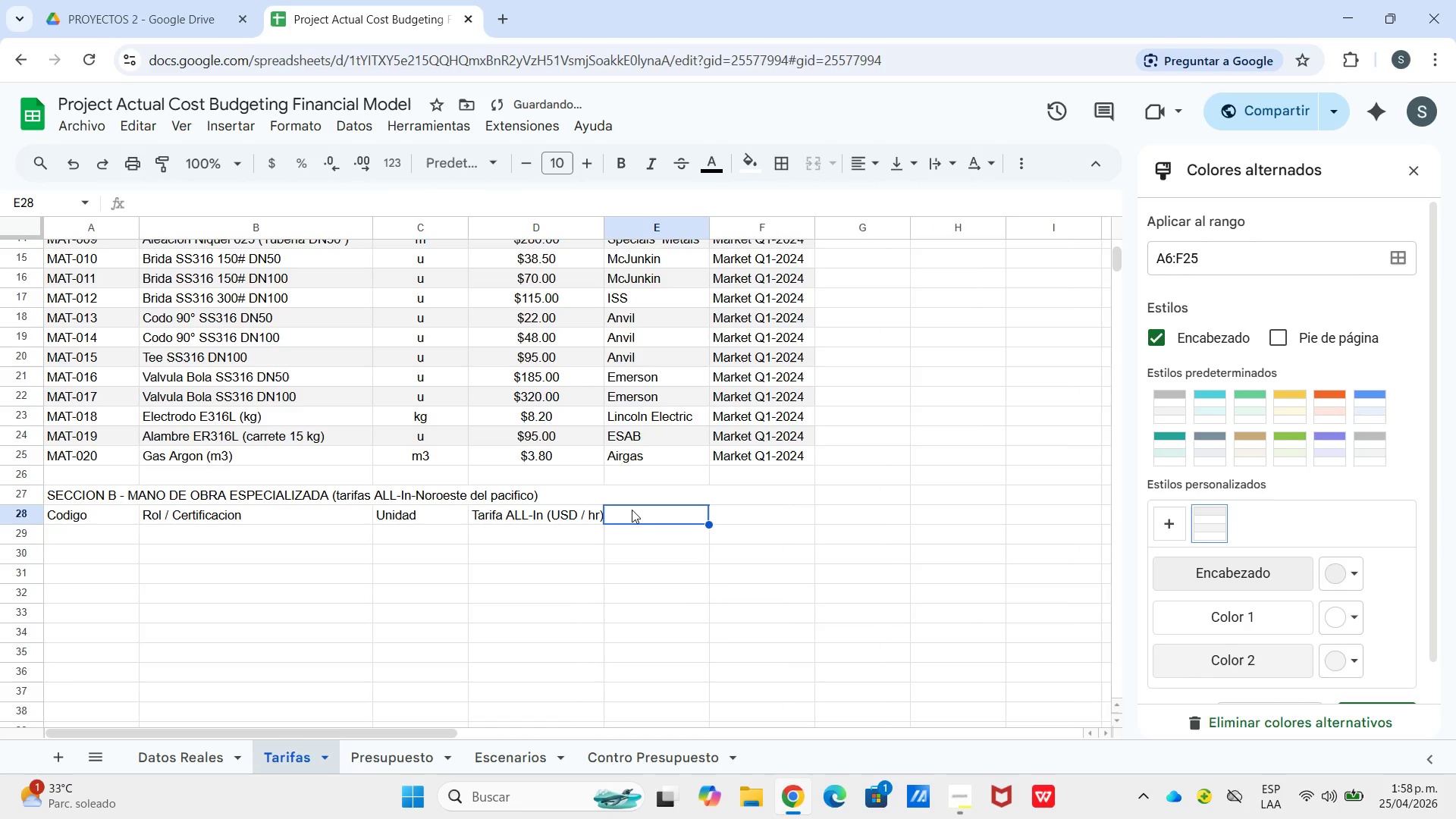 
double_click([632, 510])
 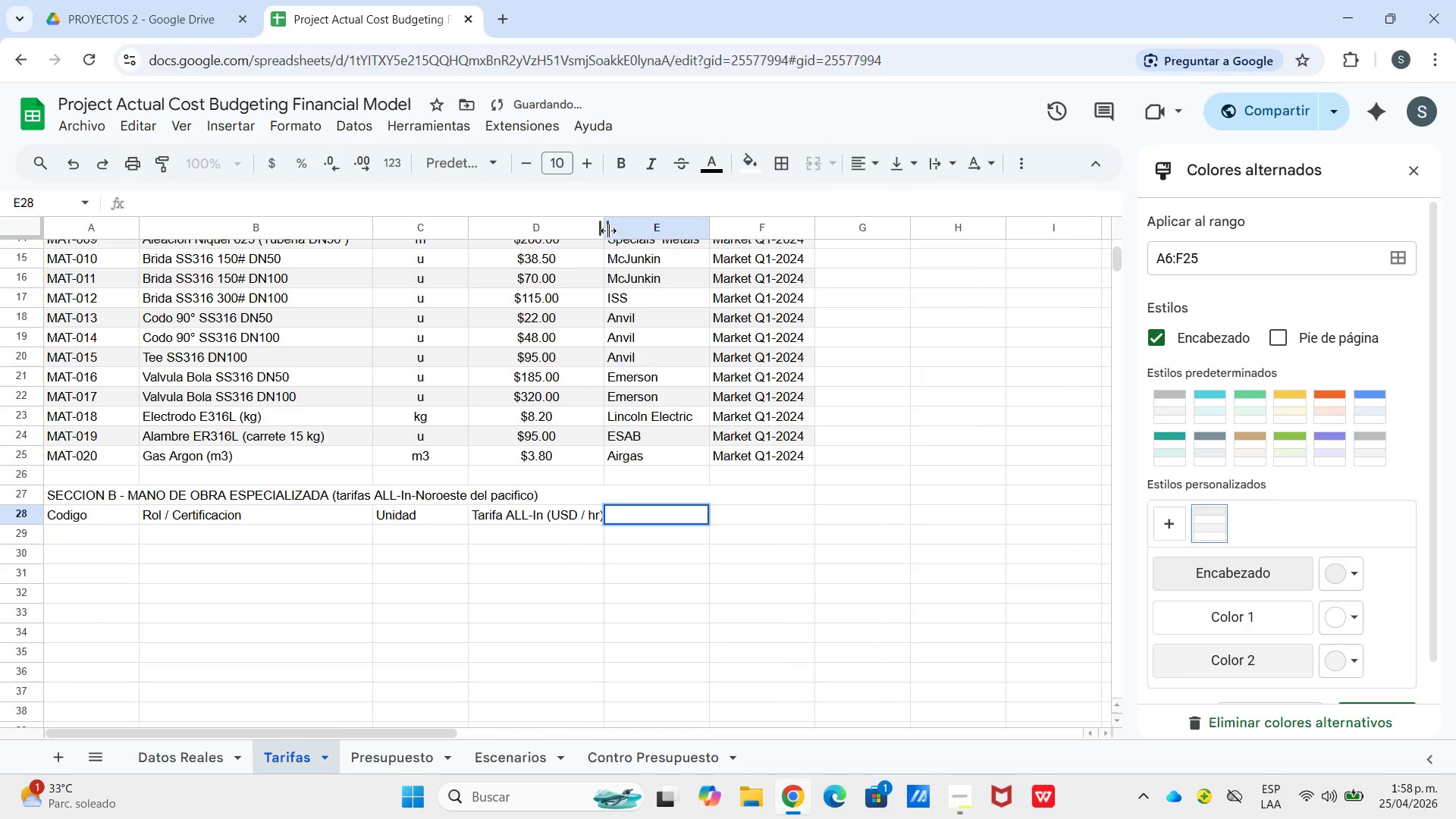 
left_click_drag(start_coordinate=[609, 221], to_coordinate=[617, 225])
 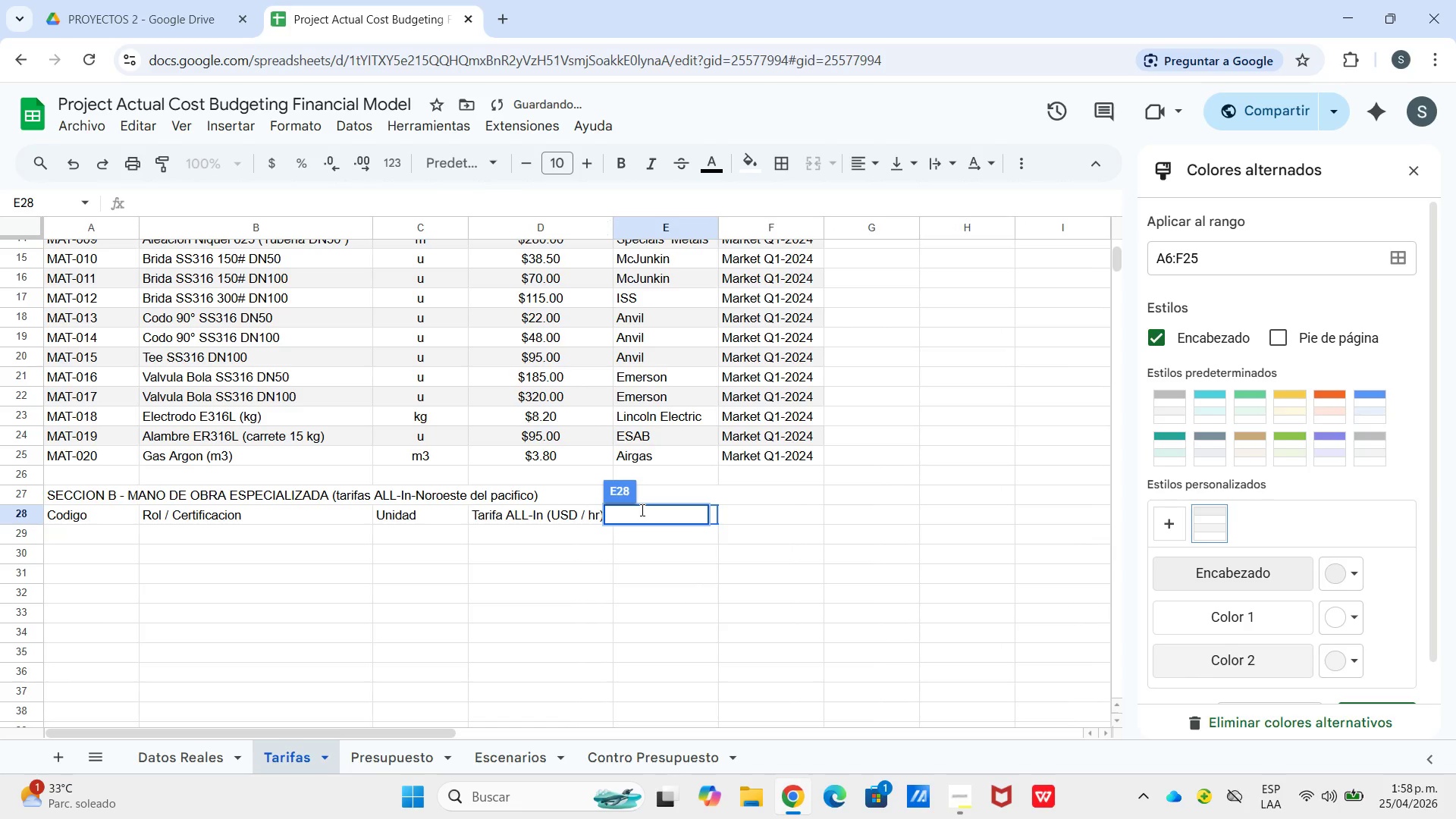 
type(Certificacion REQ)
key(Backspace)
key(Backspace)
type(eq.)
 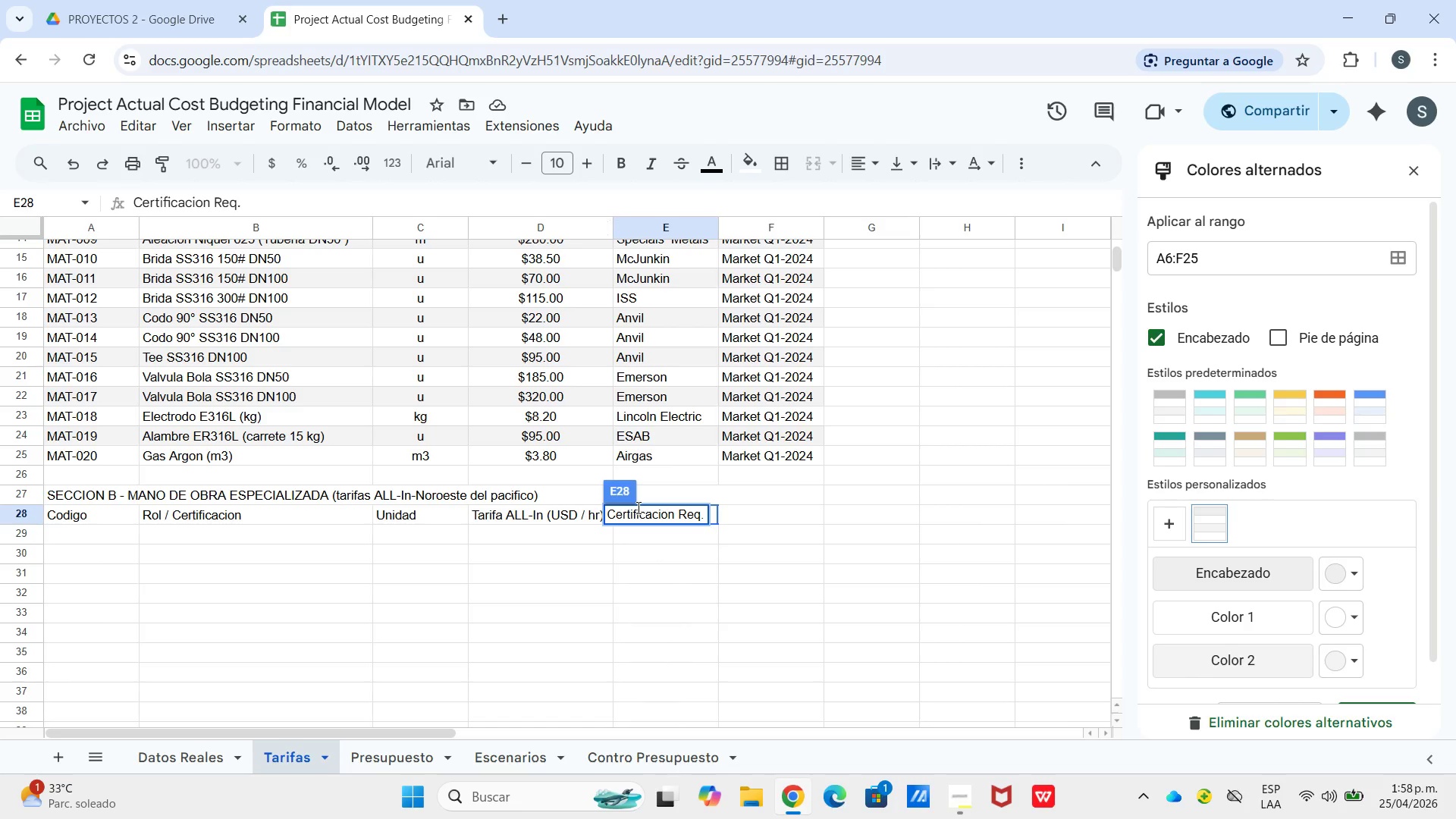 
key(ArrowRight)
 